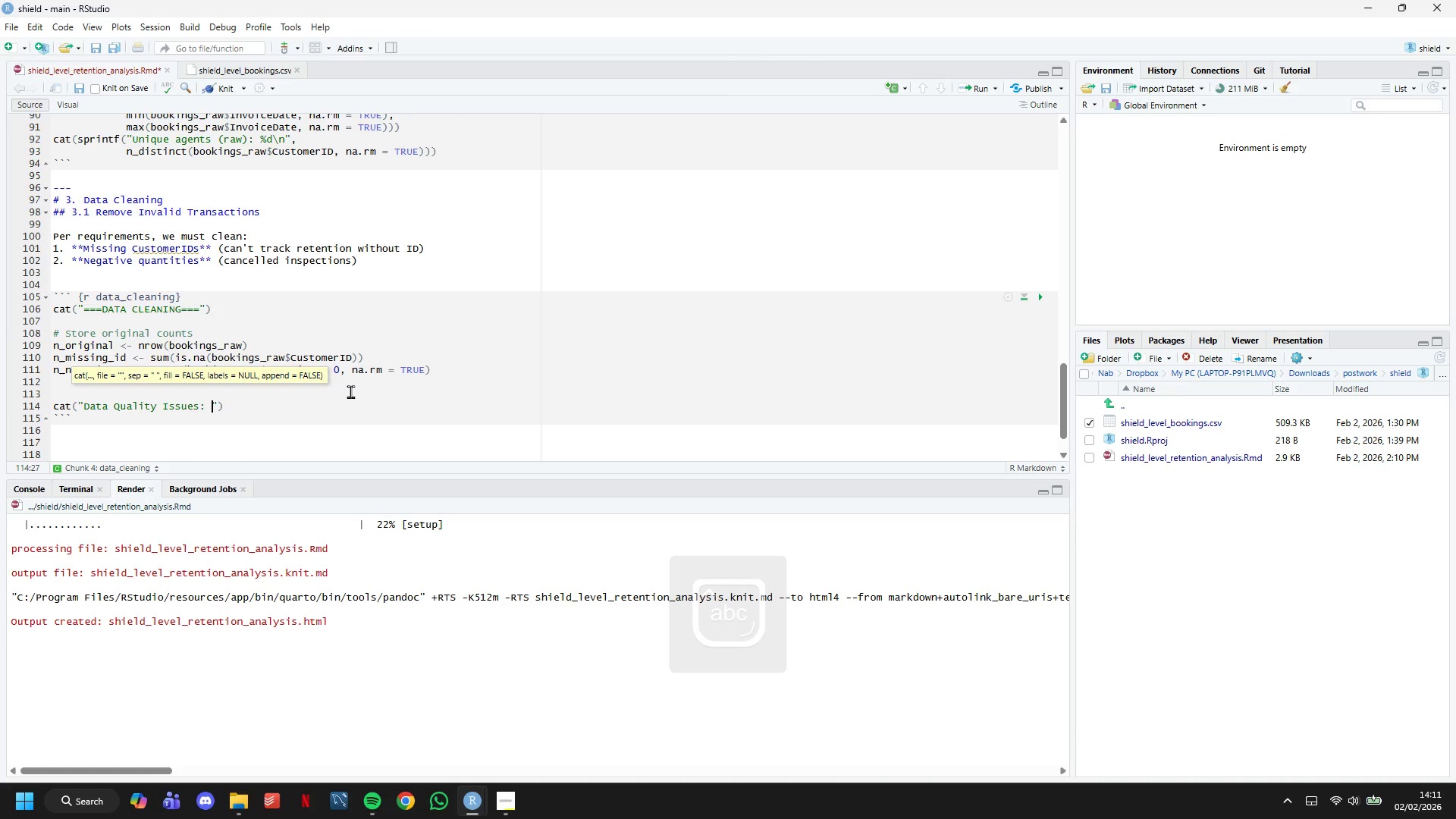 
key(ArrowRight)
 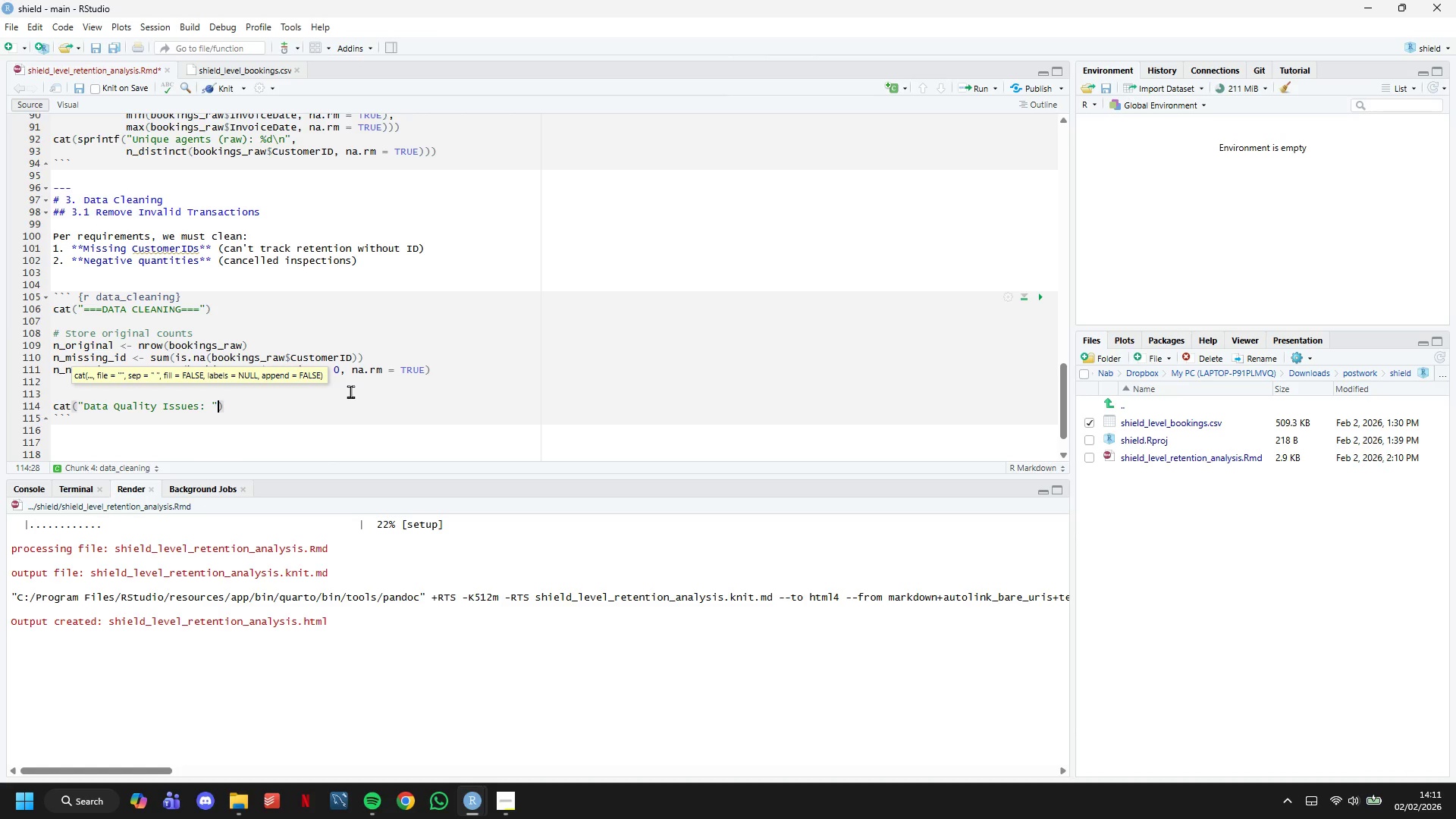 
key(ArrowRight)
 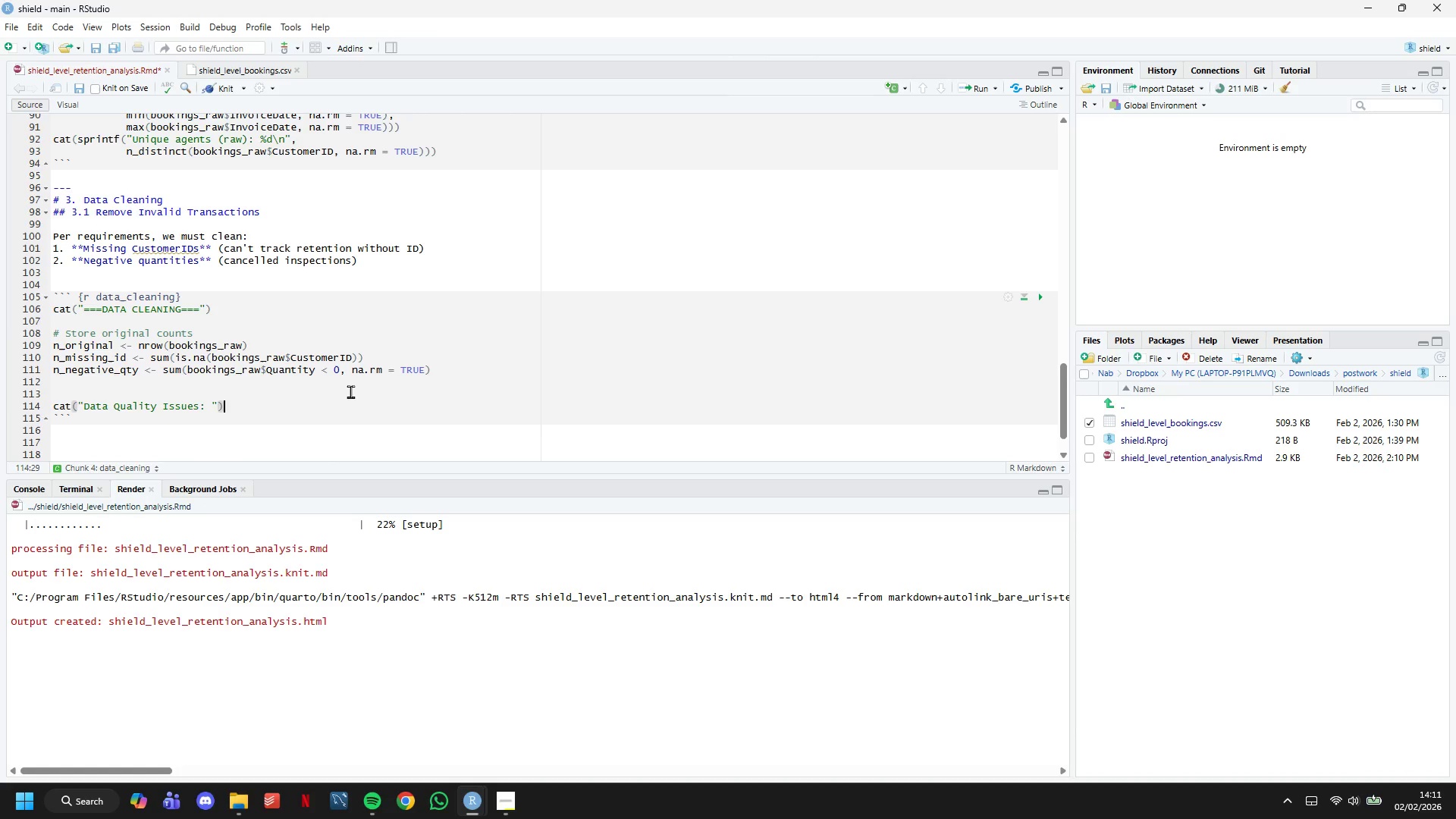 
key(Enter)
 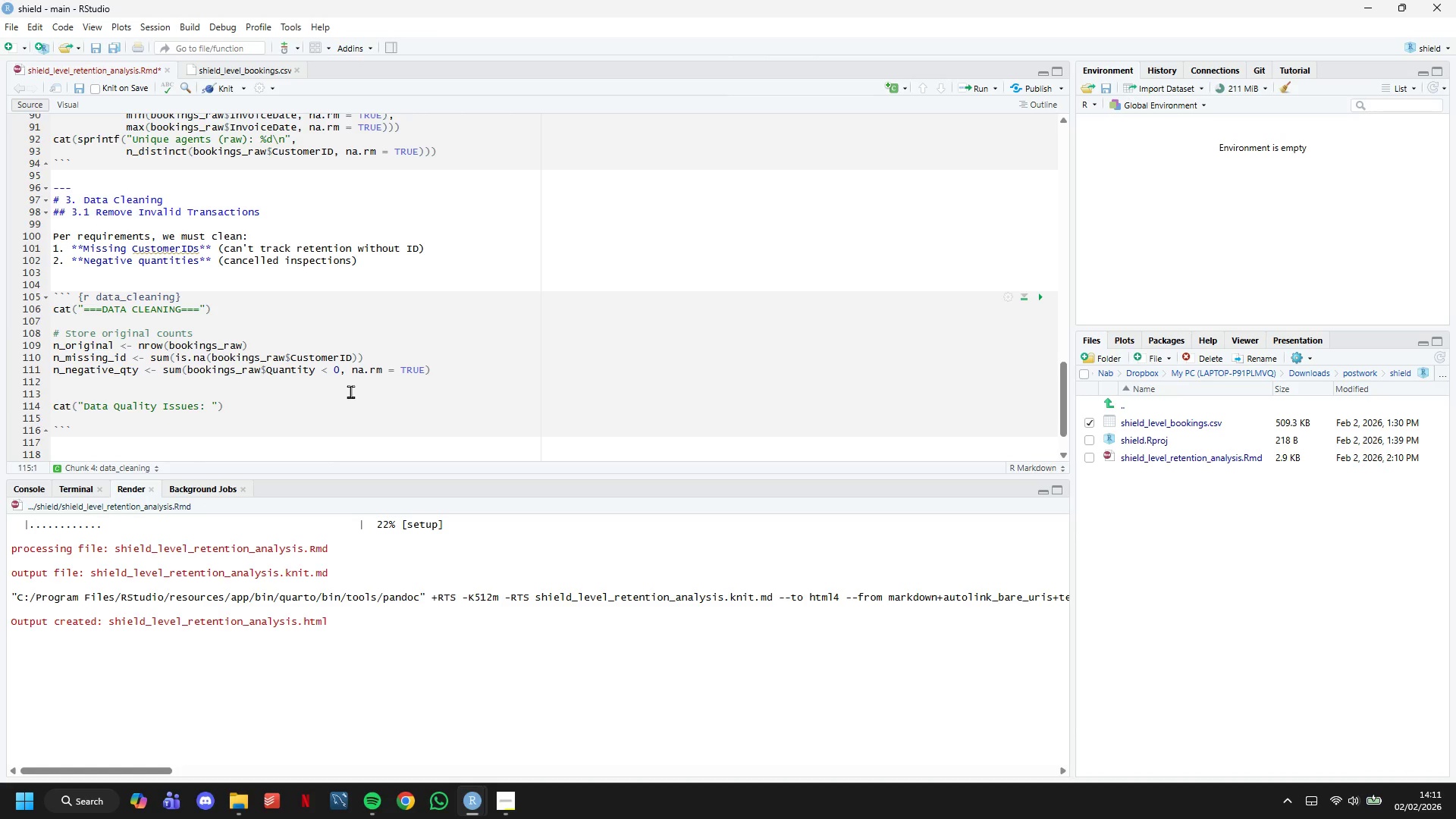 
type(cat(sprintf(" - Missing CustomerIDs: %d (%.1f%%)
 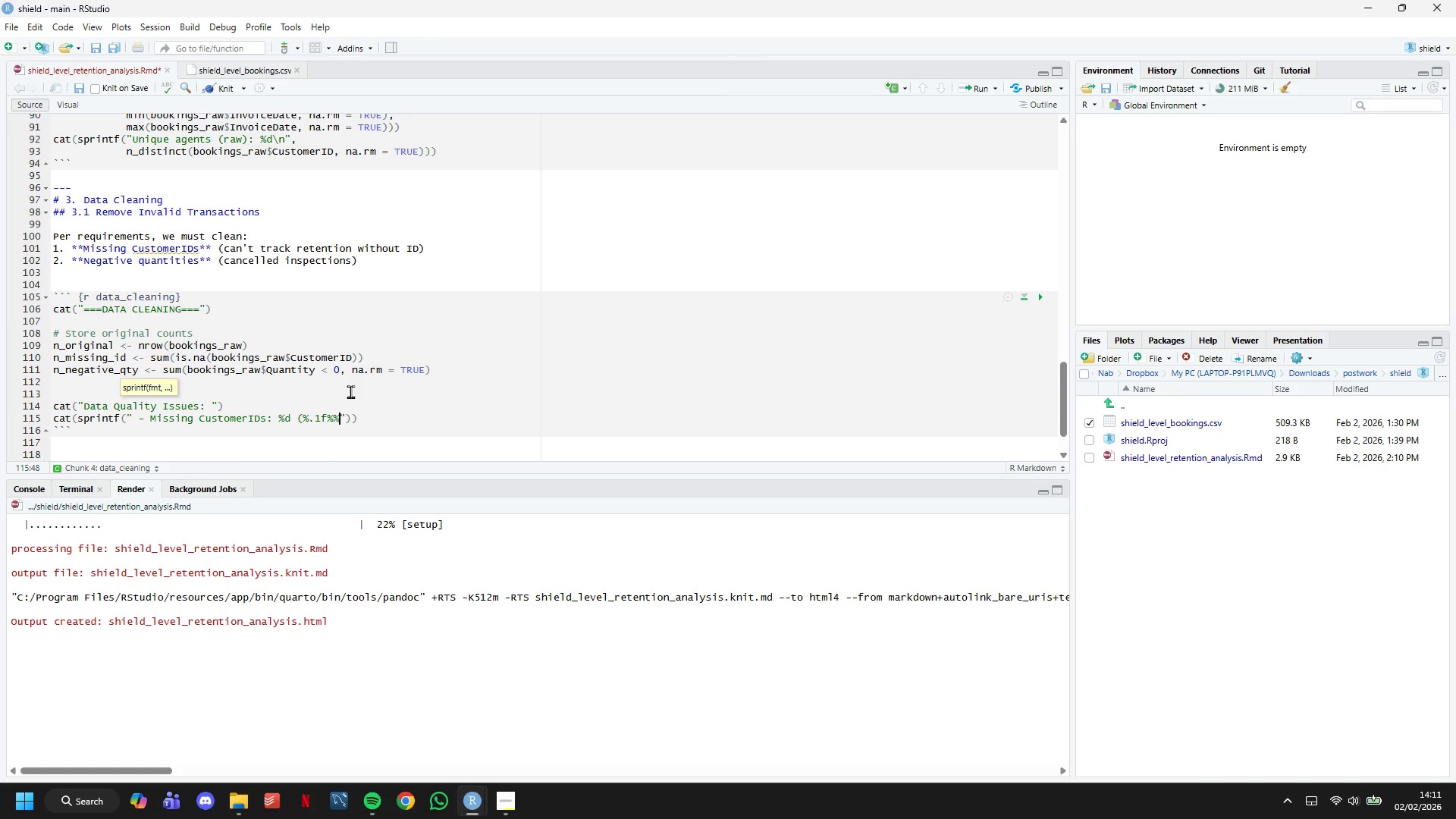 
key(ArrowRight)
 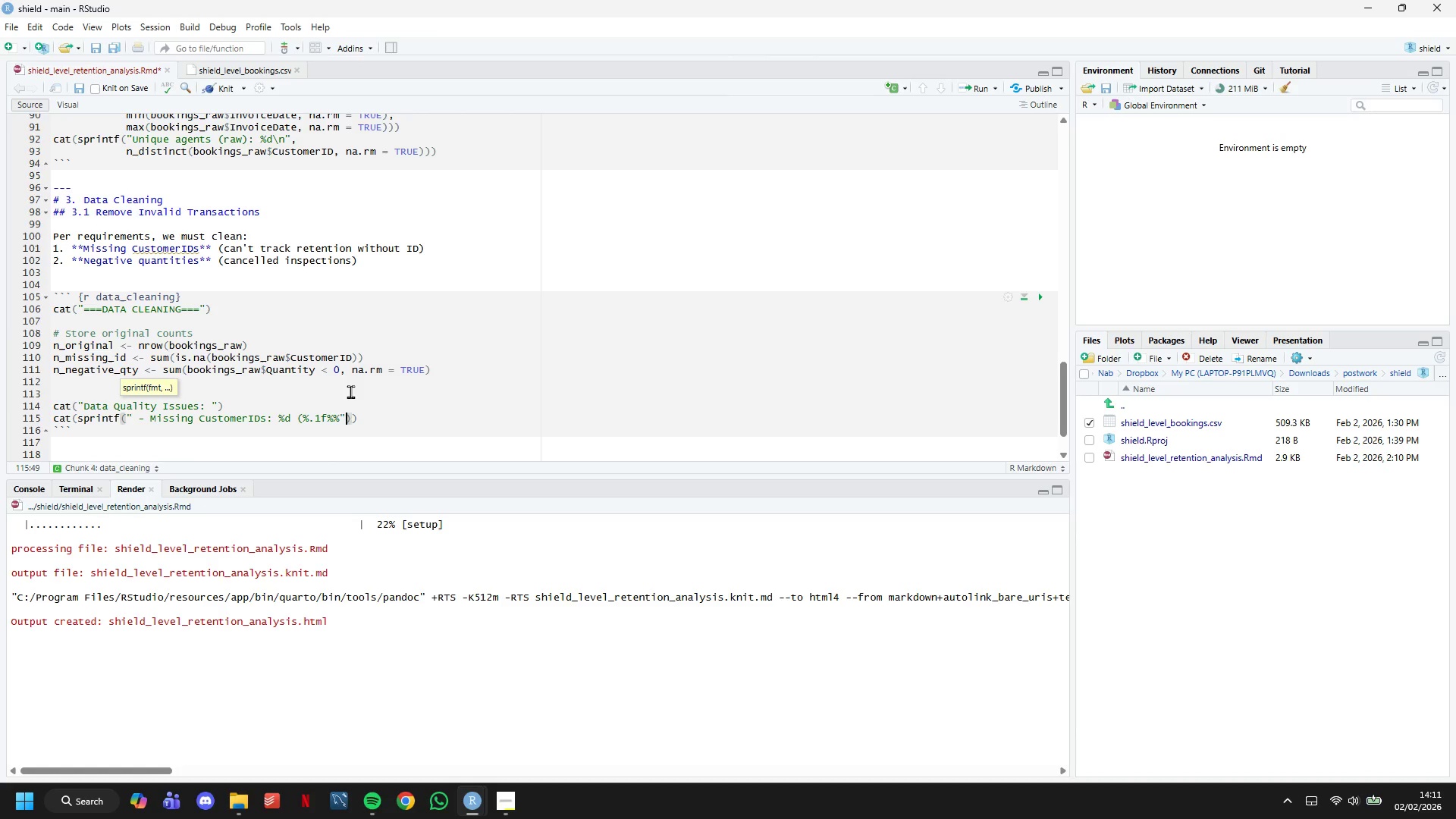 
key(ArrowLeft)
 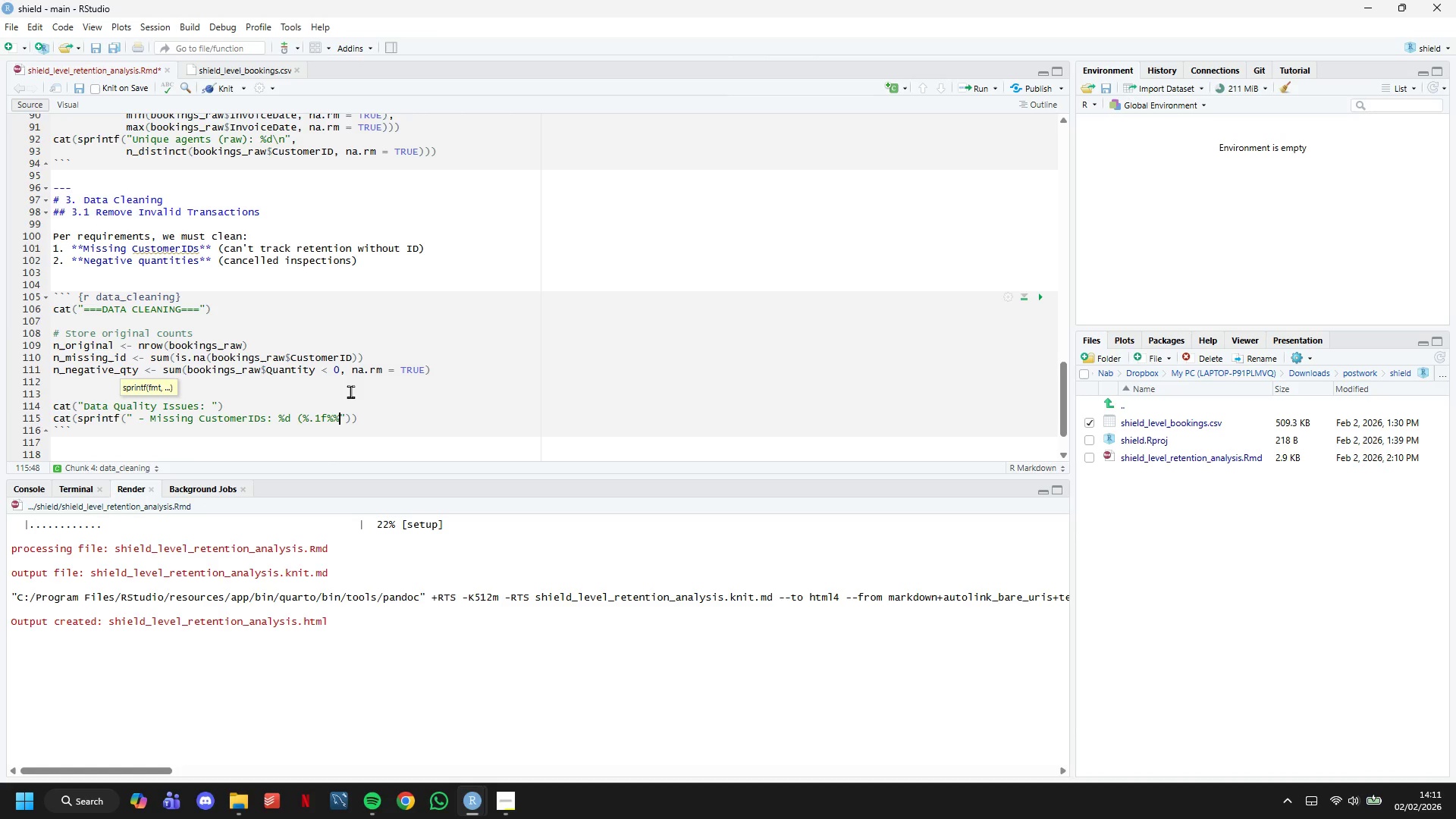 
key(Shift+0)
 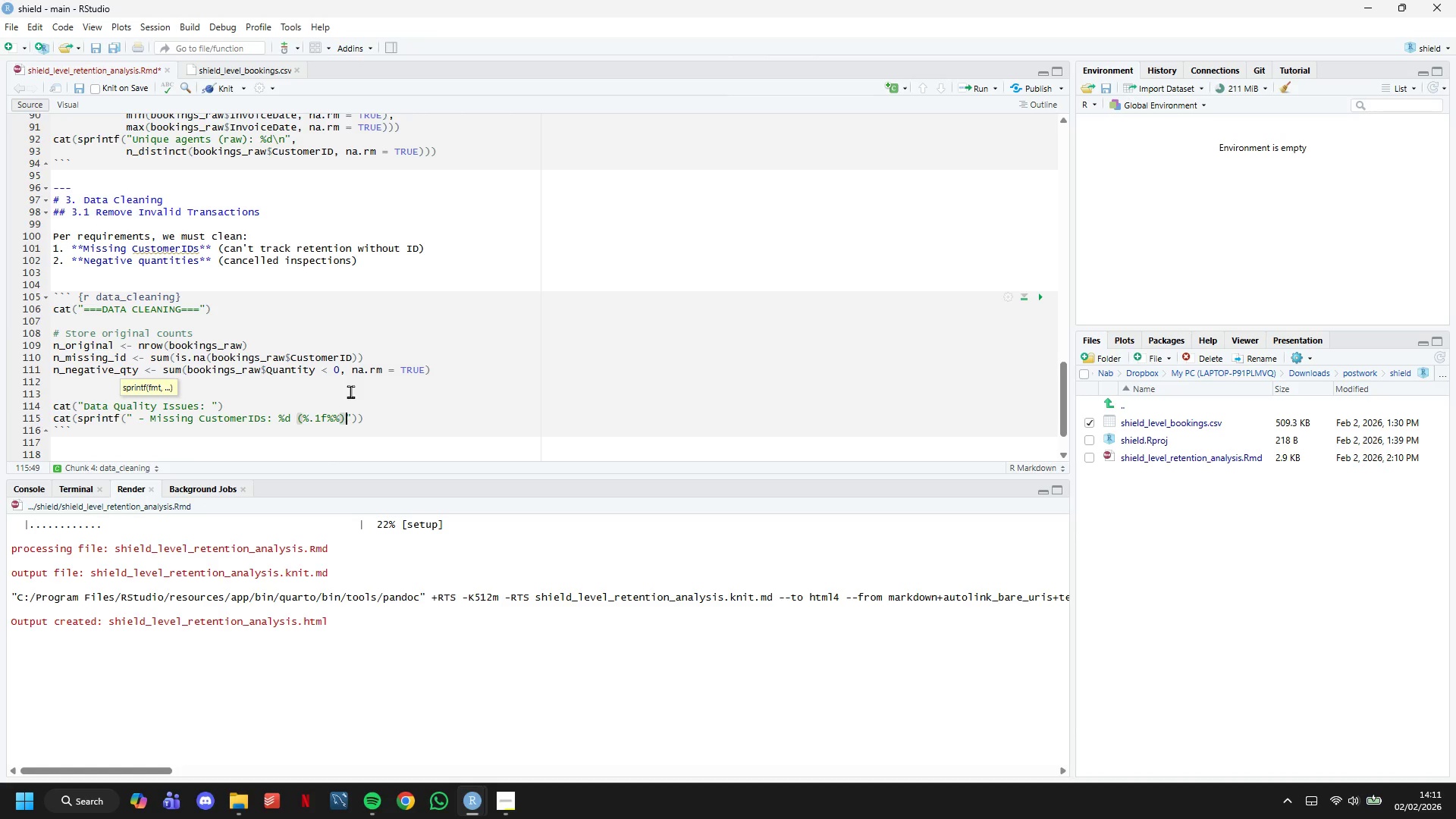 
key(Backslash)
 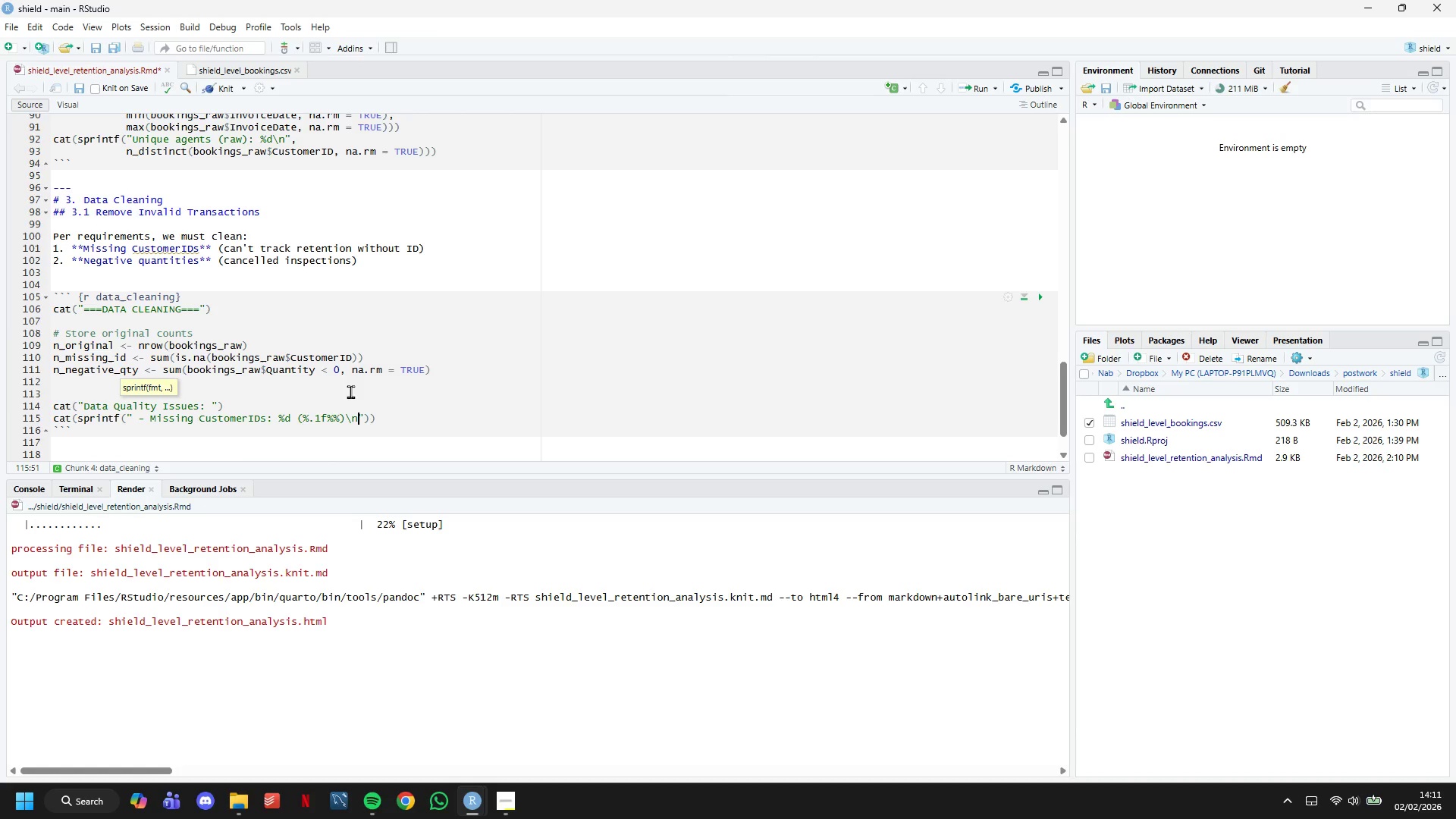 
key(N)
 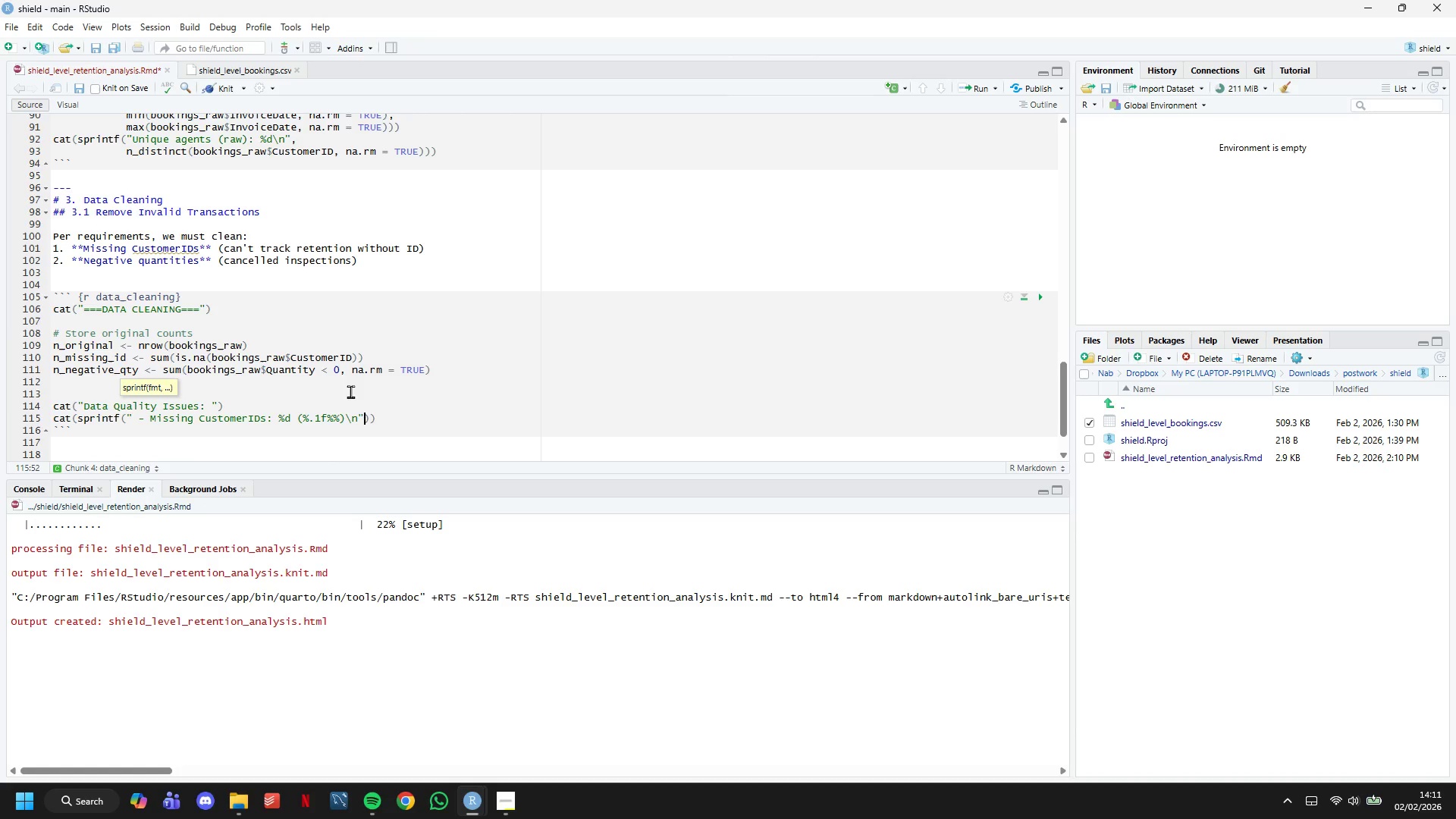 
key(ArrowRight)
 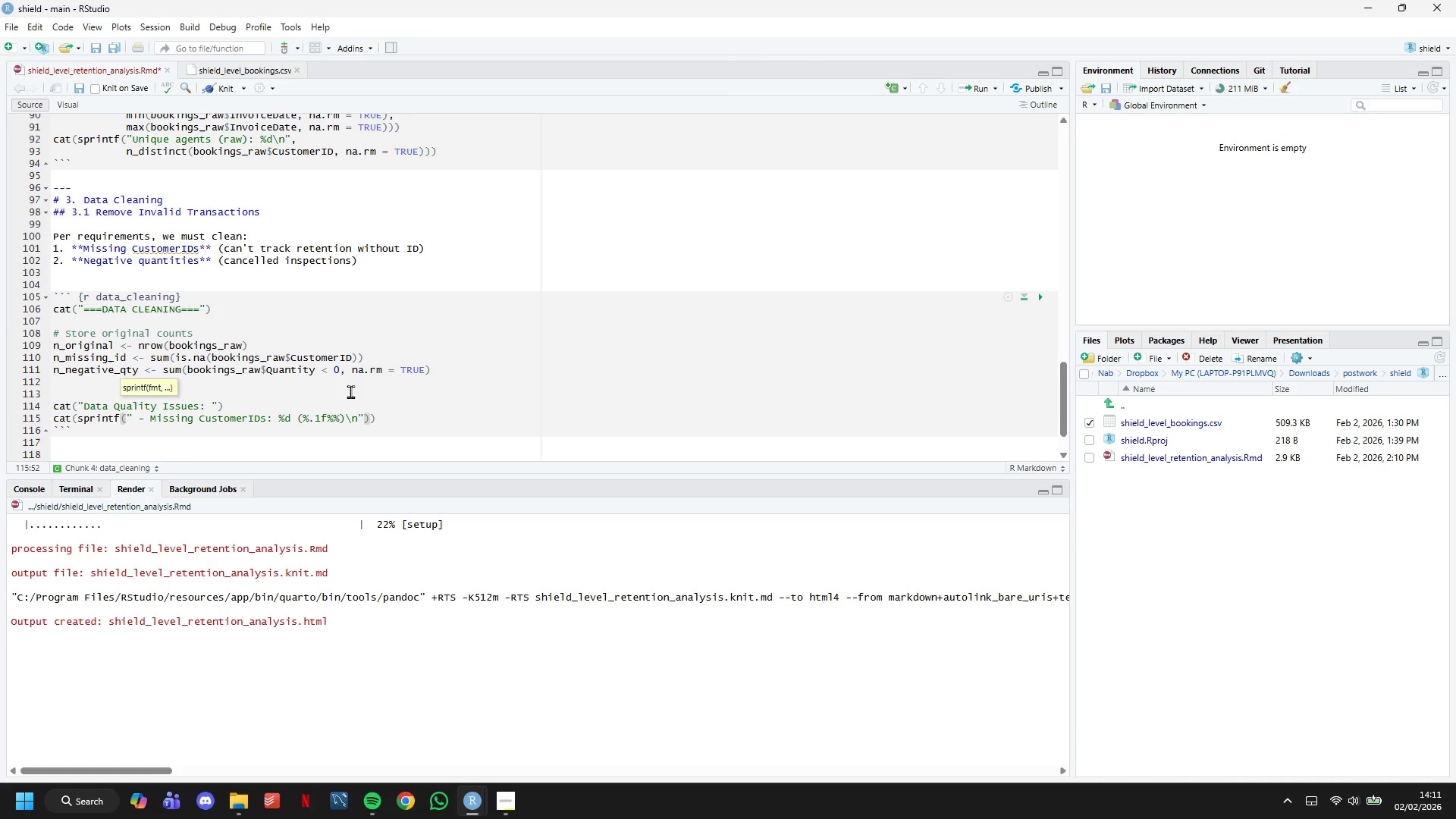 
key(Comma)
 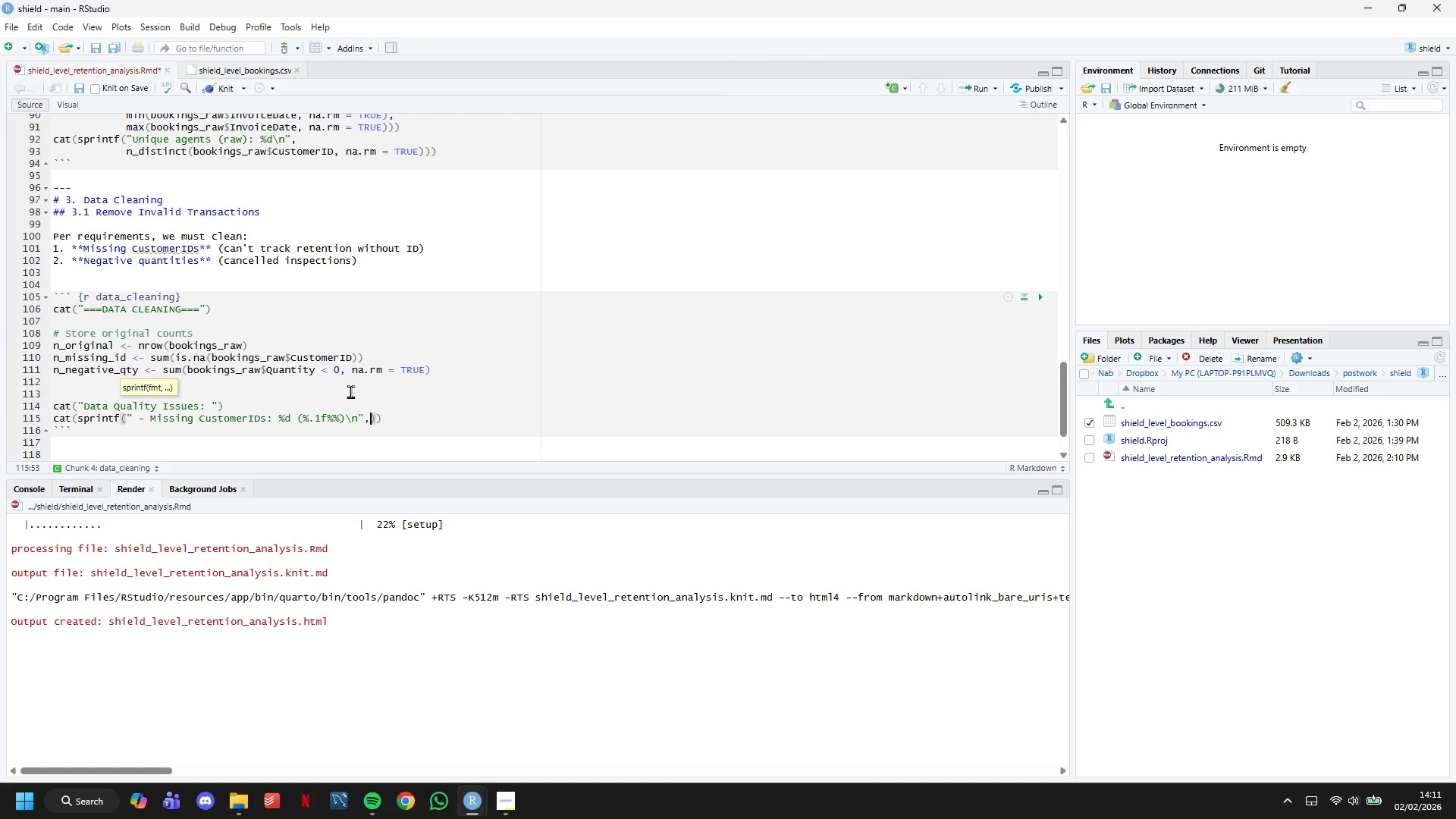 
key(Enter)
 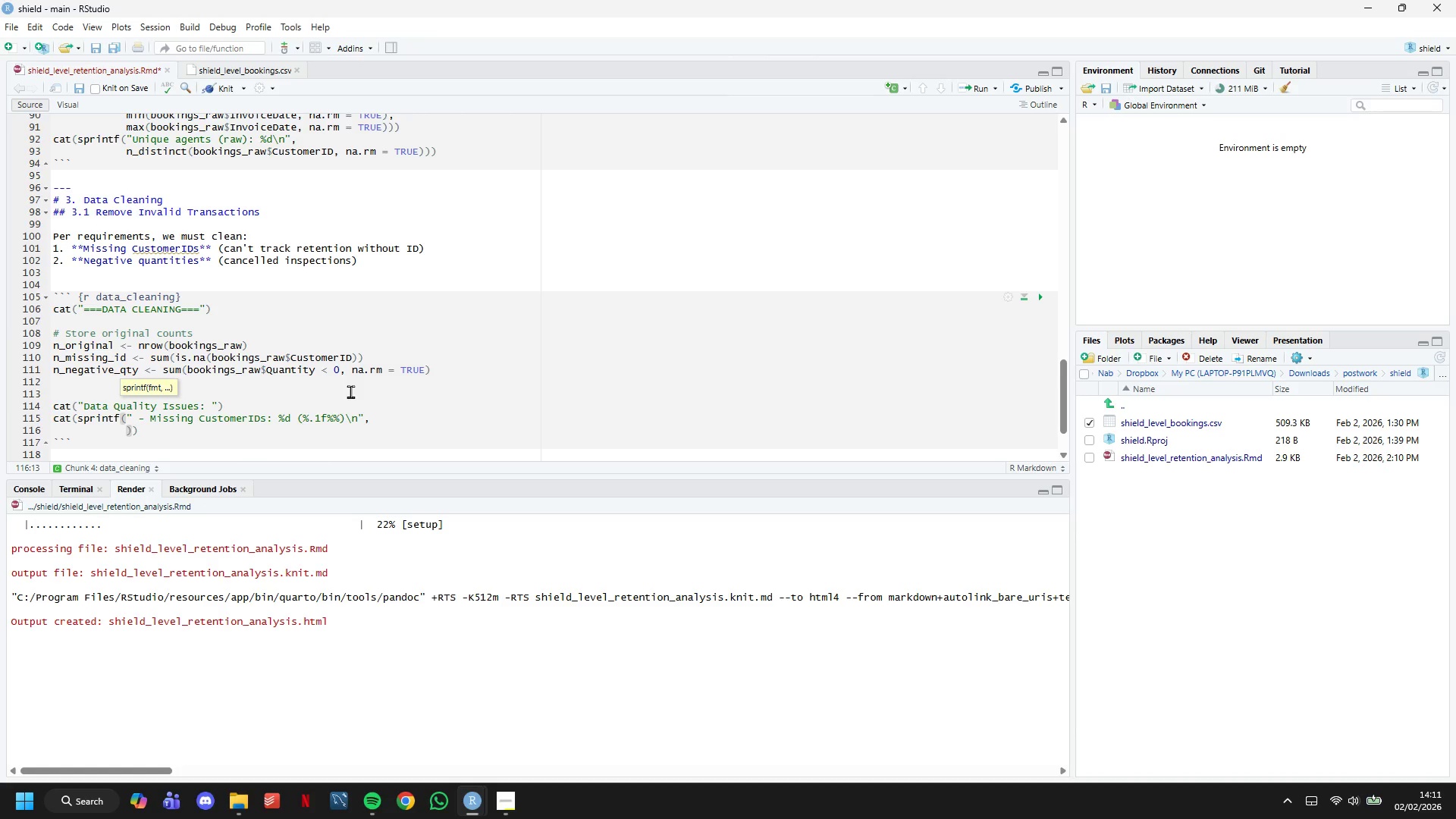 
type(n_missing_id, (n_missing_id / n_origia)
key(Backspace)
type(nal)
 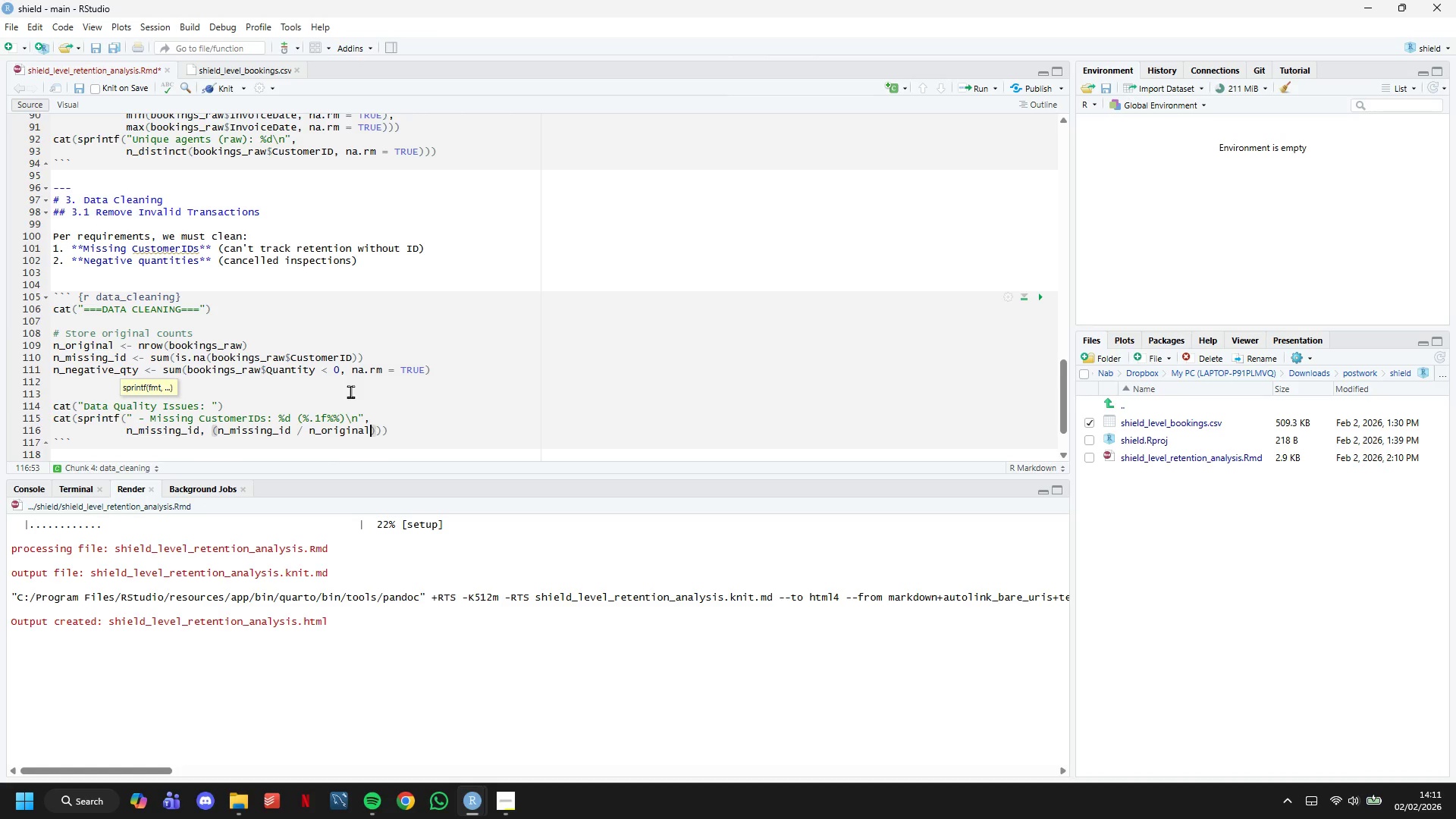 
key(ArrowRight)
 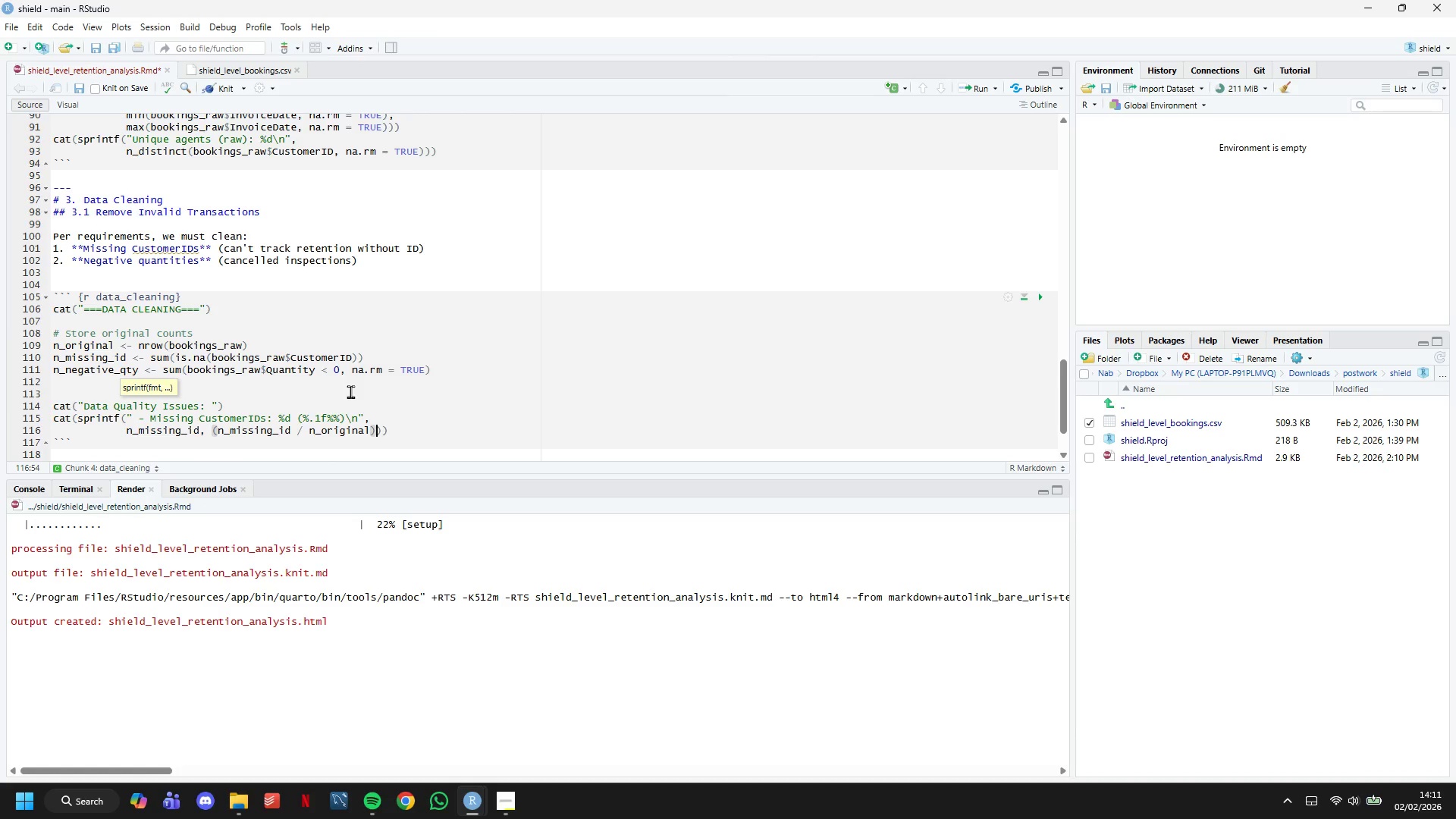 
type( * 100)
 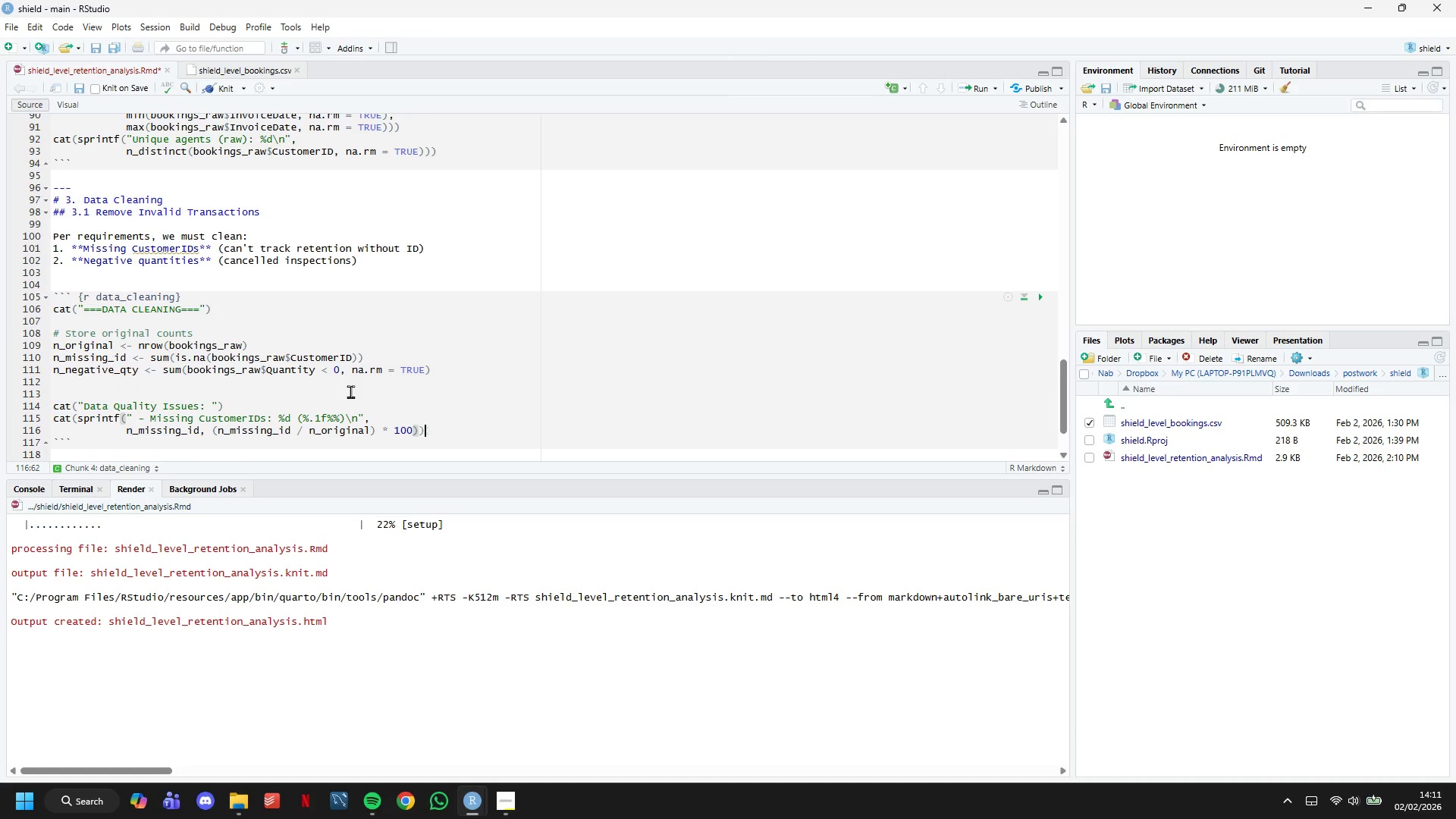 
 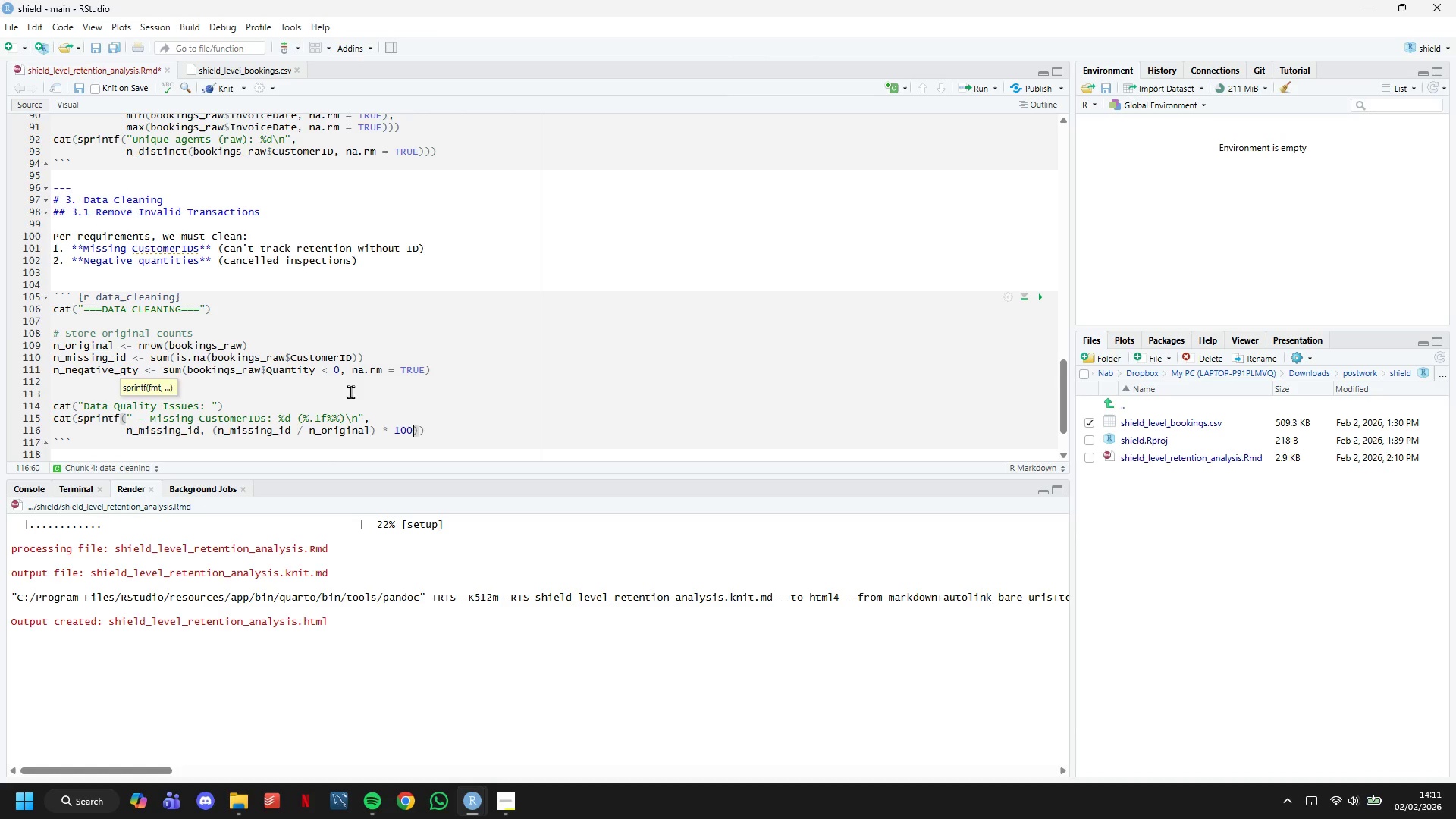 
key(ArrowRight)
 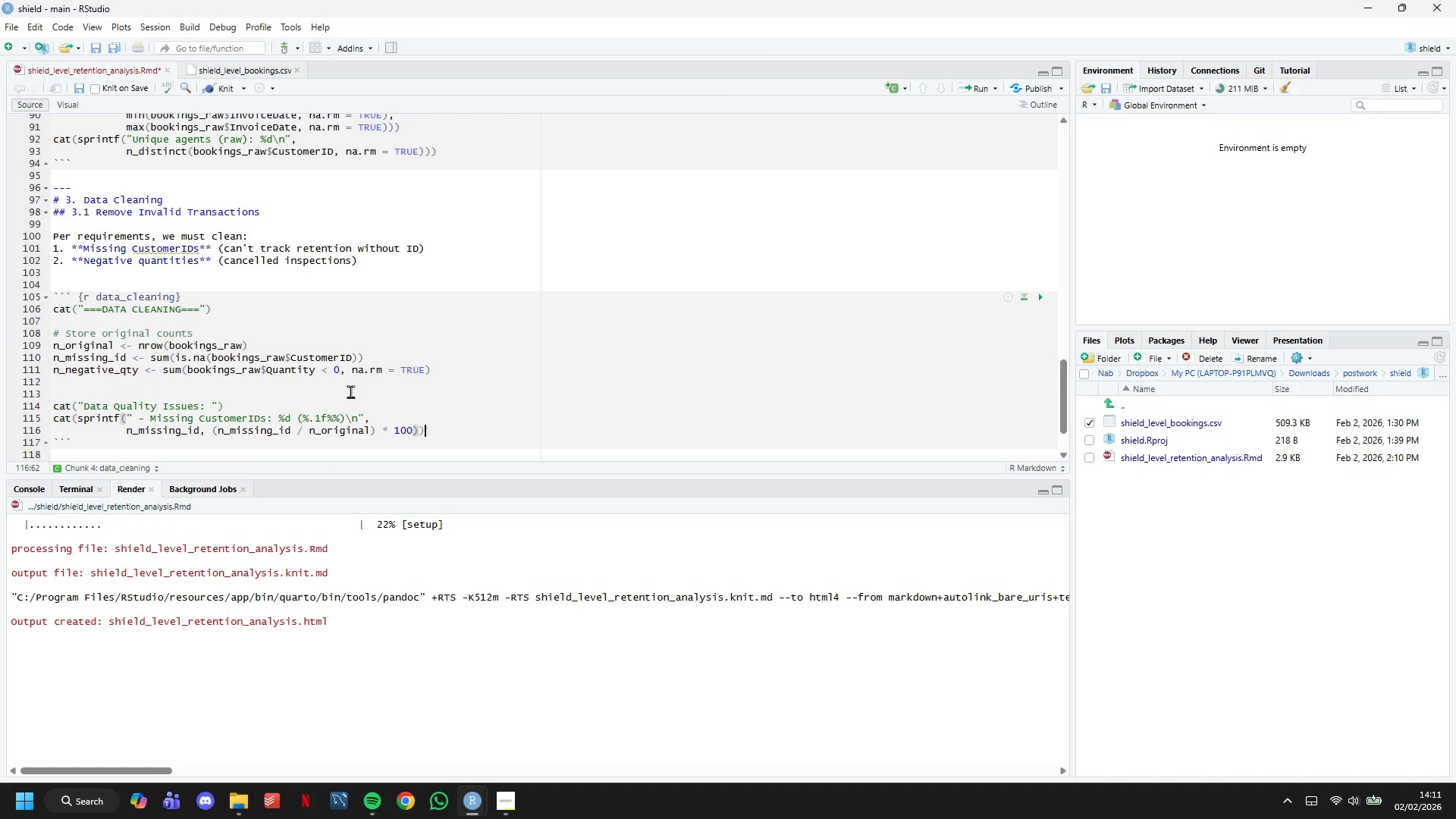 
key(ArrowRight)
 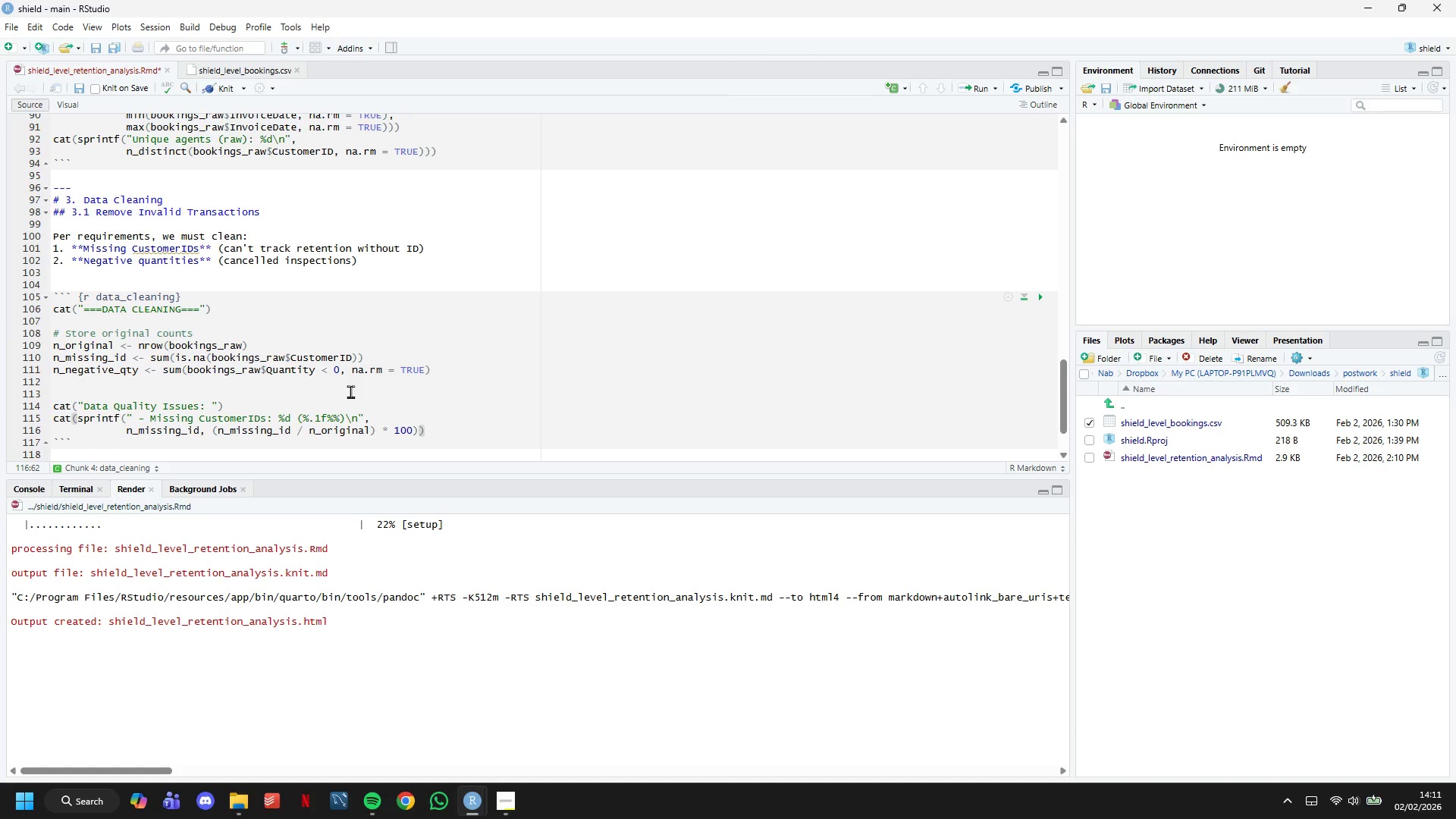 
key(Enter)
 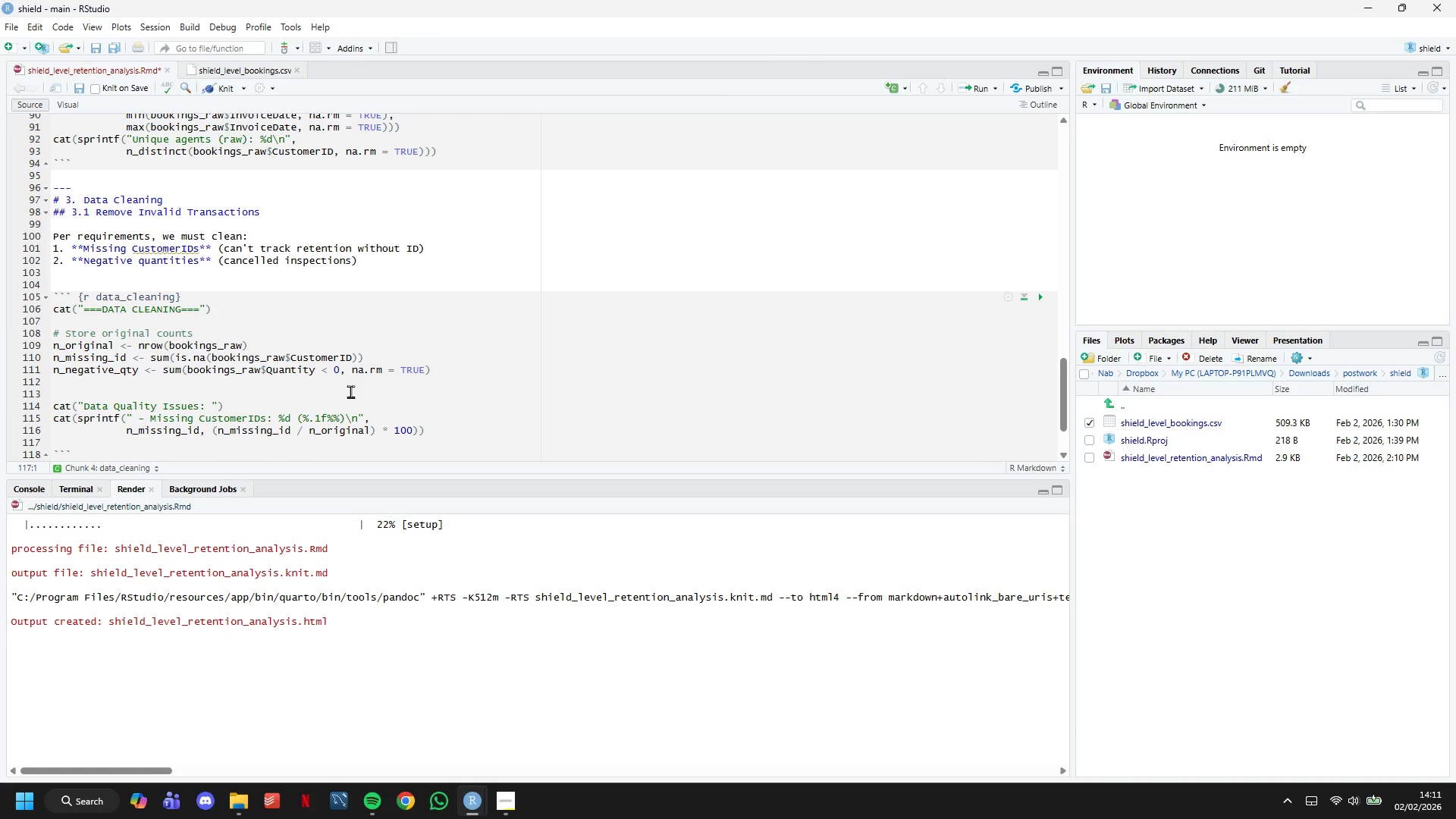 
type(cat(sprintf(" - Negative quantities (cancellations): %d (%.1f%%)\n)
 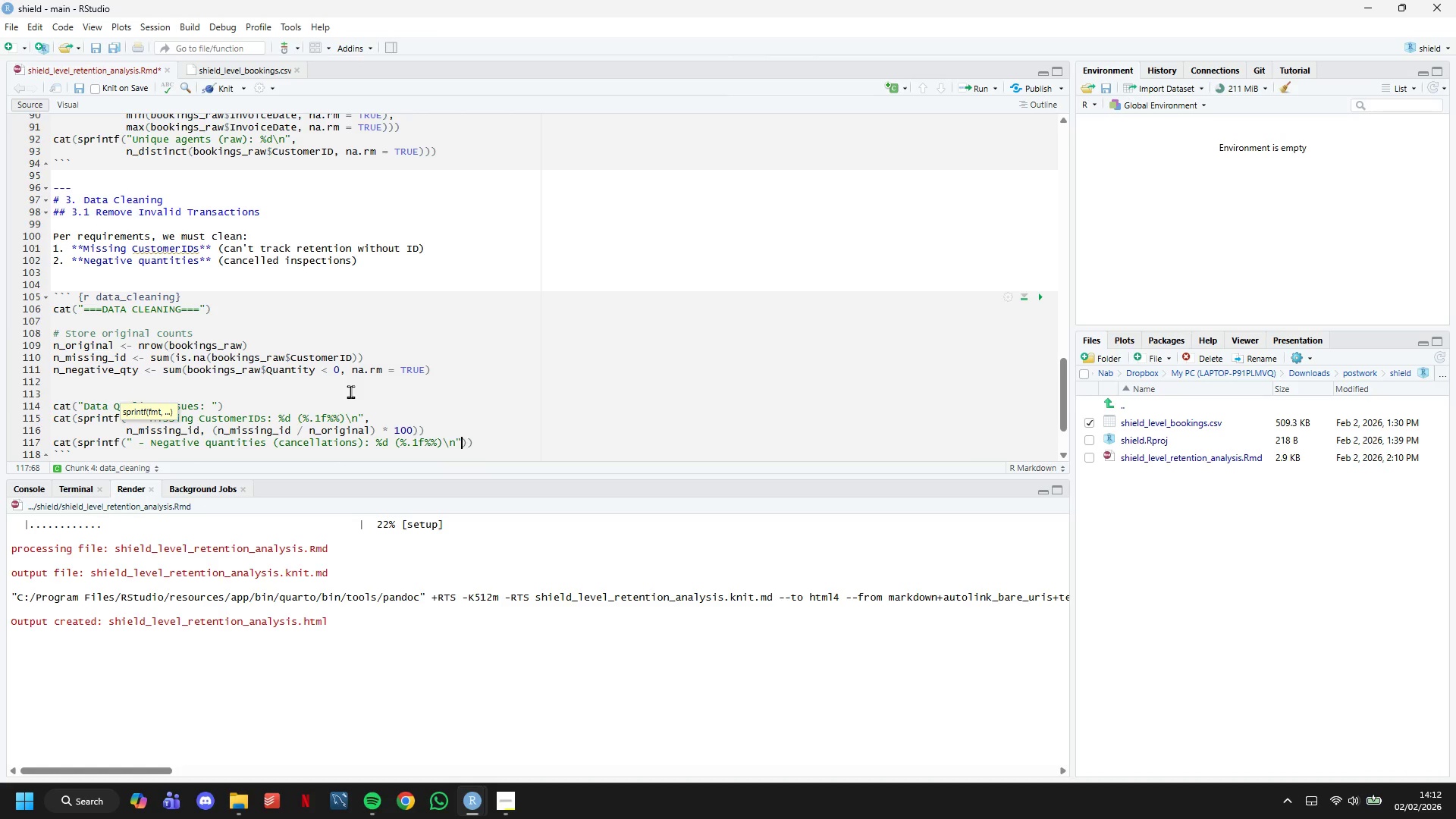 
 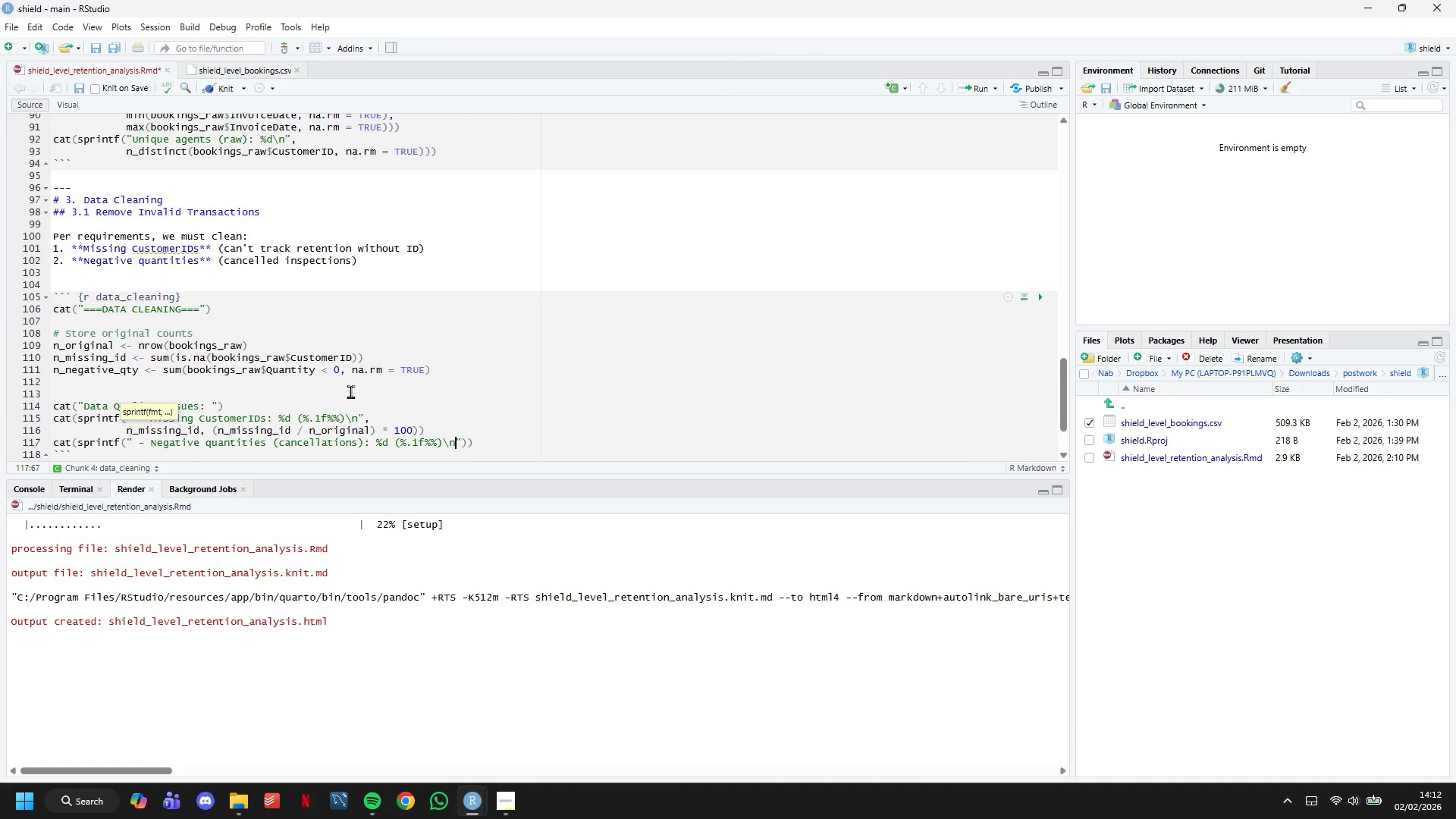 
key(ArrowRight)
 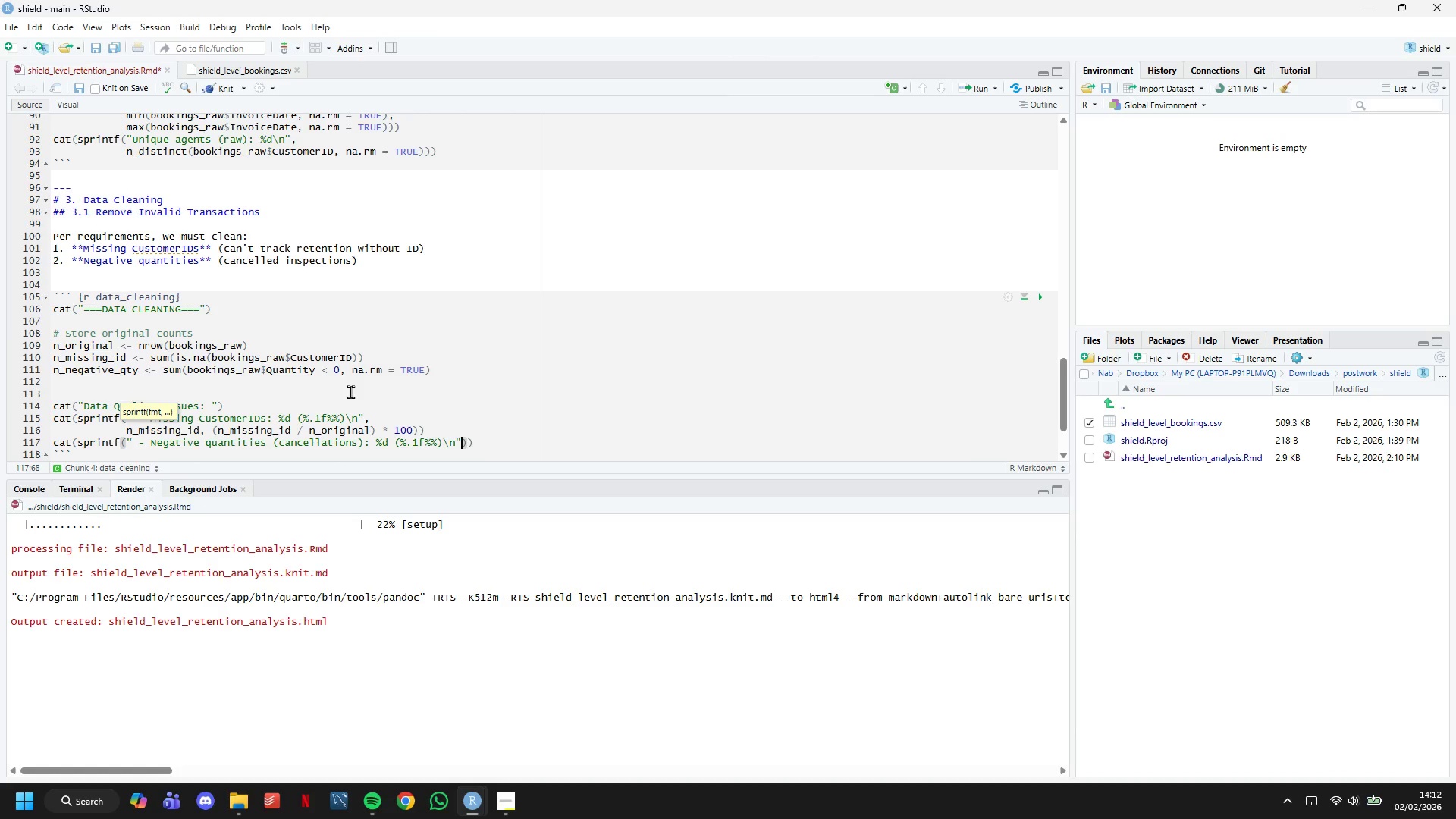 
key(Comma)
 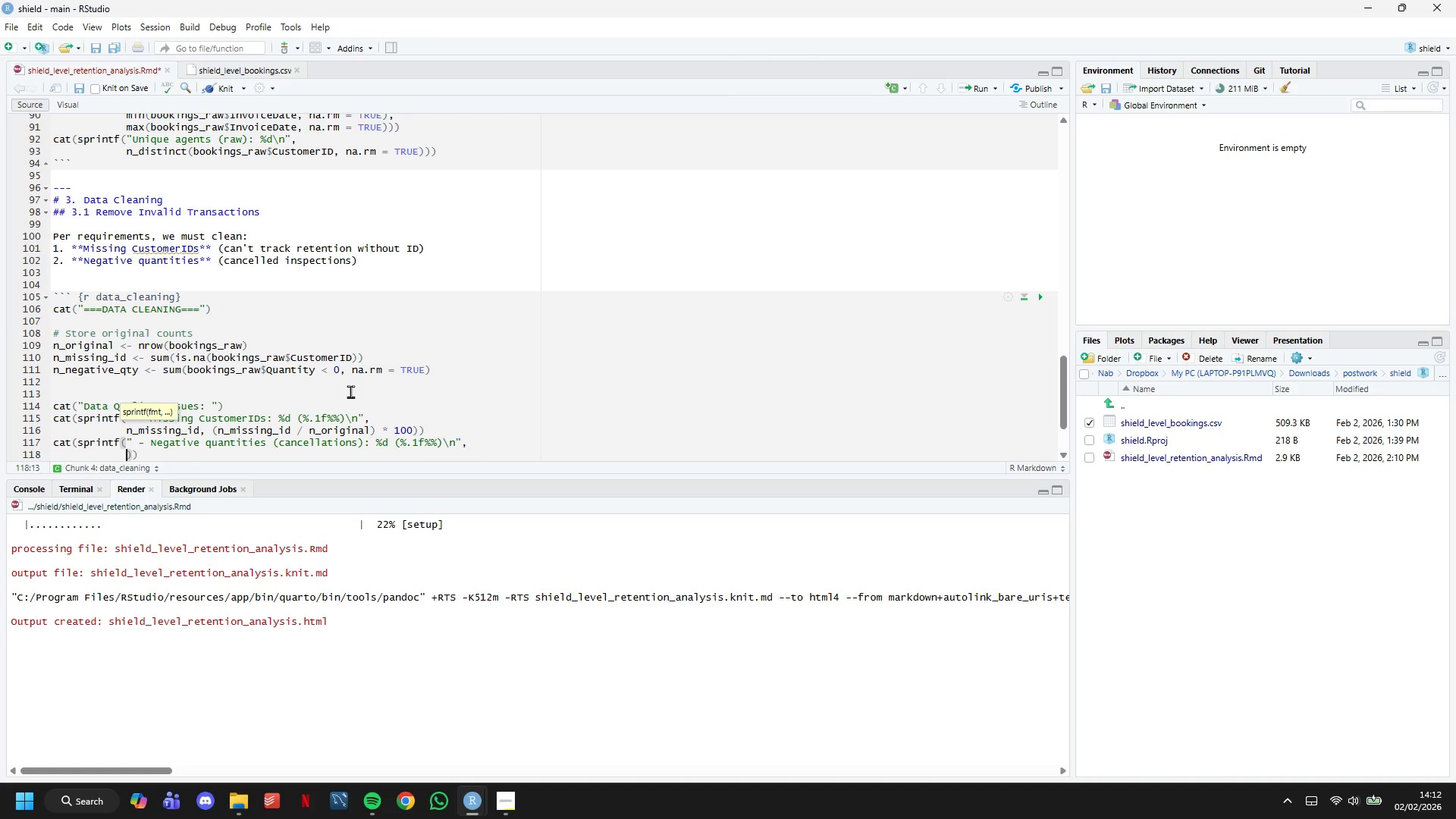 
key(Enter)
 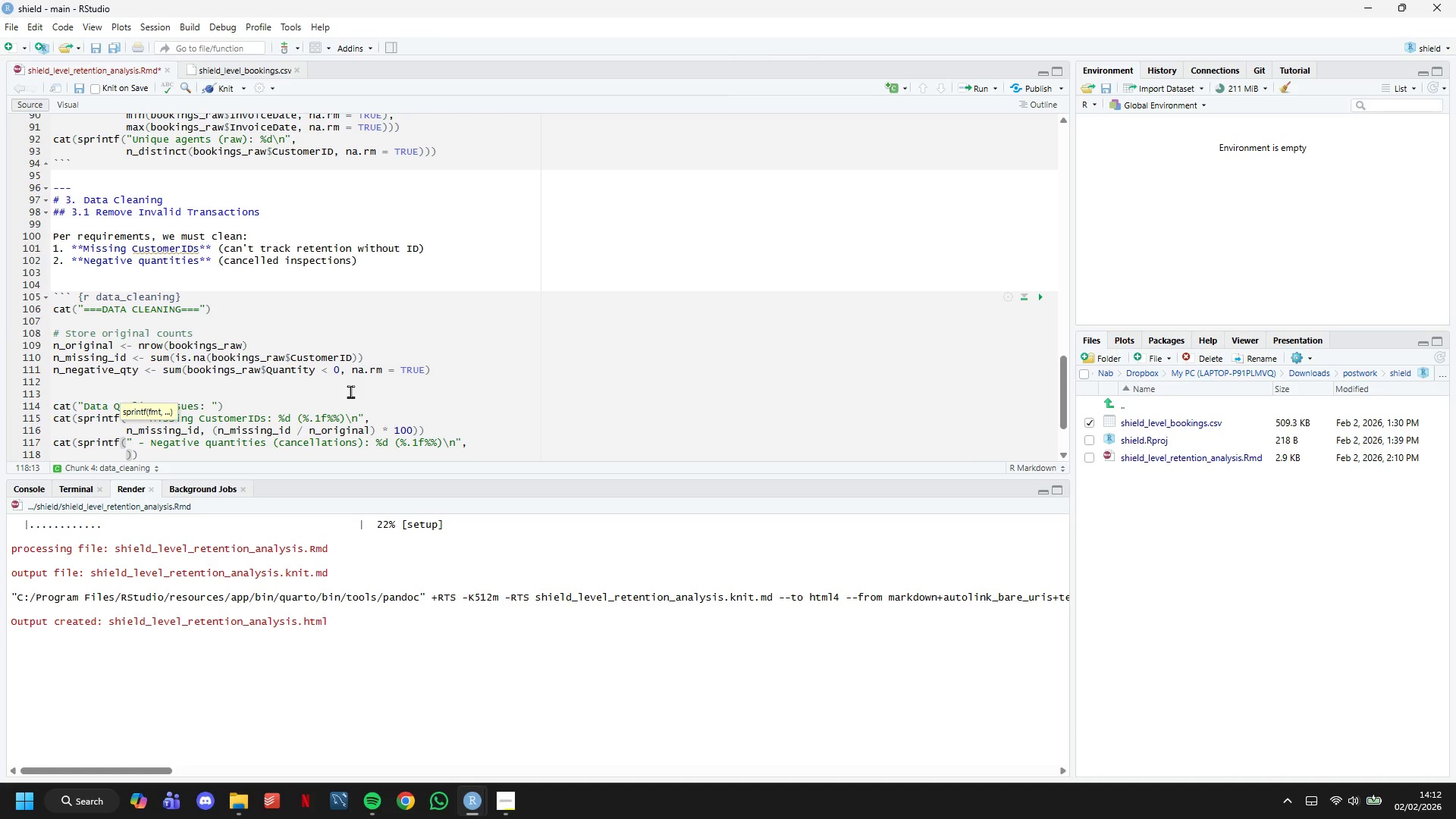 
type(n_ne)
key(Tab)
type(, (n_)
key(Tab)
key(Tab)
type(/n_origiba)
key(Backspace)
key(Backspace)
type(nak)
key(Backspace)
type(l)
 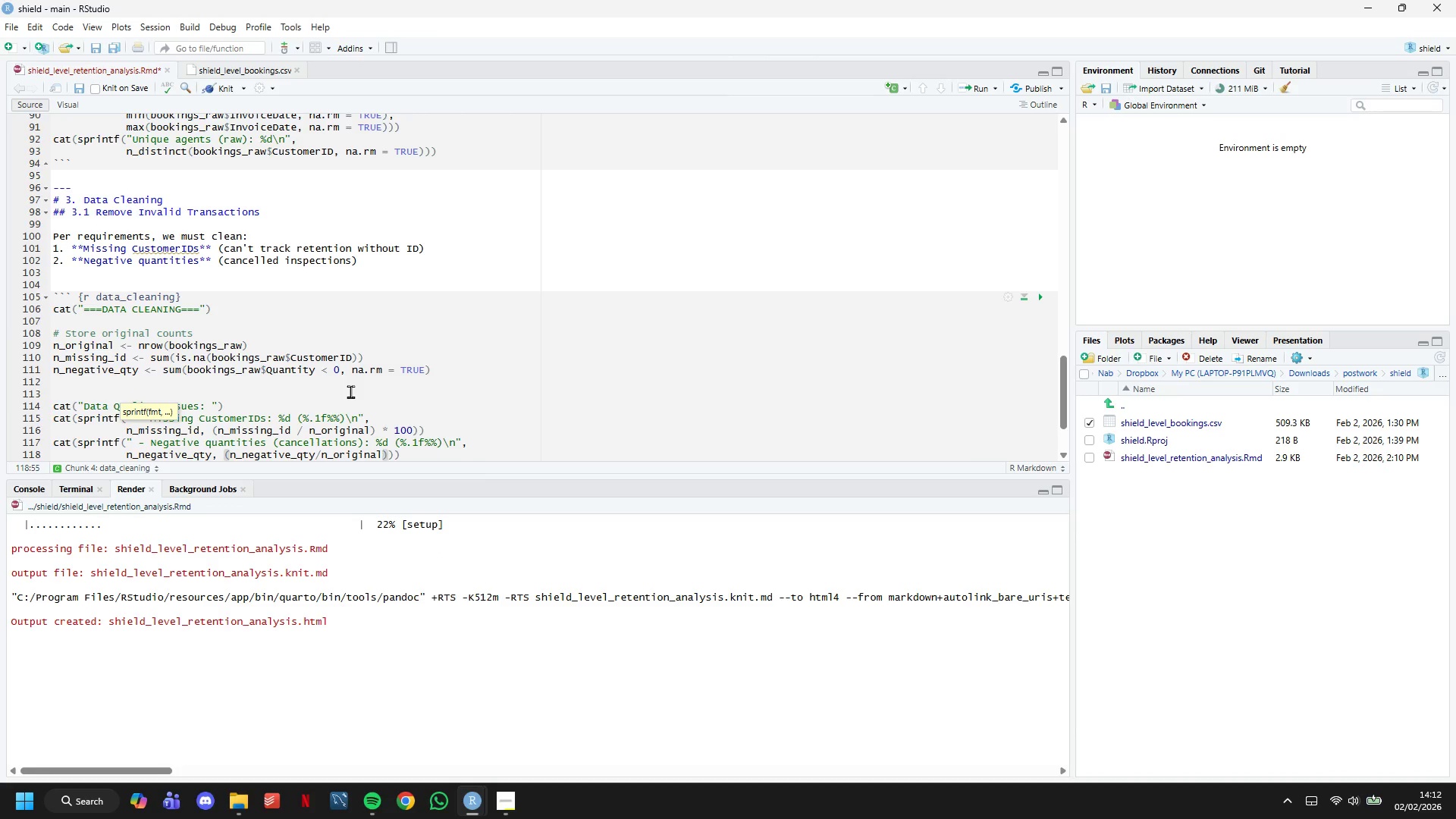 
hold_key(key=ArrowLeft, duration=0.73)
 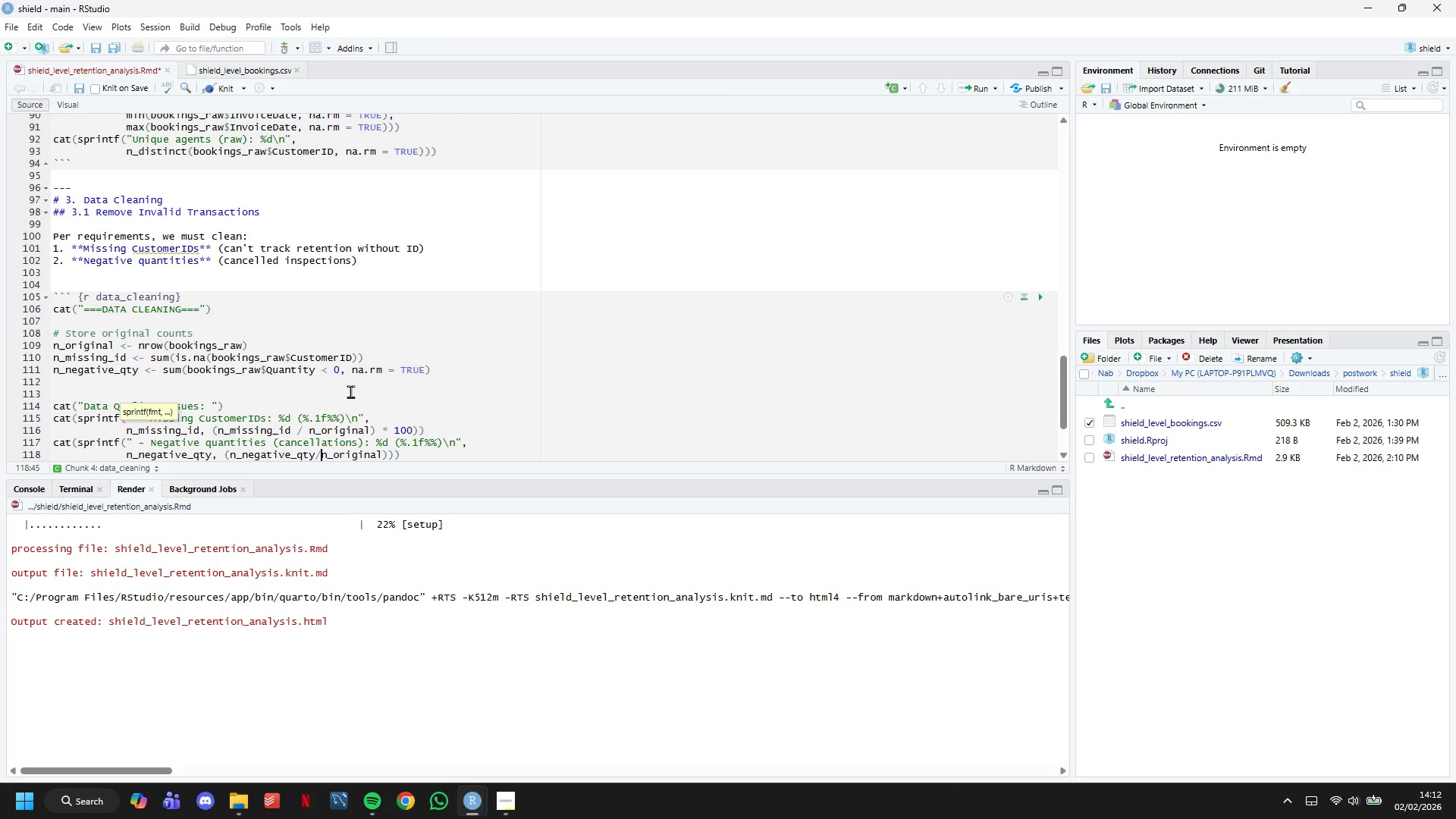 
key(ArrowLeft)
 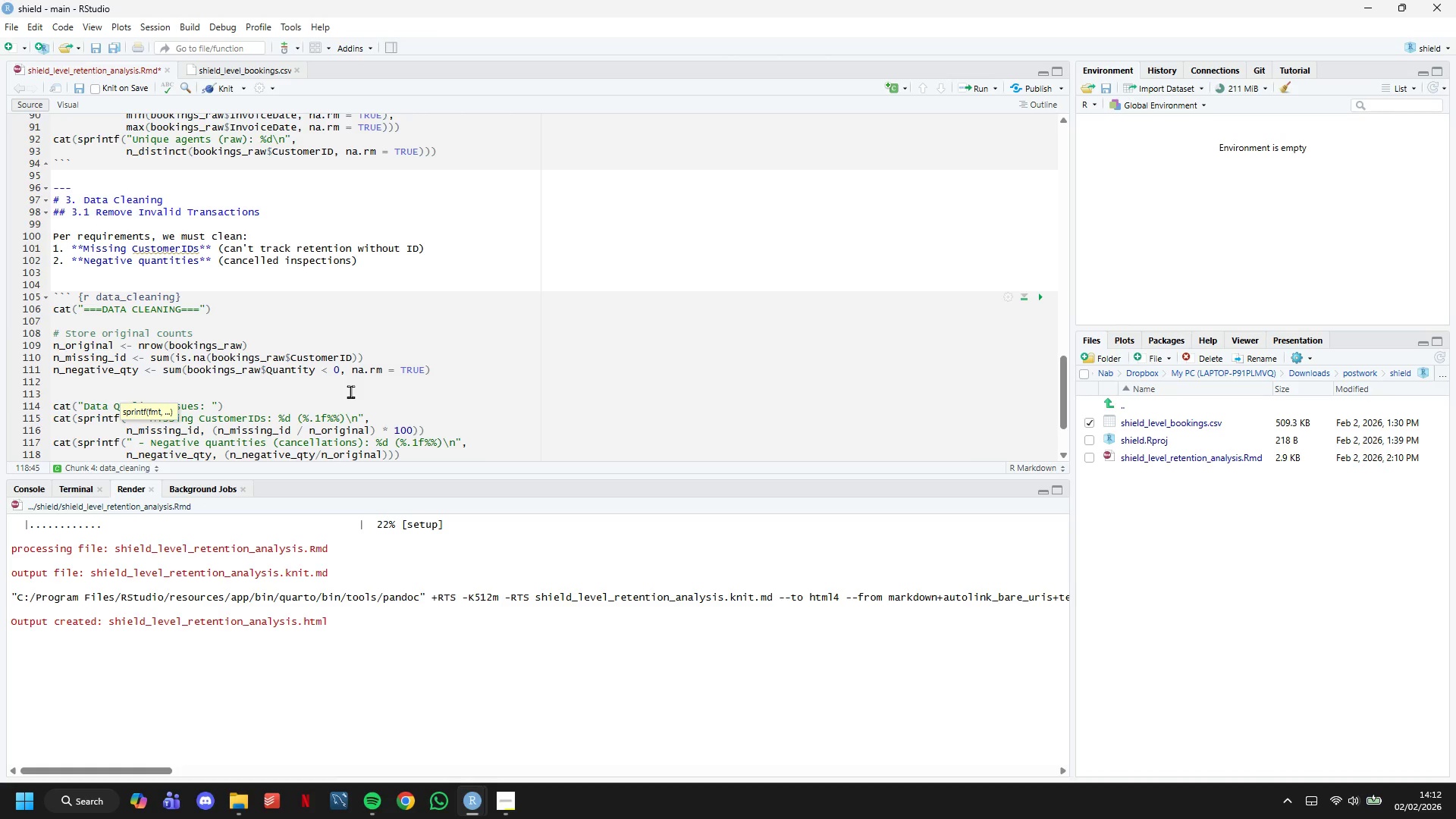 
key(Space)
 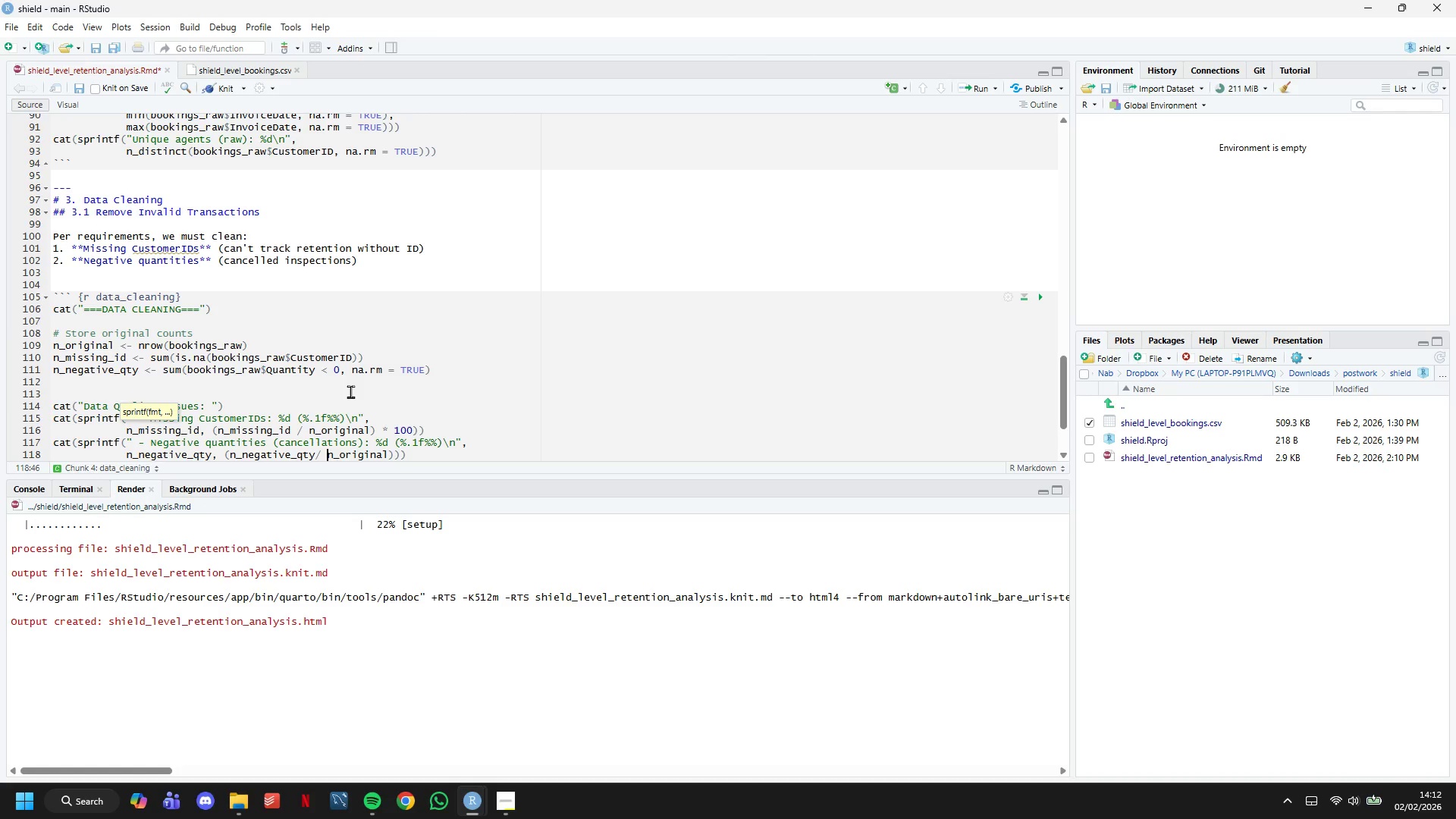 
key(ArrowLeft)
 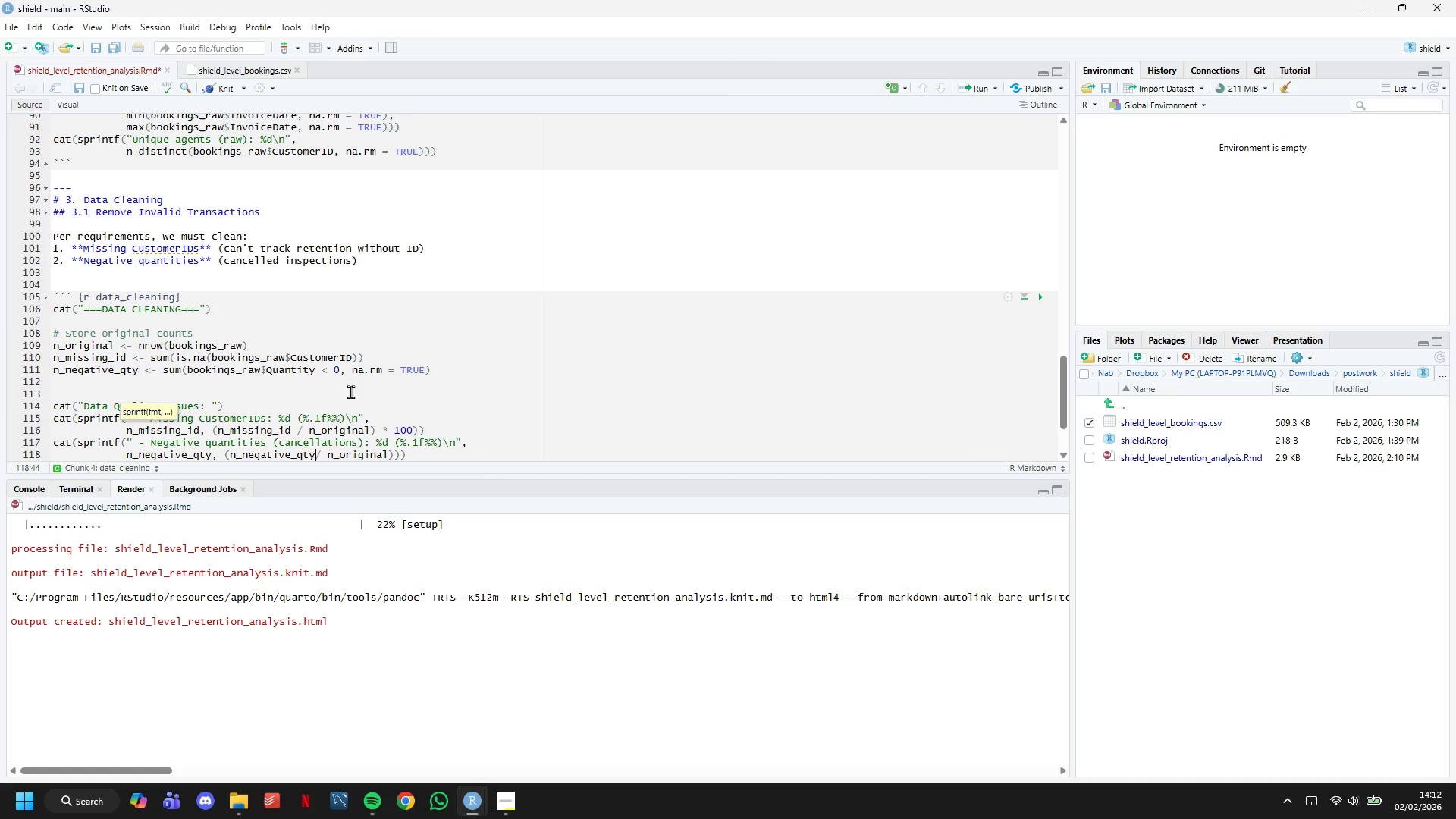 
key(ArrowLeft)
 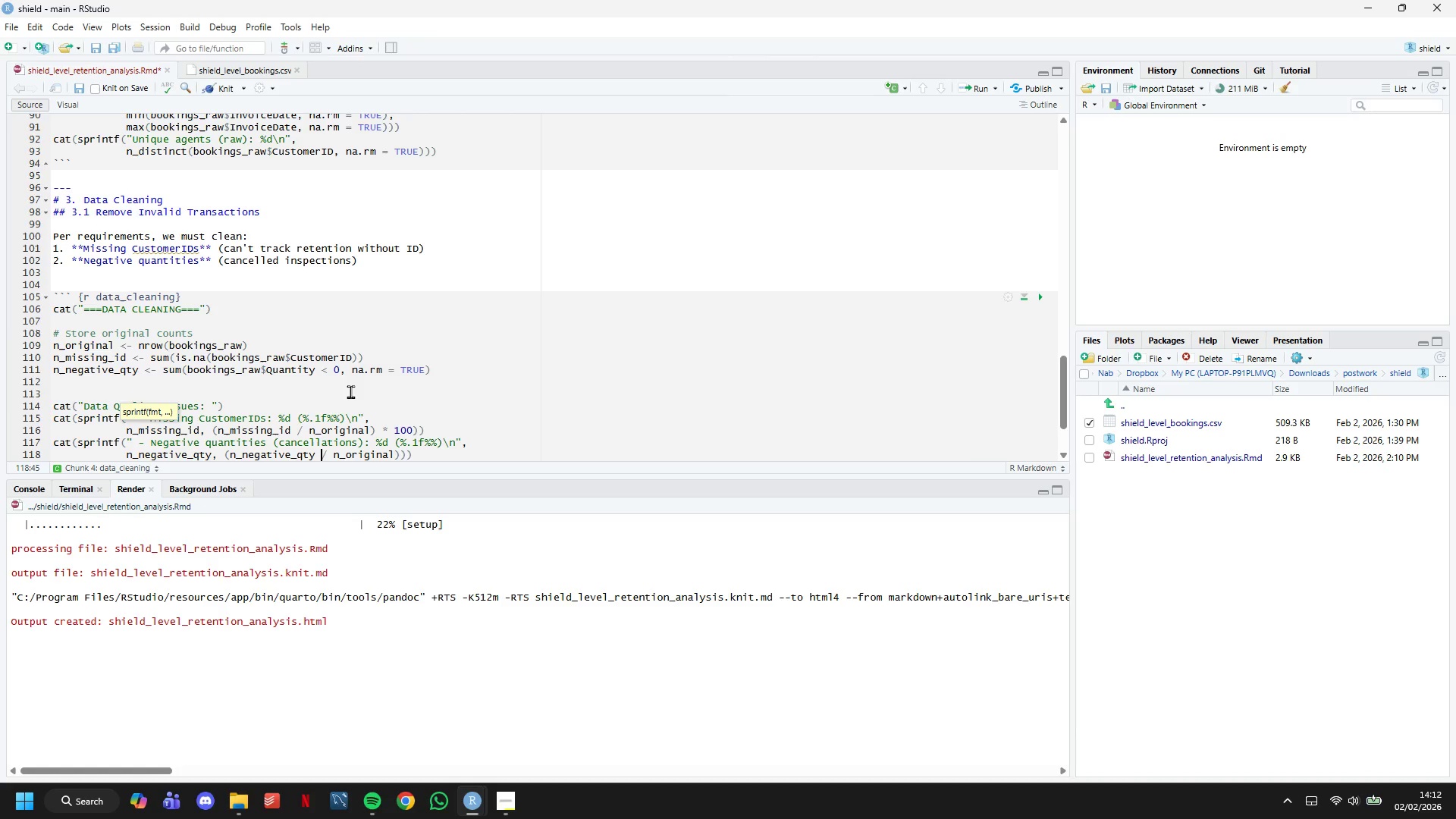 
key(Space)
 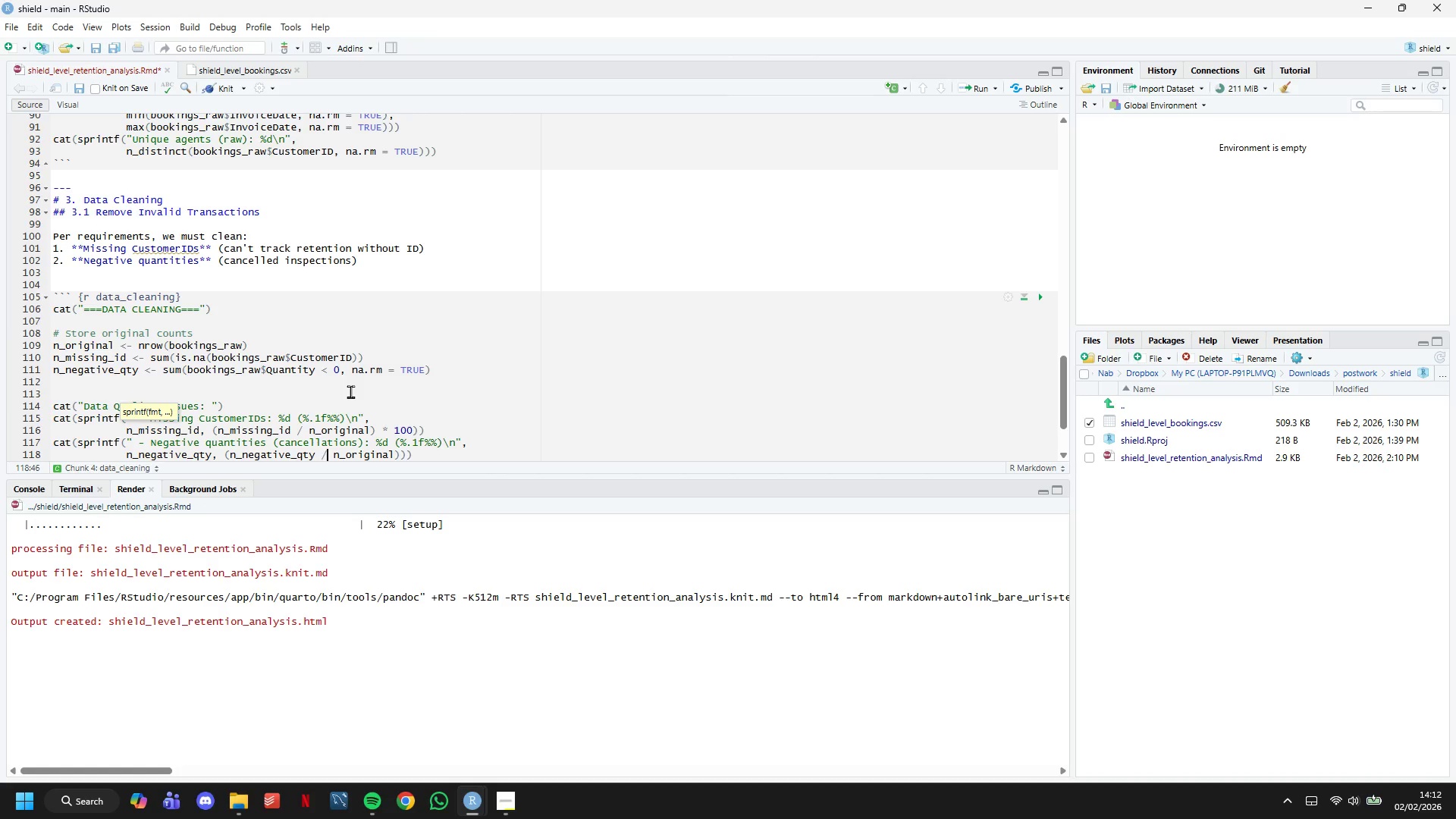 
key(ArrowRight)
 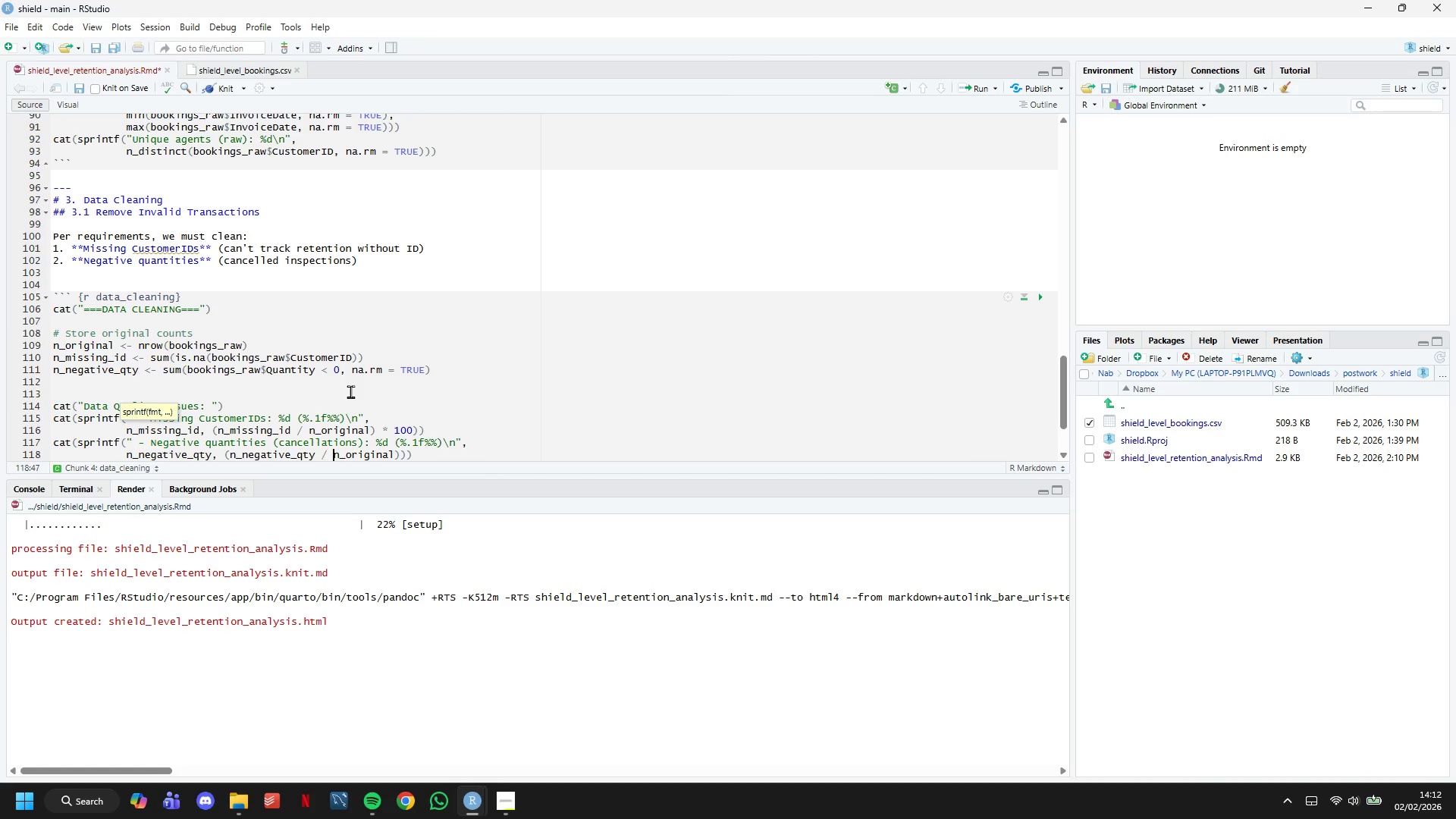 
hold_key(key=ArrowRight, duration=0.73)
 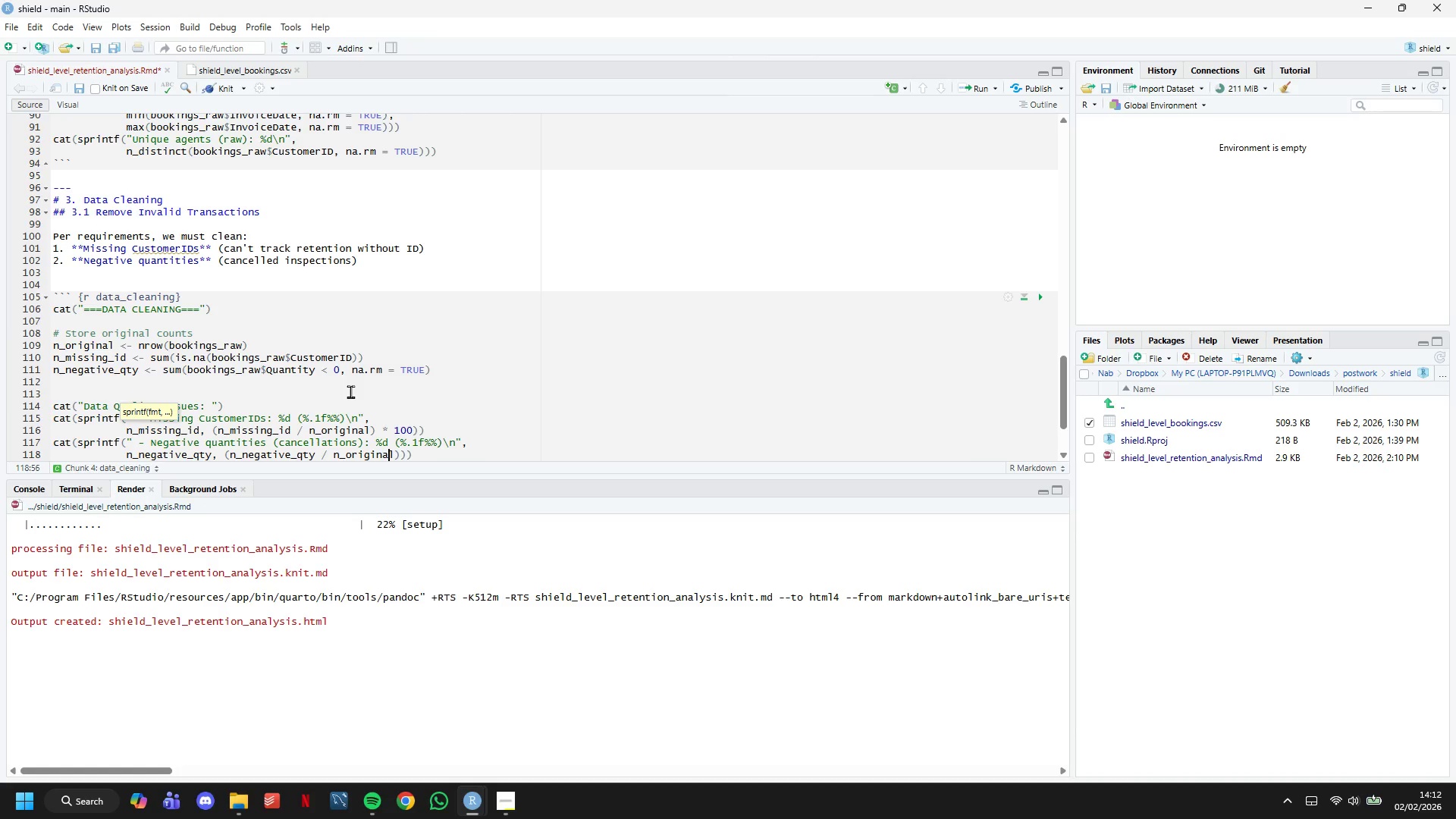 
key(ArrowRight)
 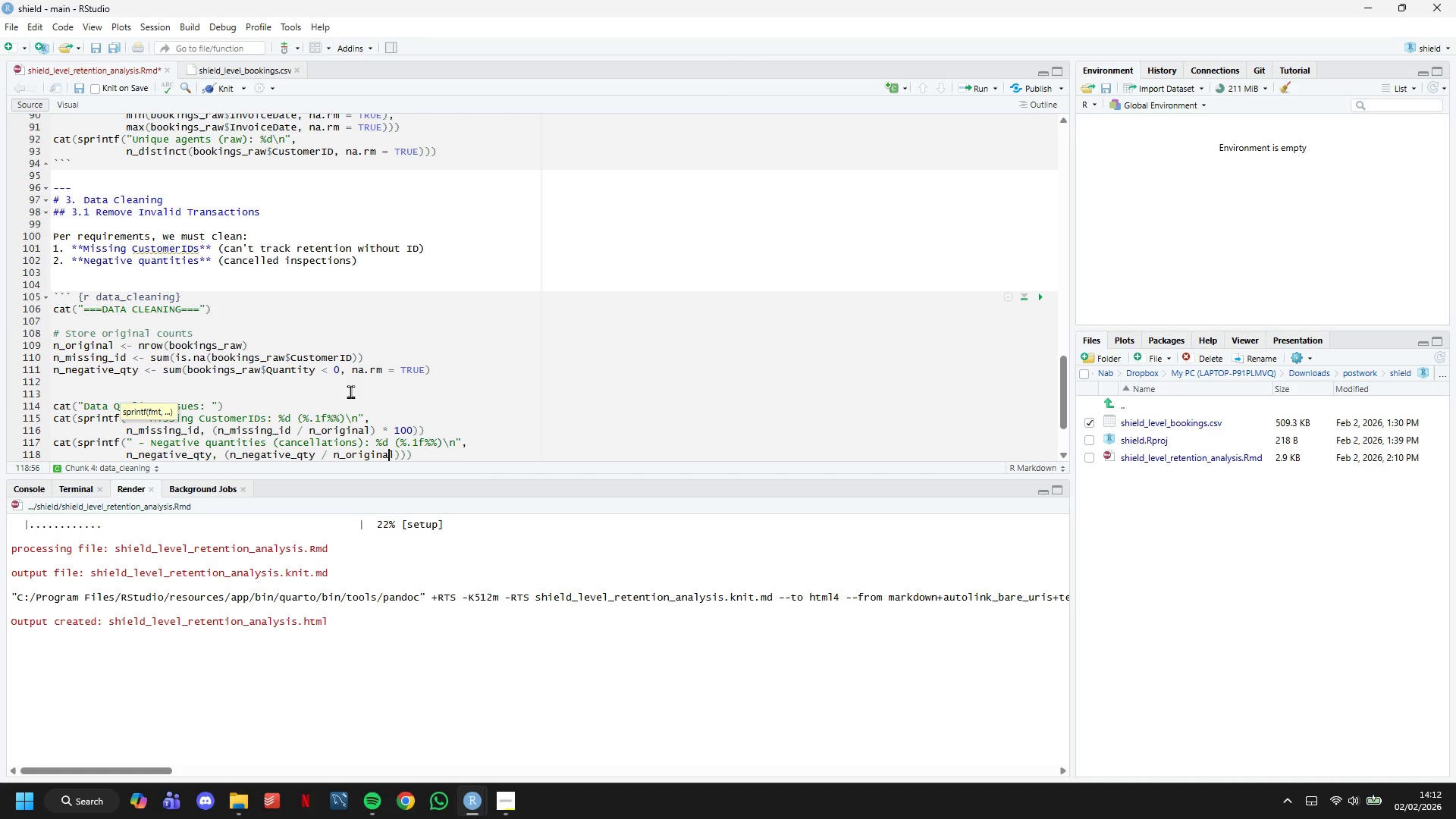 
key(ArrowRight)
 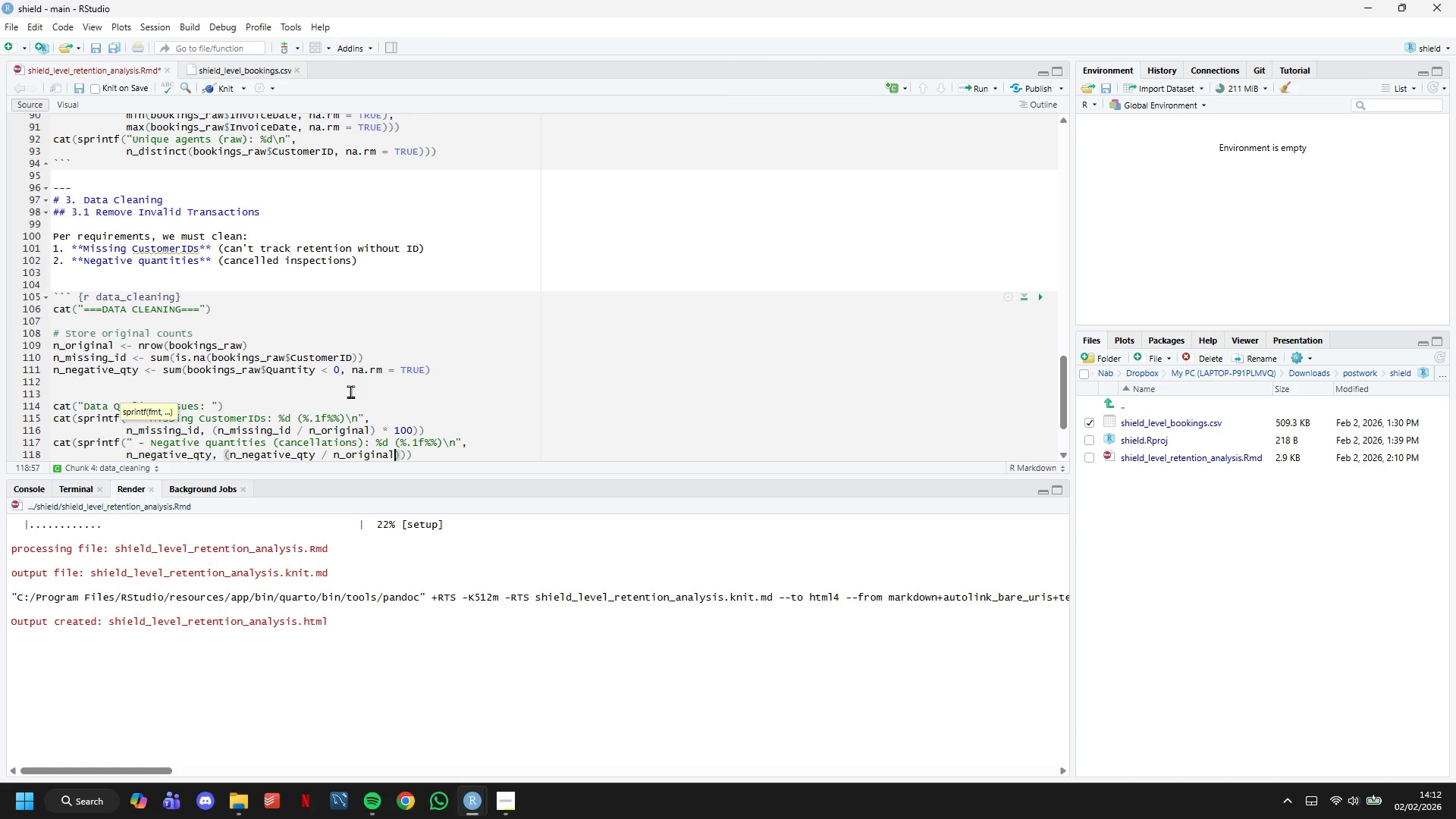 
key(ArrowRight)
 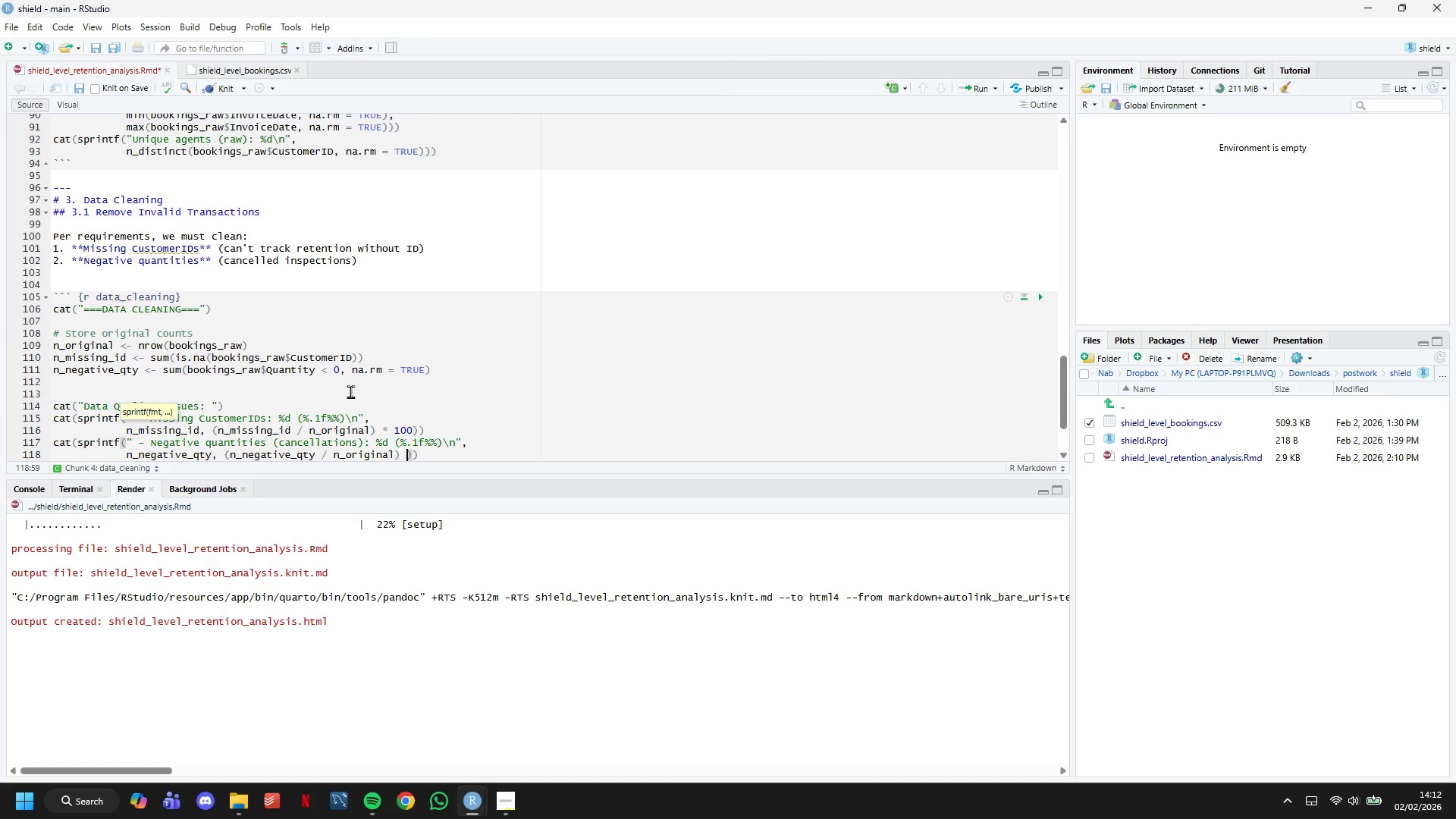 
type( * 100 )
 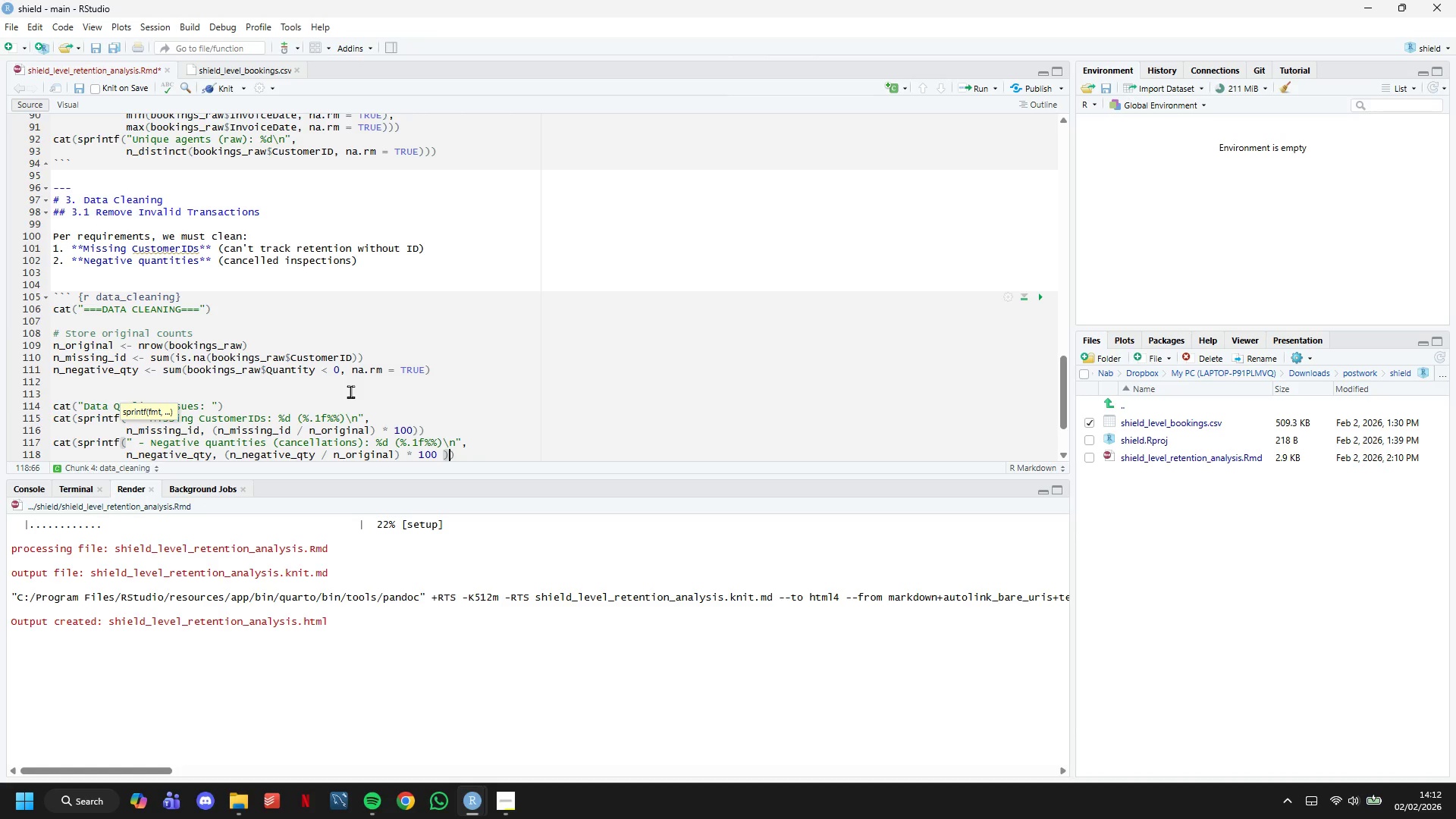 
key(ArrowRight)
 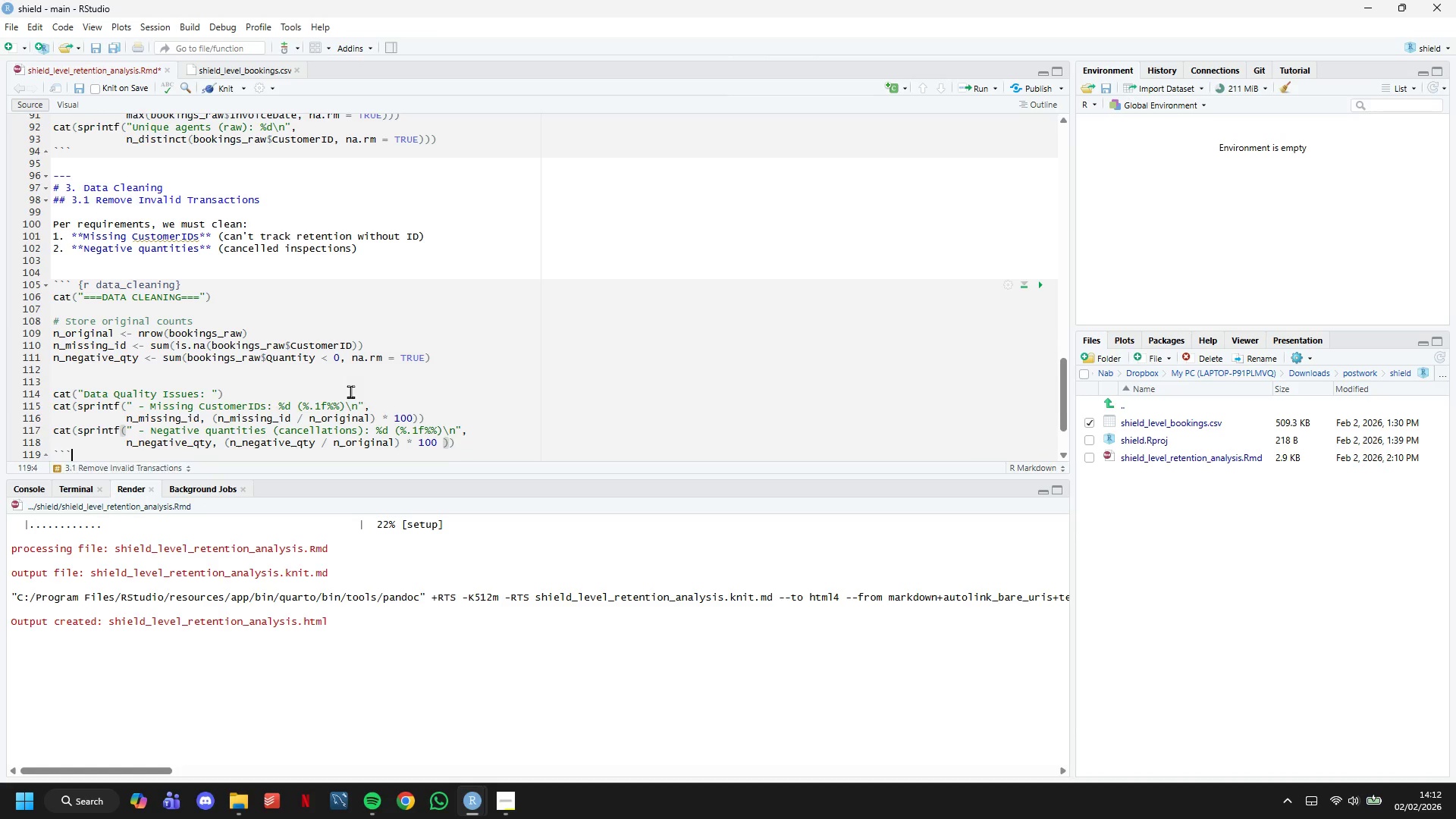 
key(ArrowDown)
 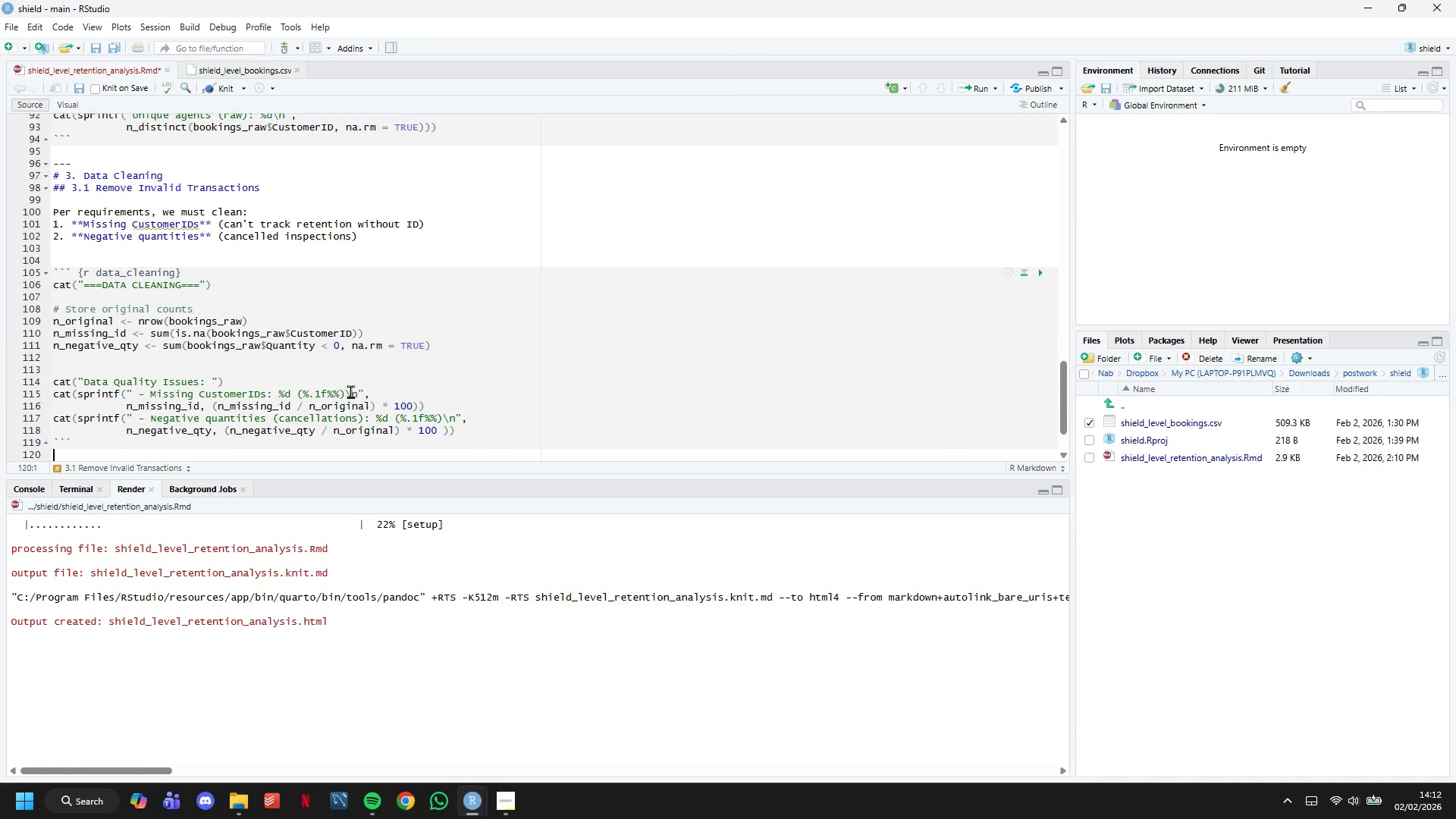 
key(ArrowDown)
 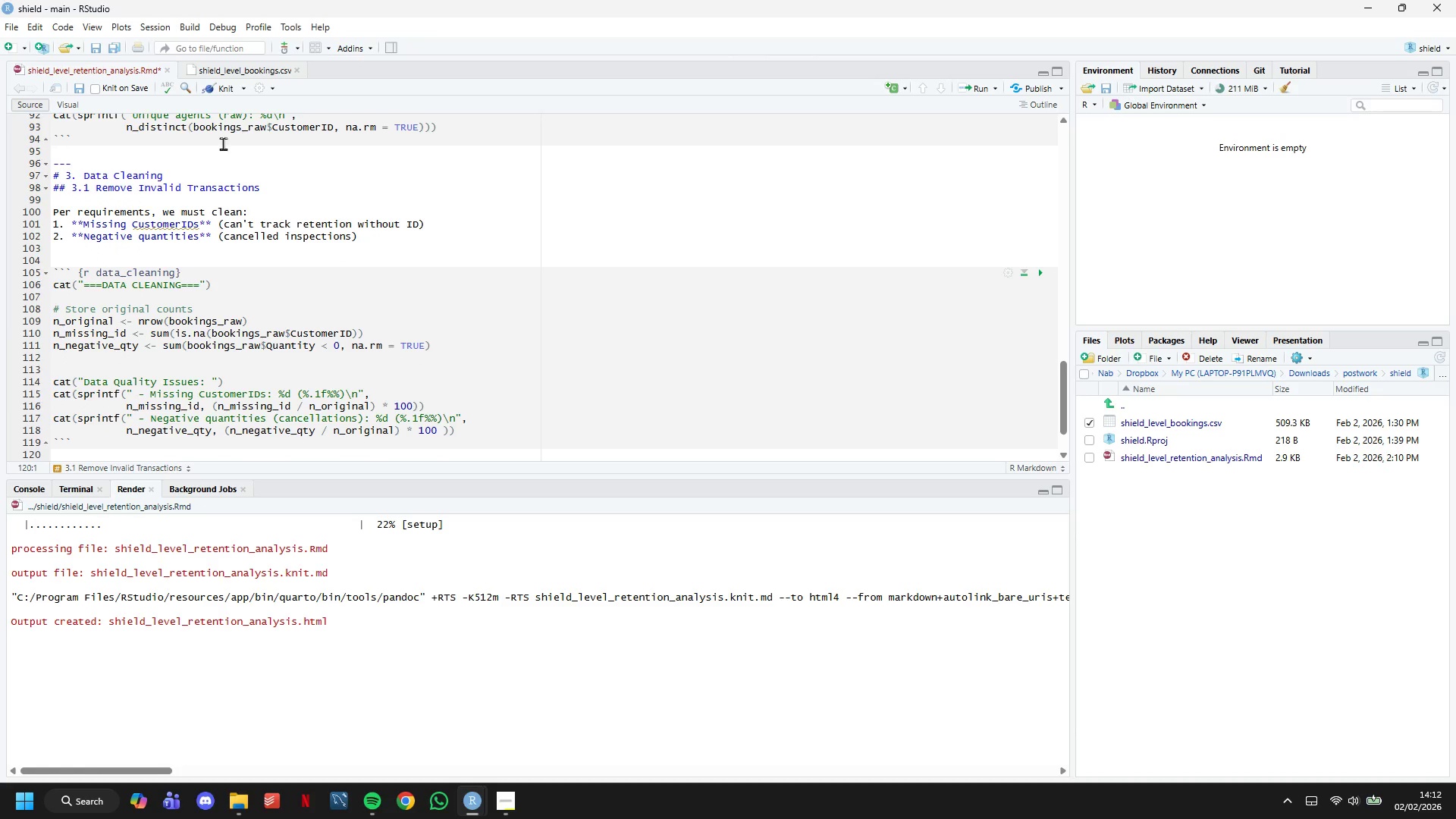 
left_click([217, 93])
 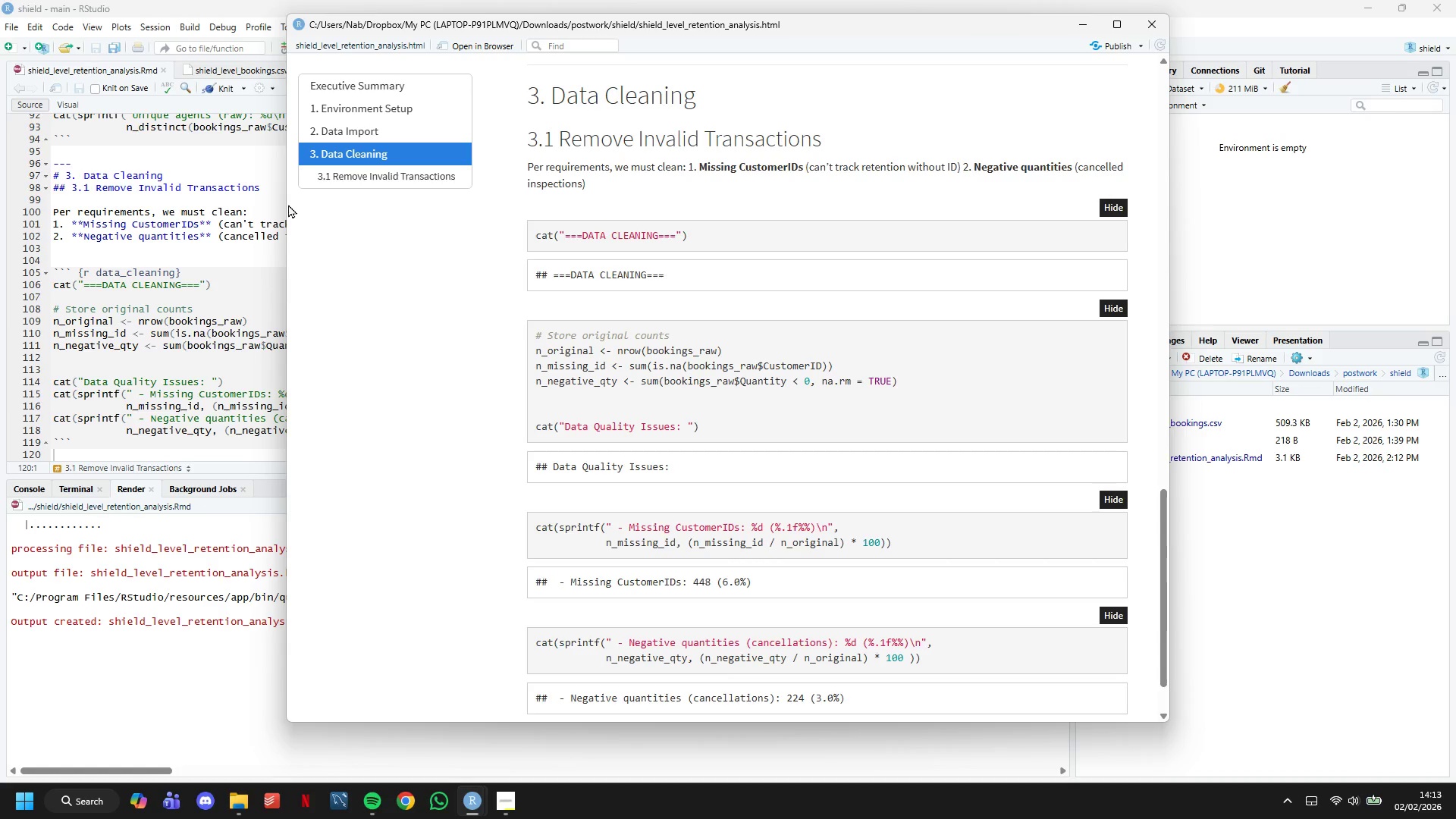 
wait(19.47)
 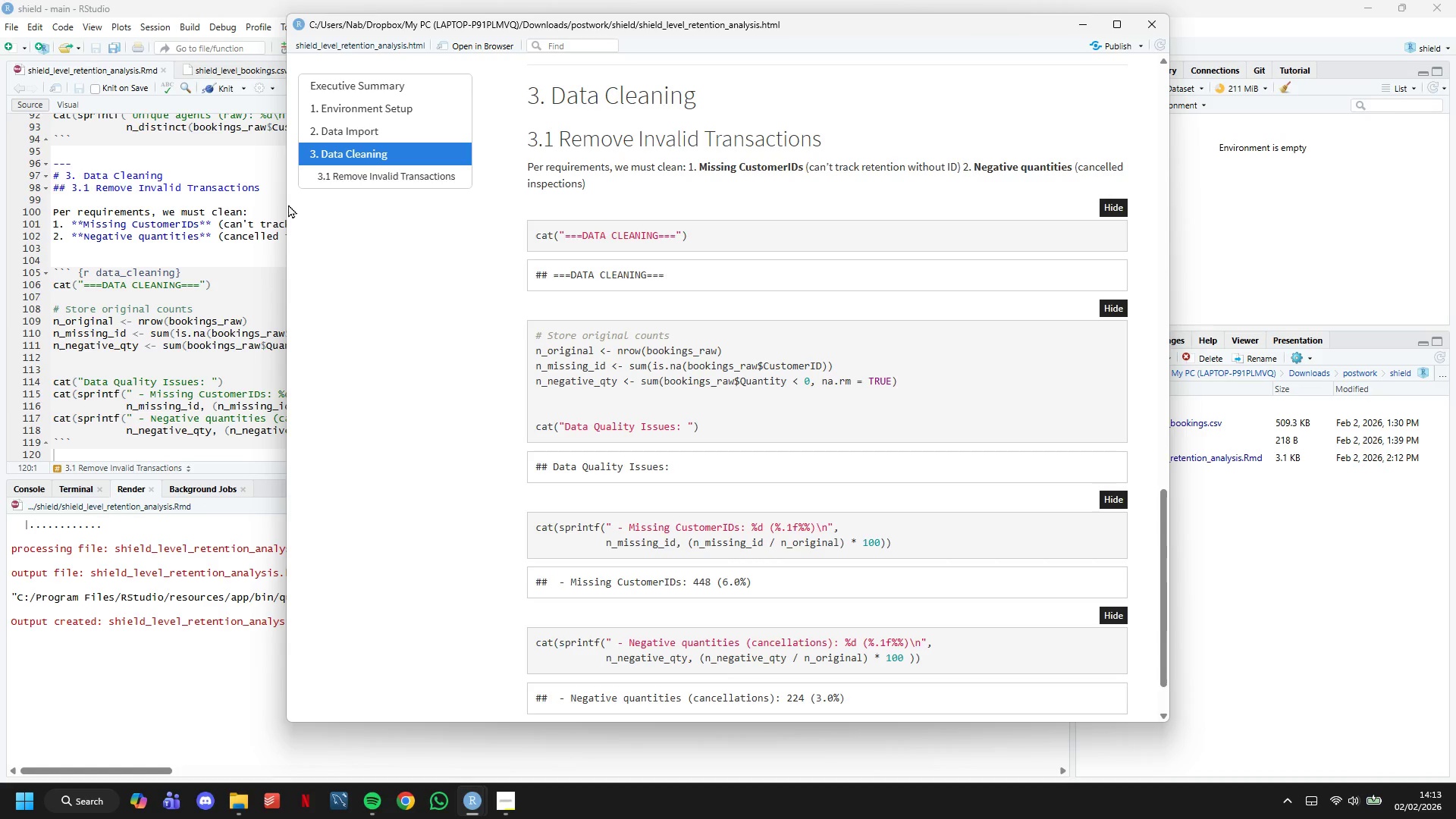 
scroll: coordinate [830, 357], scroll_direction: down, amount: 4.0
 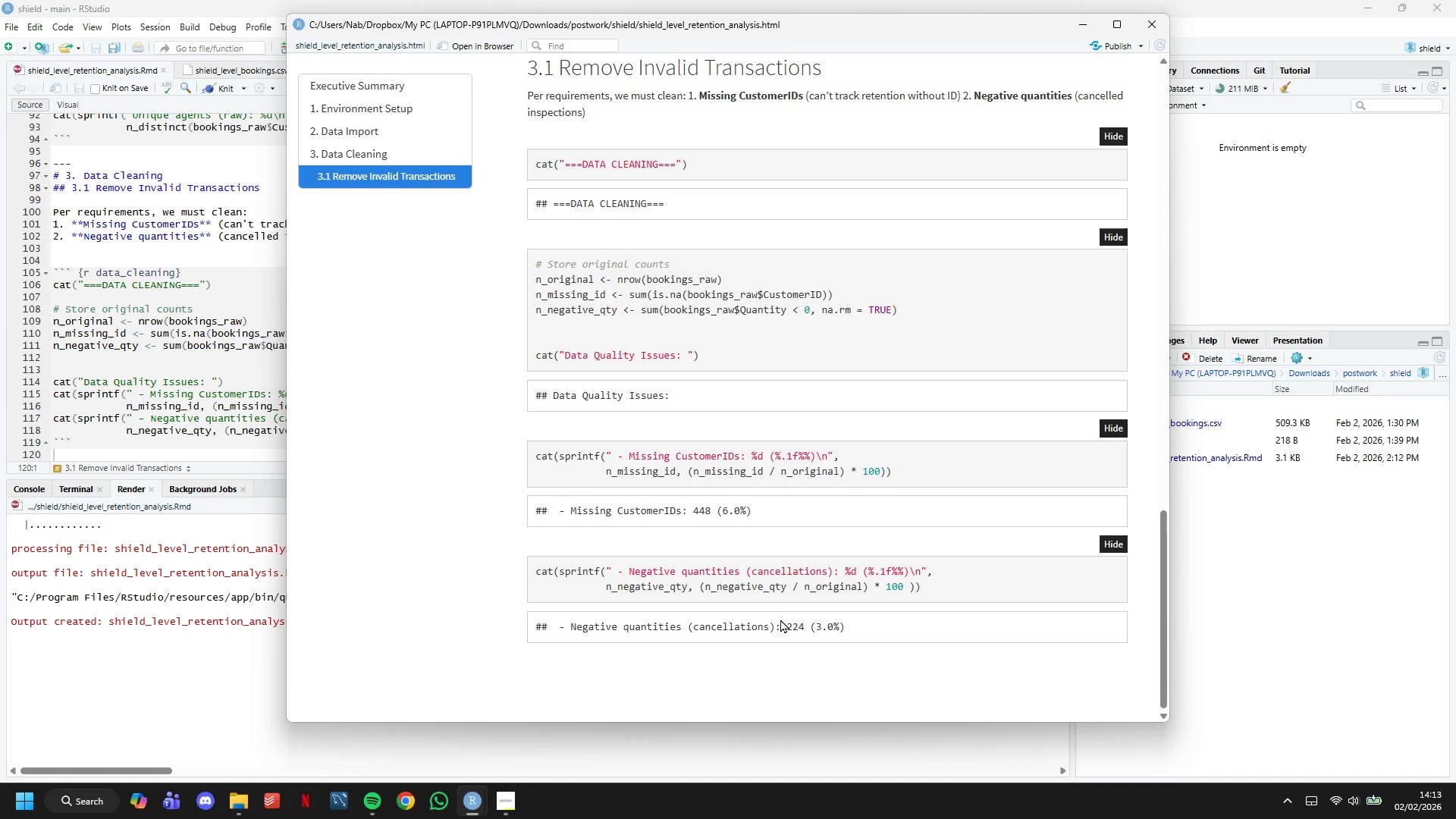 
left_click_drag(start_coordinate=[786, 621], to_coordinate=[879, 616])
 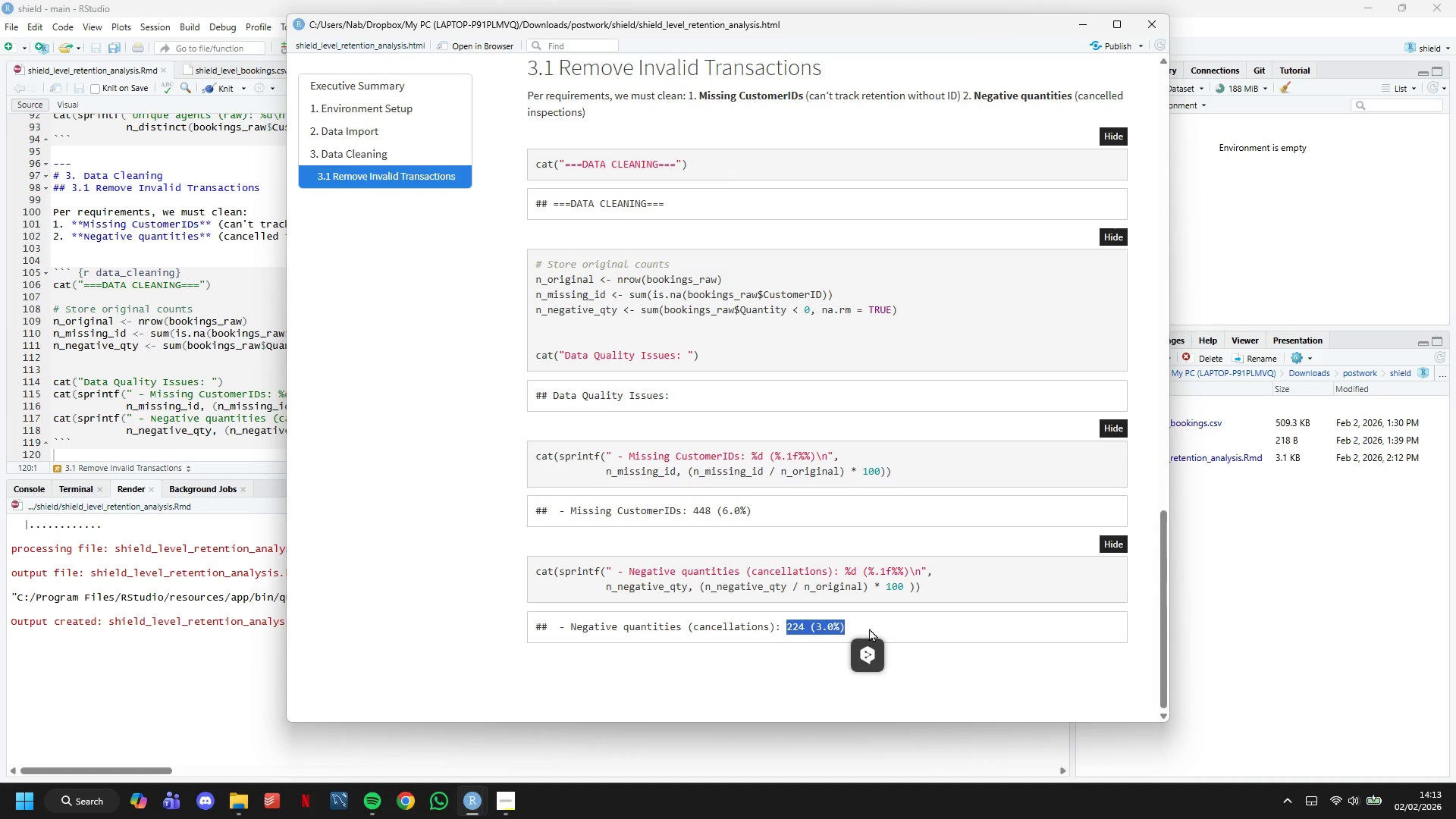 
wait(7.69)
 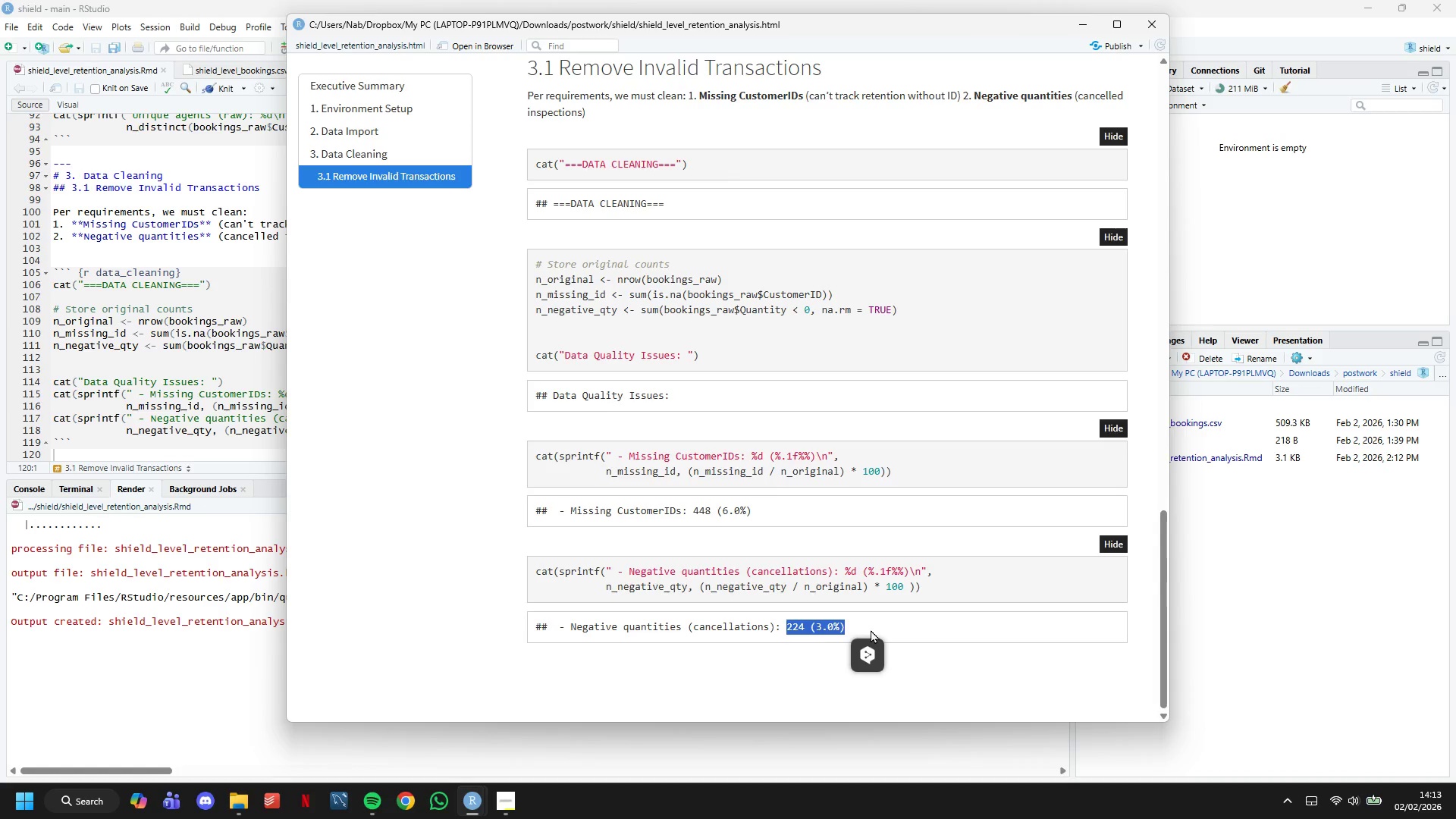 
left_click([1076, 27])
 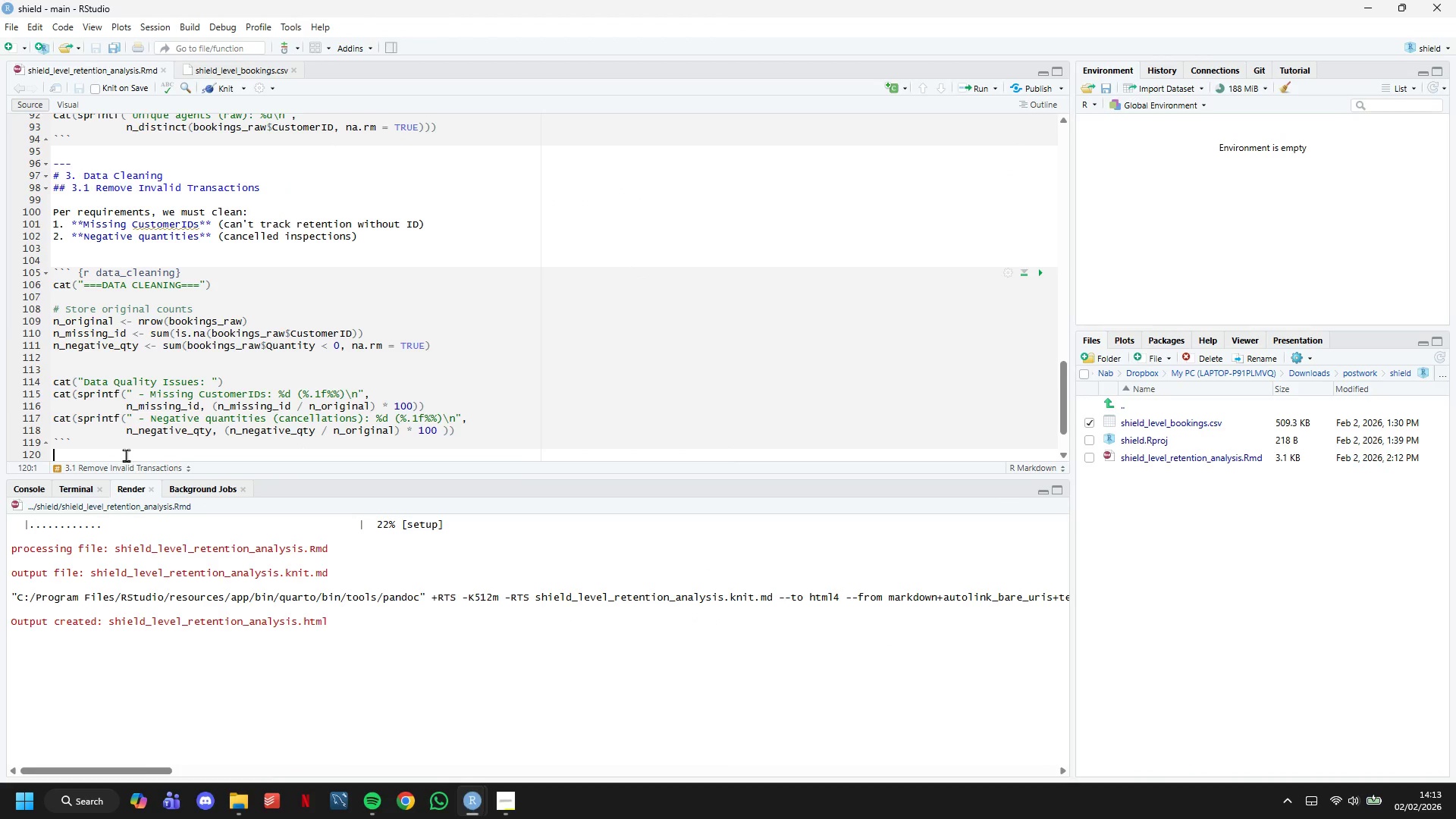 
scroll: coordinate [209, 302], scroll_direction: down, amount: 6.0
 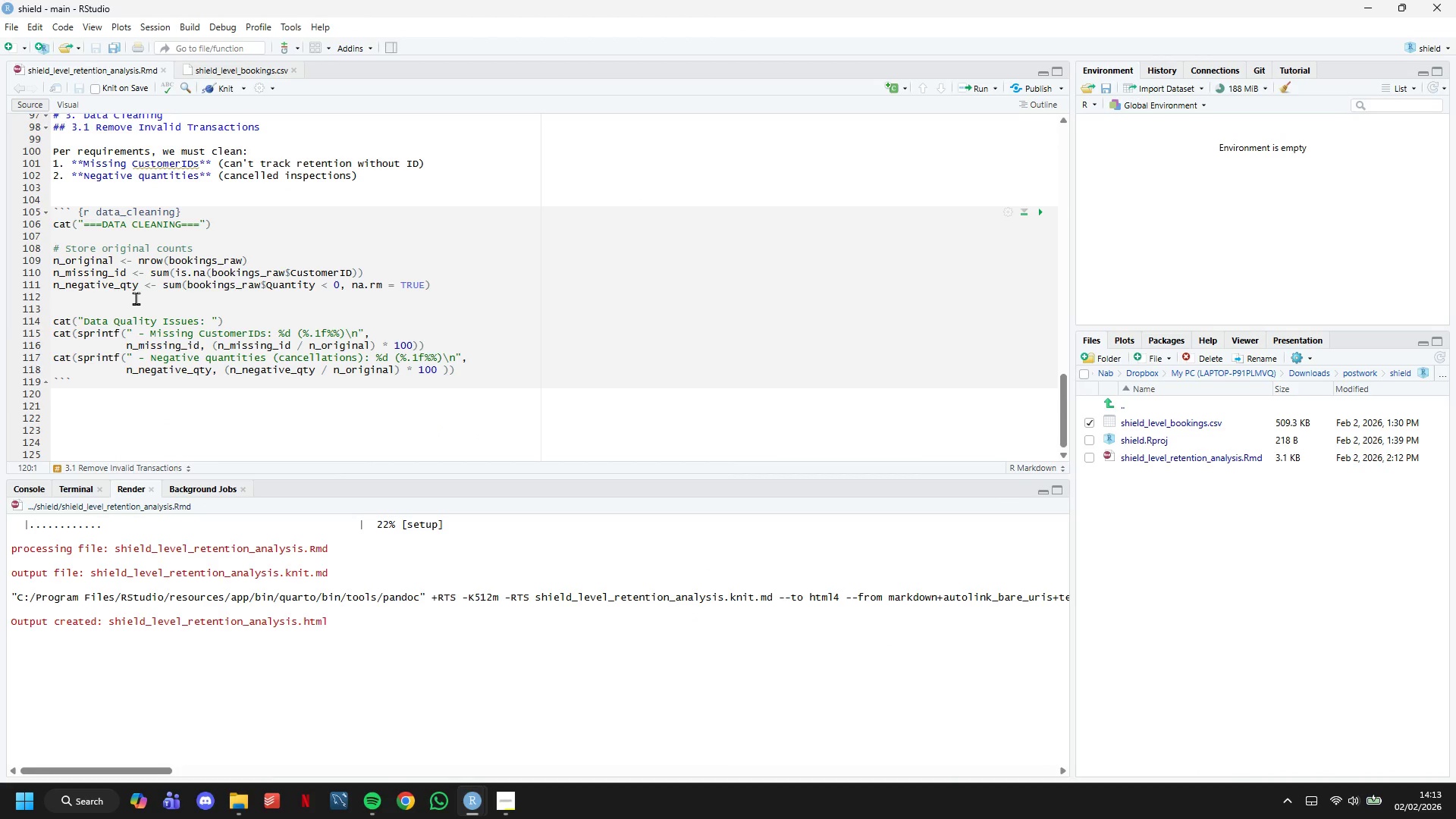 
key(Enter)
 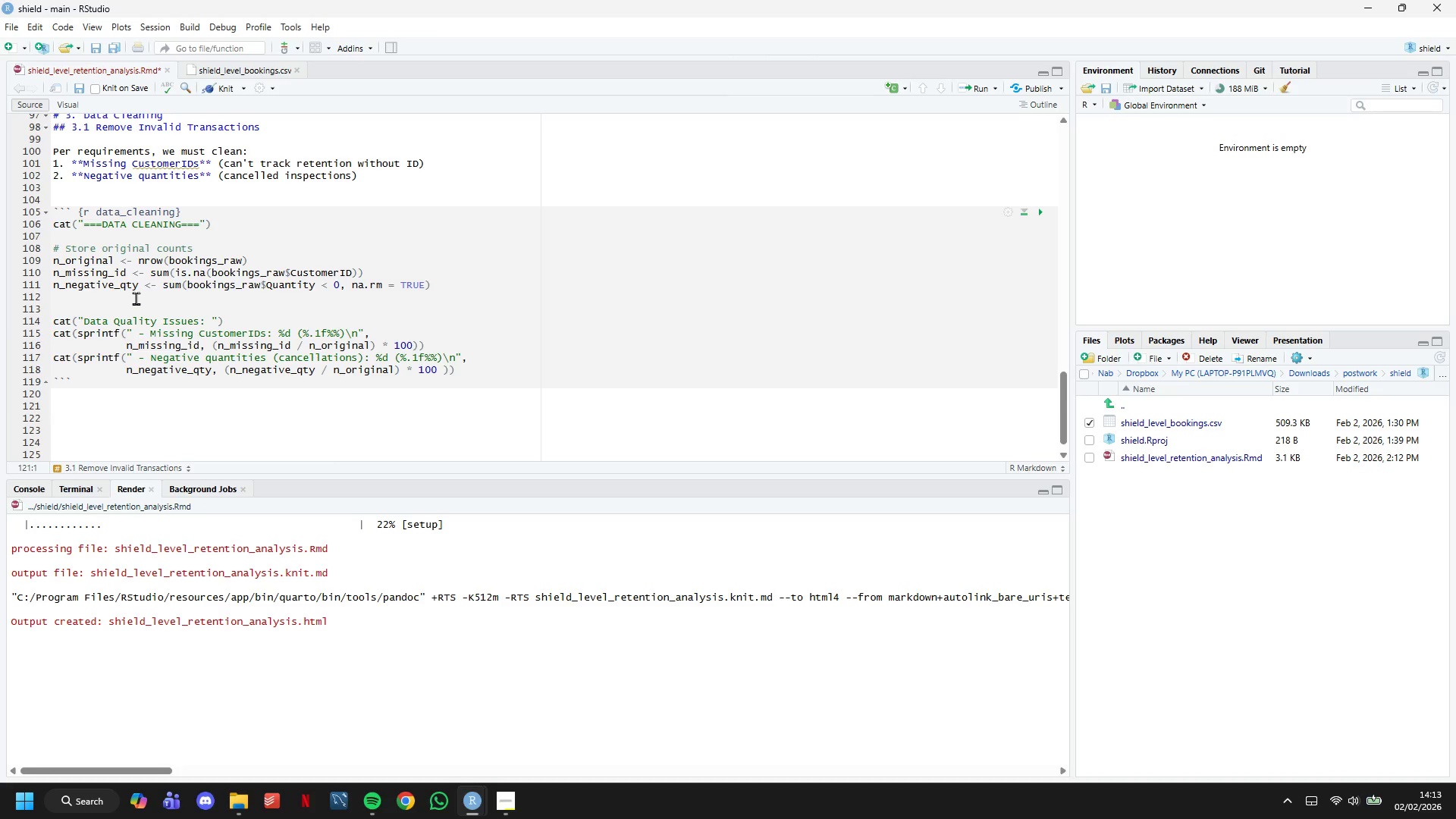 
wait(13.89)
 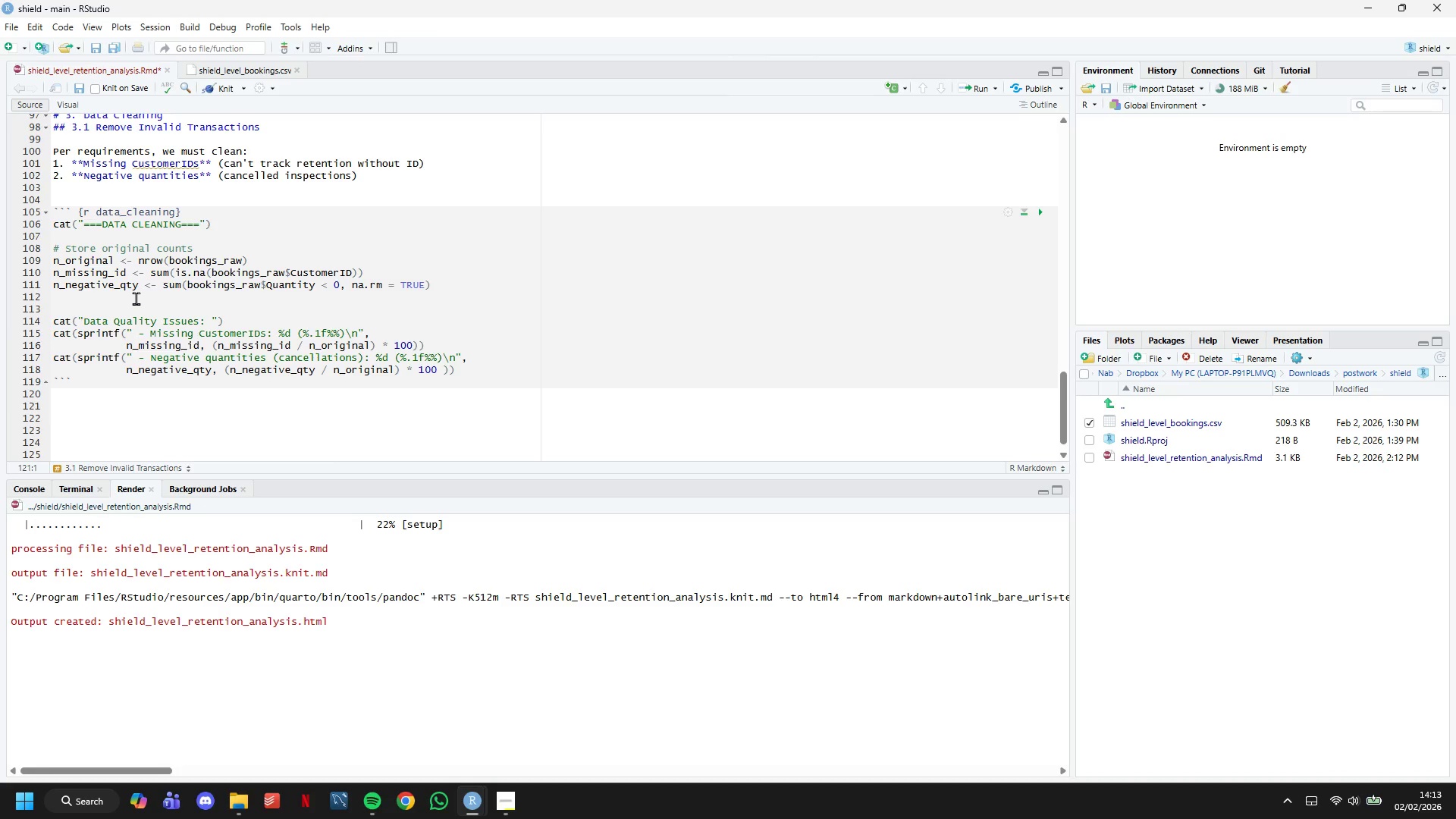 
type(# Clean the data)
 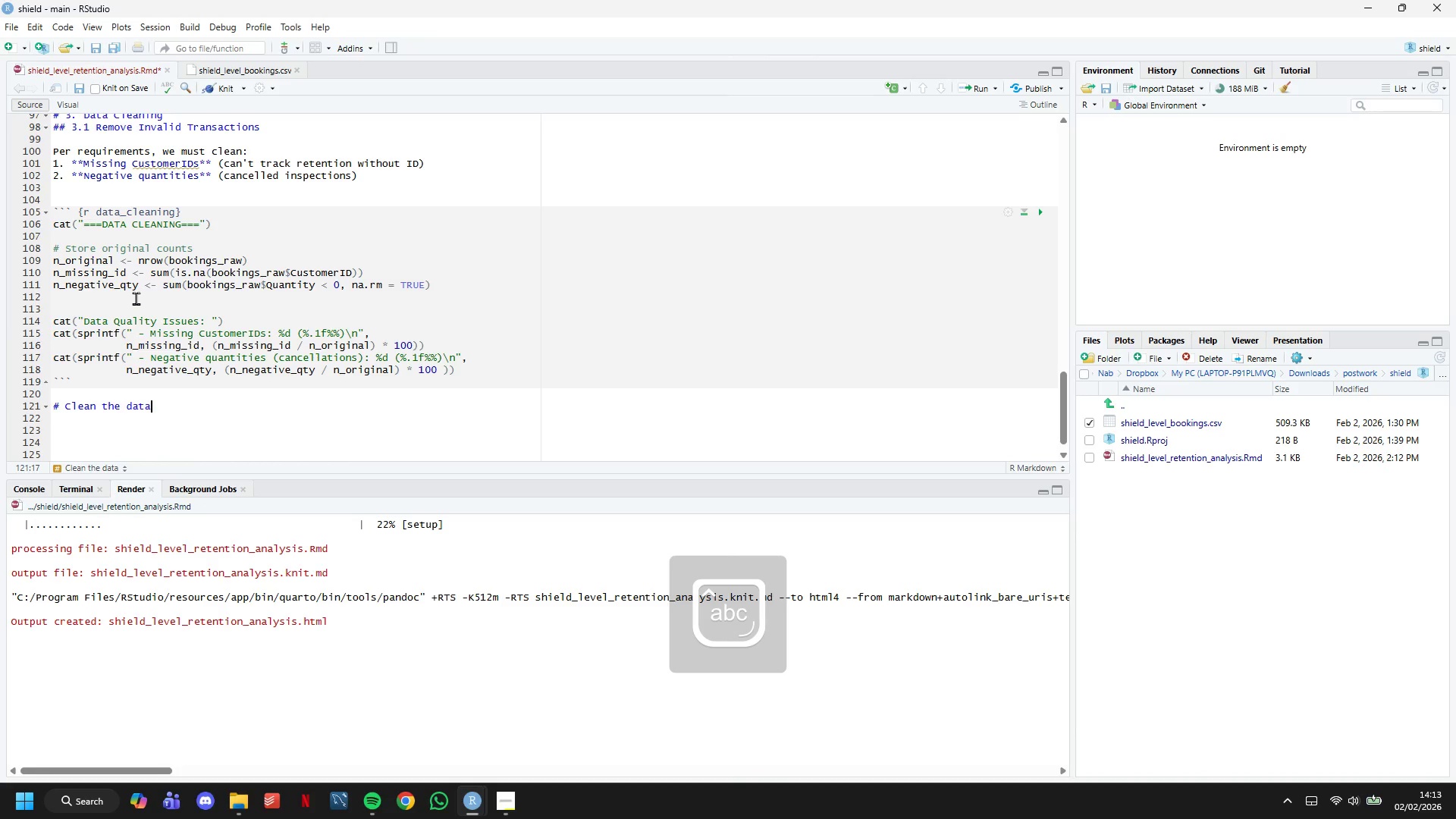 
key(Enter)
 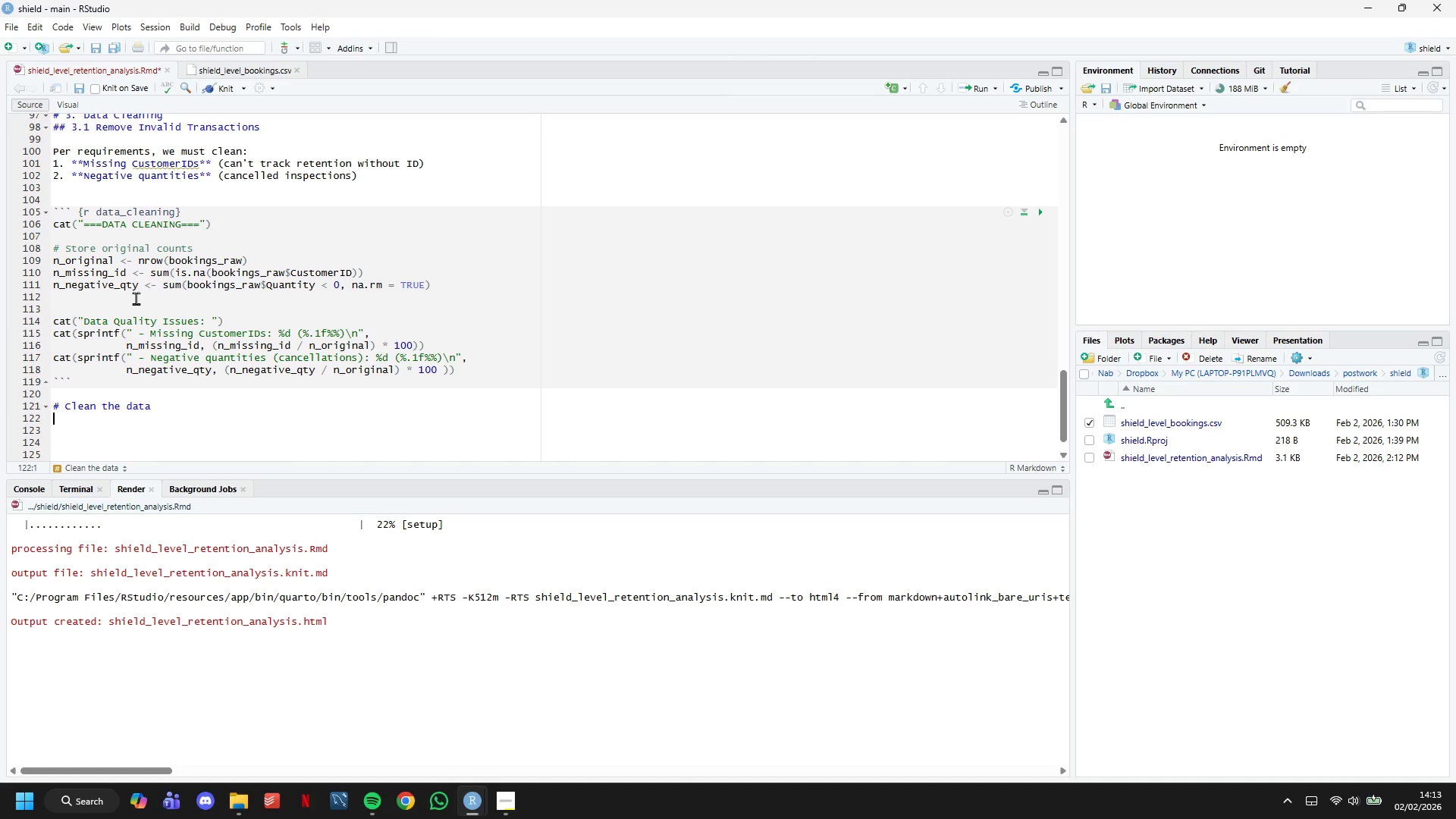 
wait(16.95)
 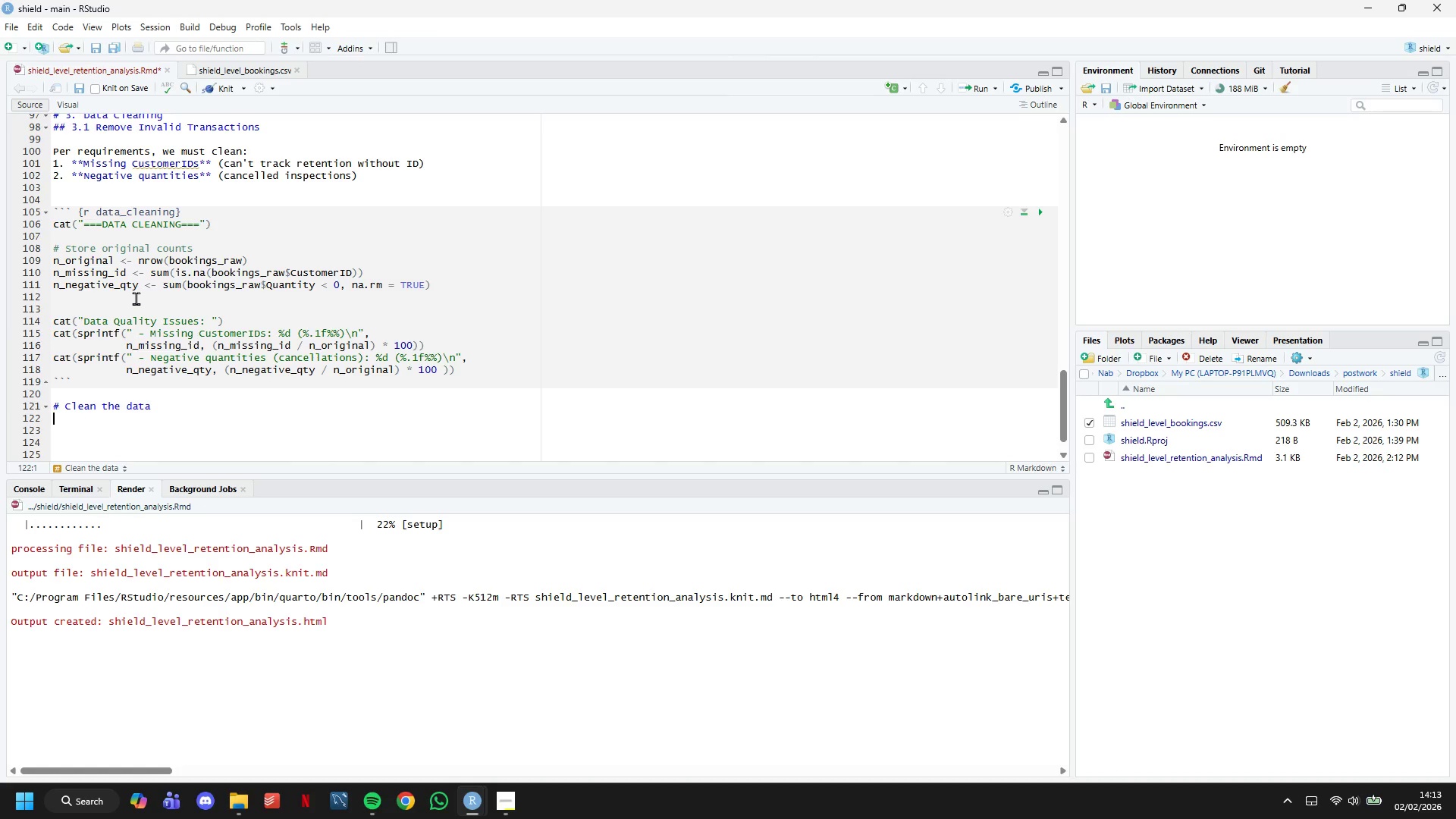 
type(booking)
 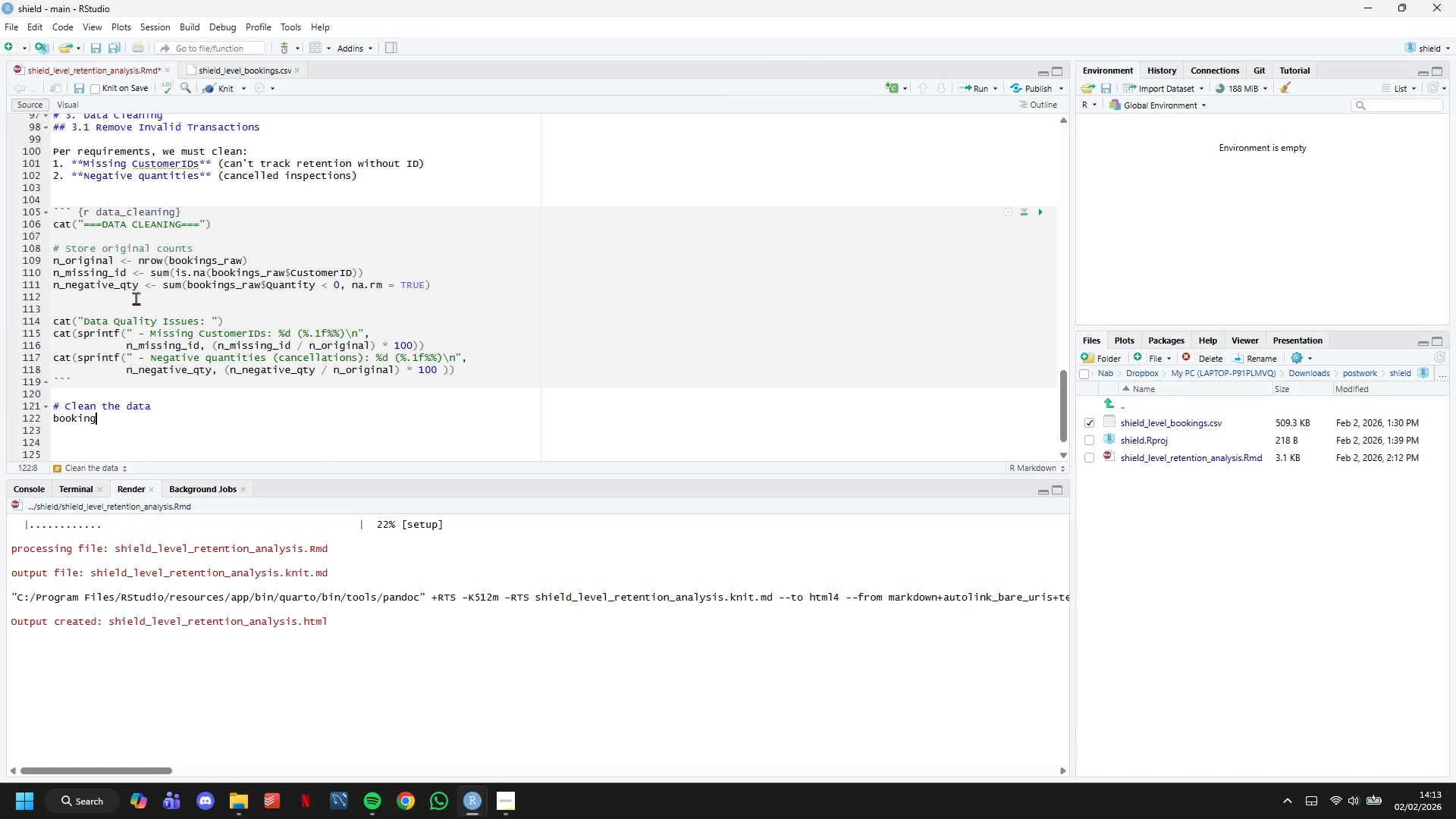 
type(s_clean <- bookings_raw %>%)
 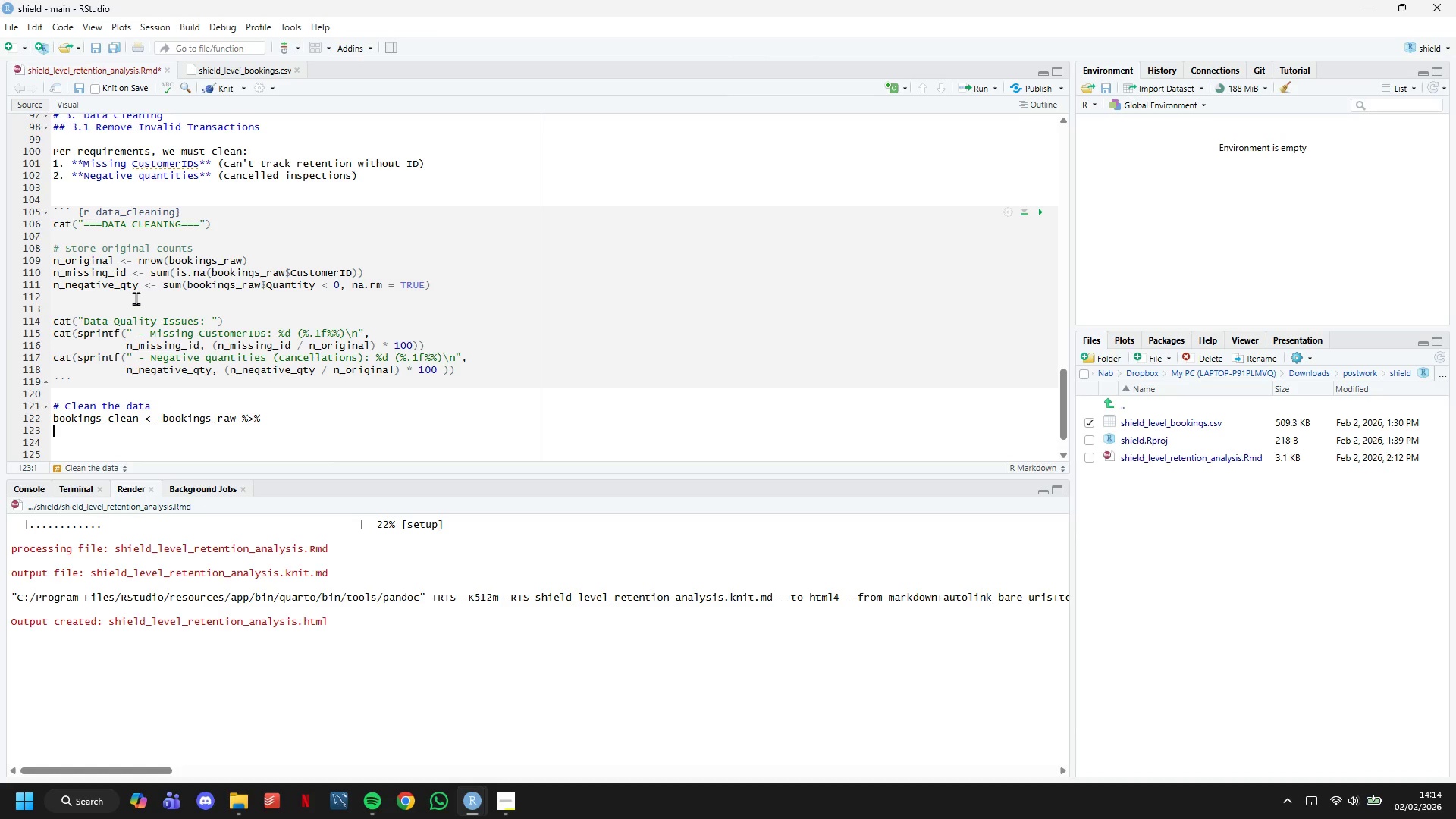 
 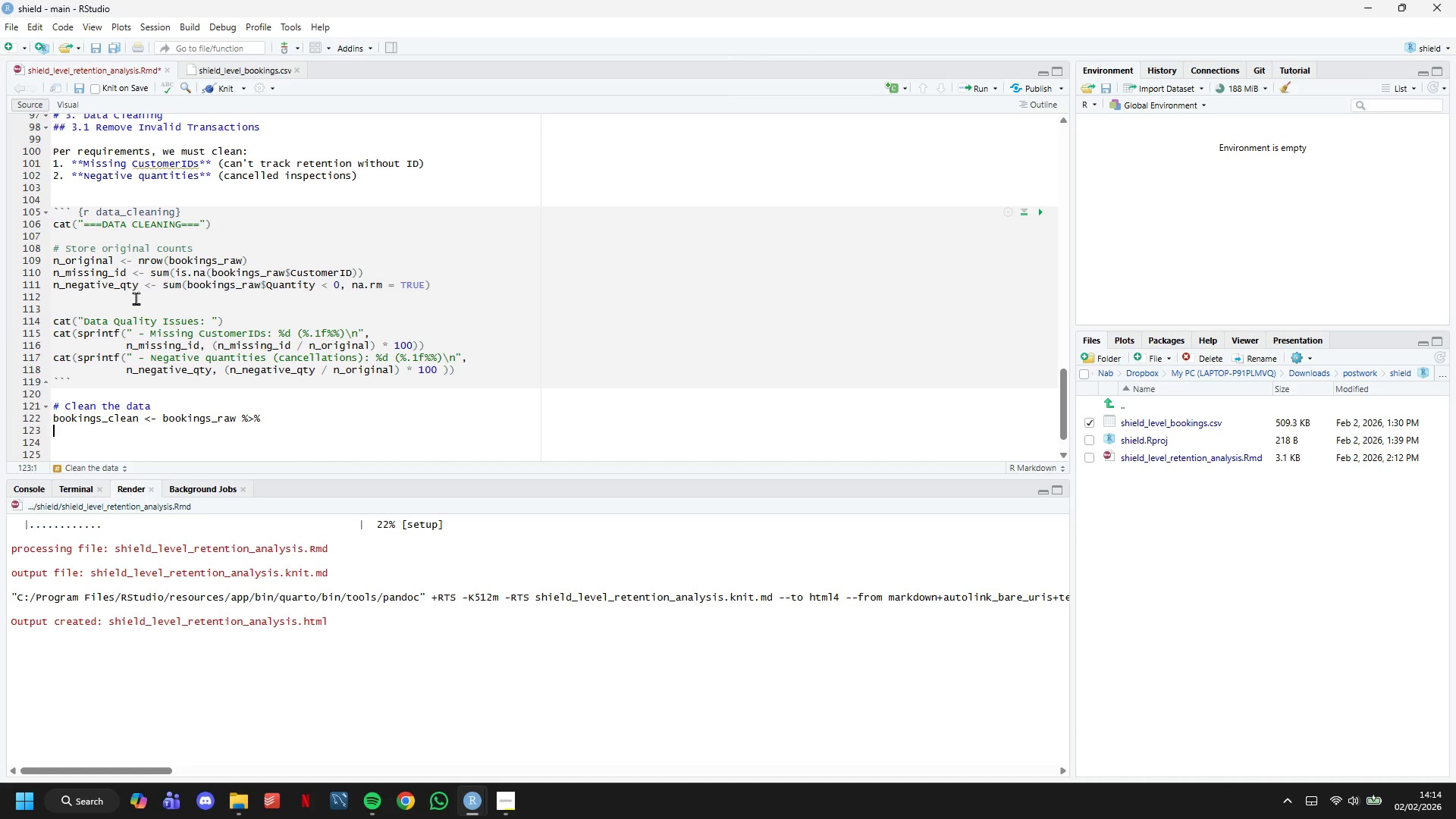 
key(Enter)
 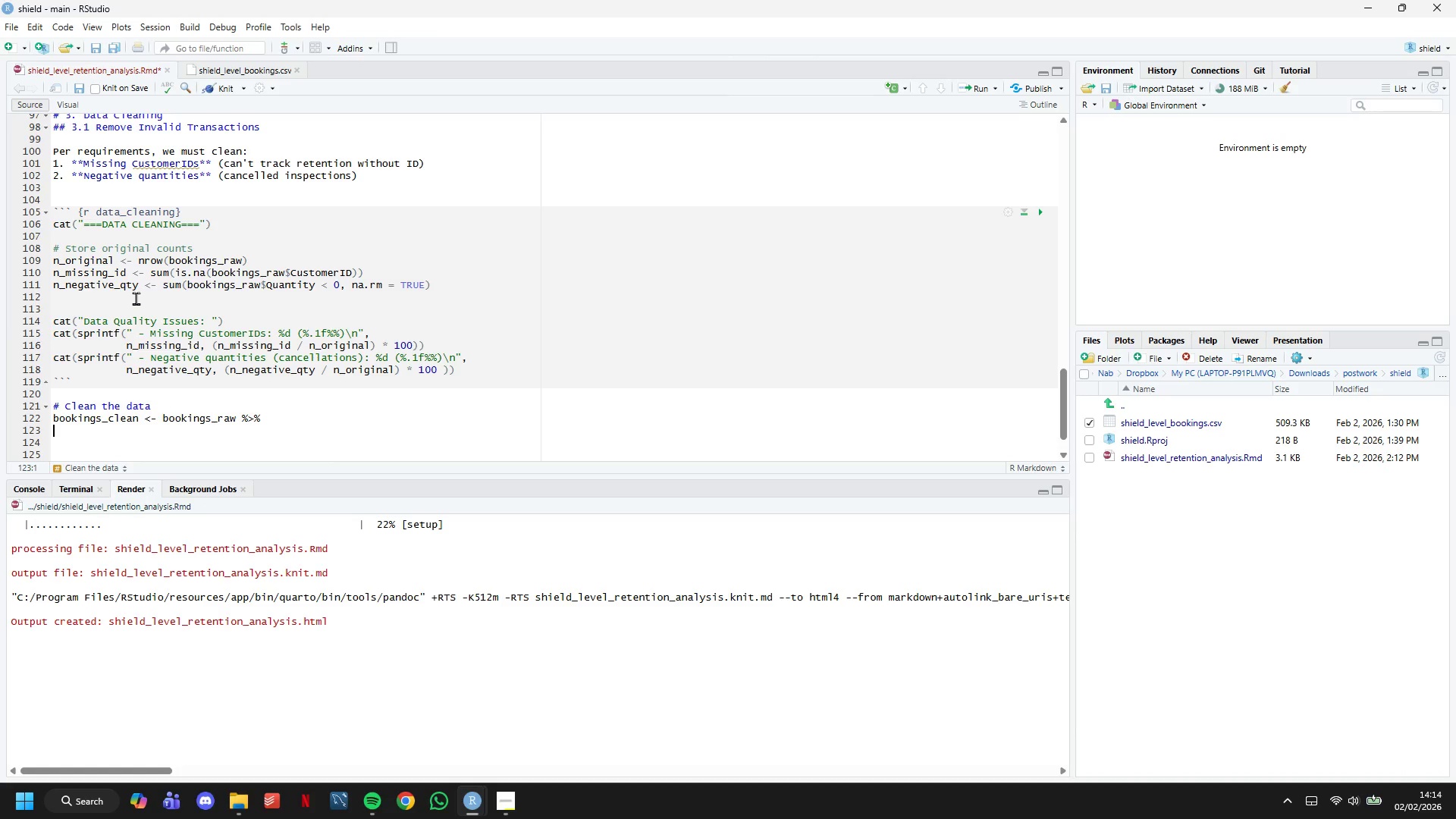 
key(Backspace)
 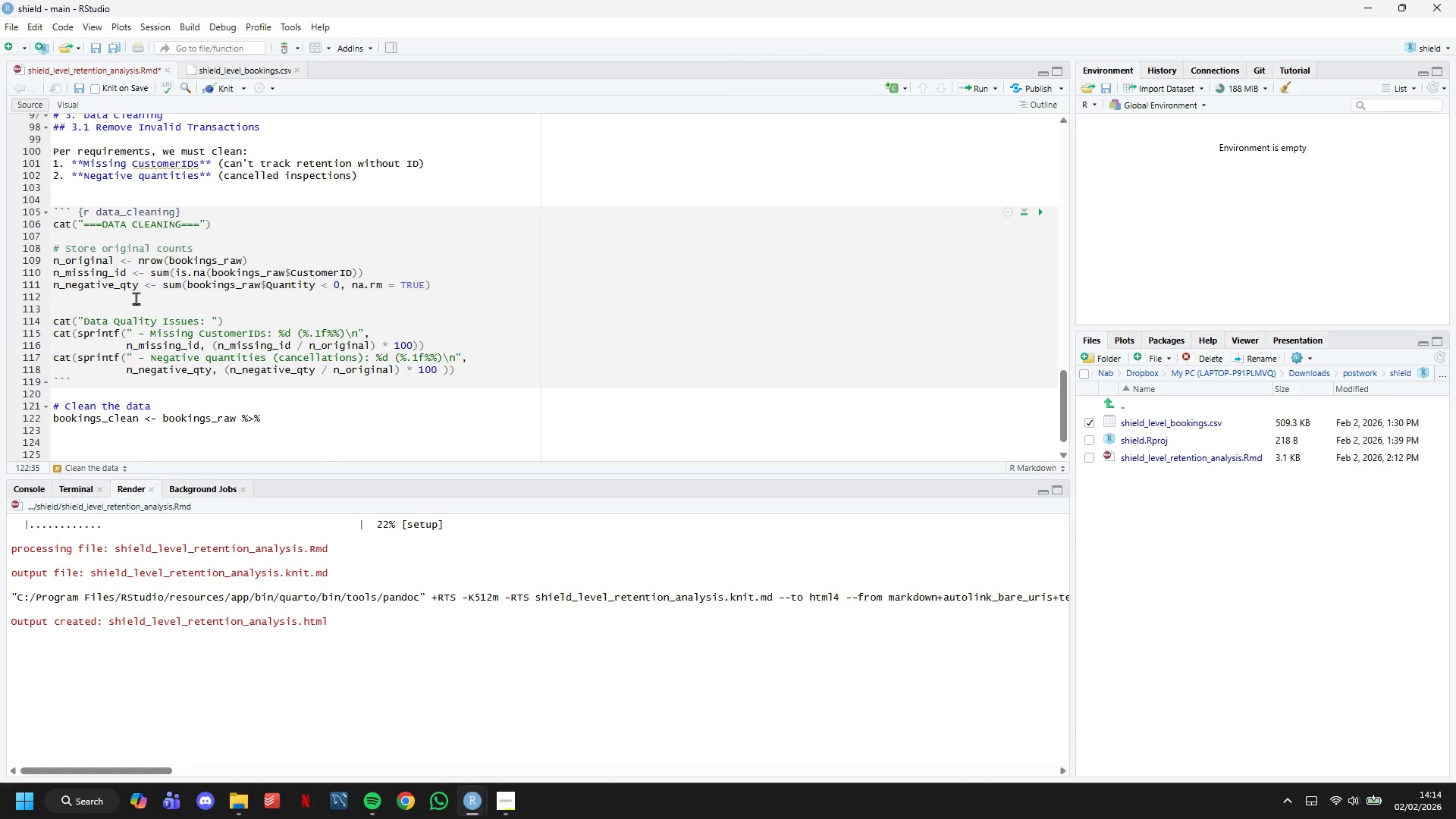 
key(ArrowUp)
 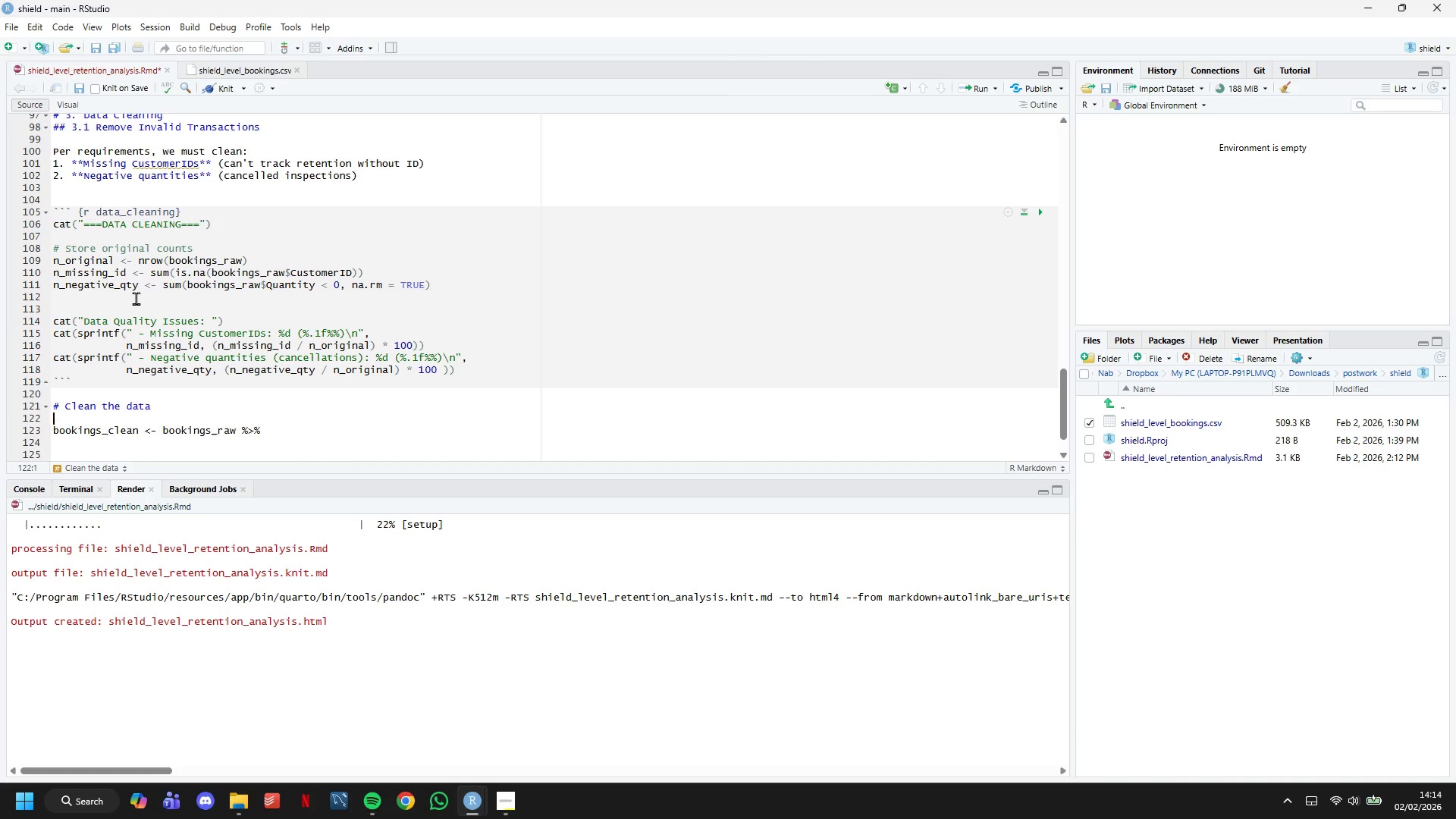 
key(Enter)
 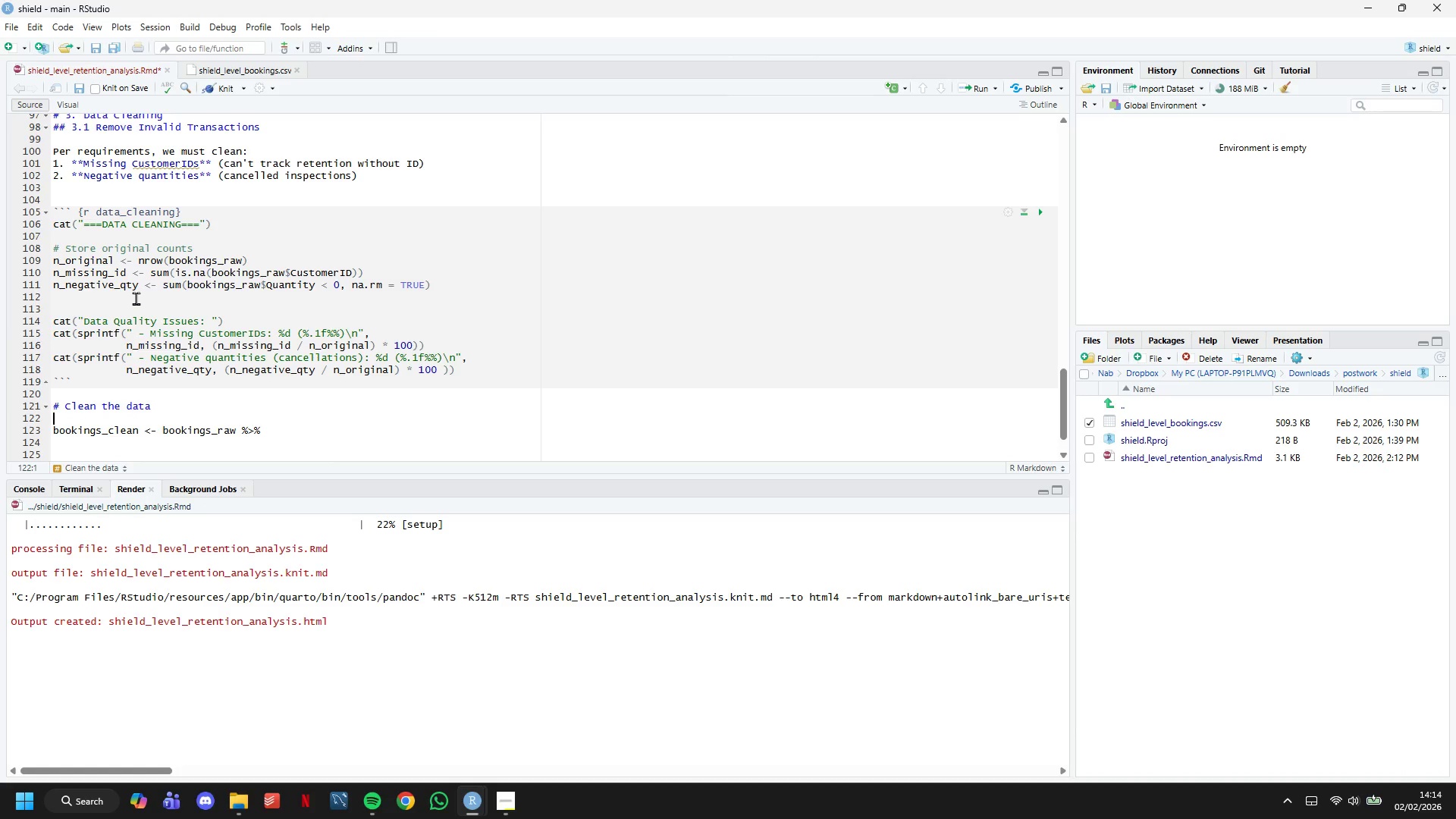 
key(Backquote)
 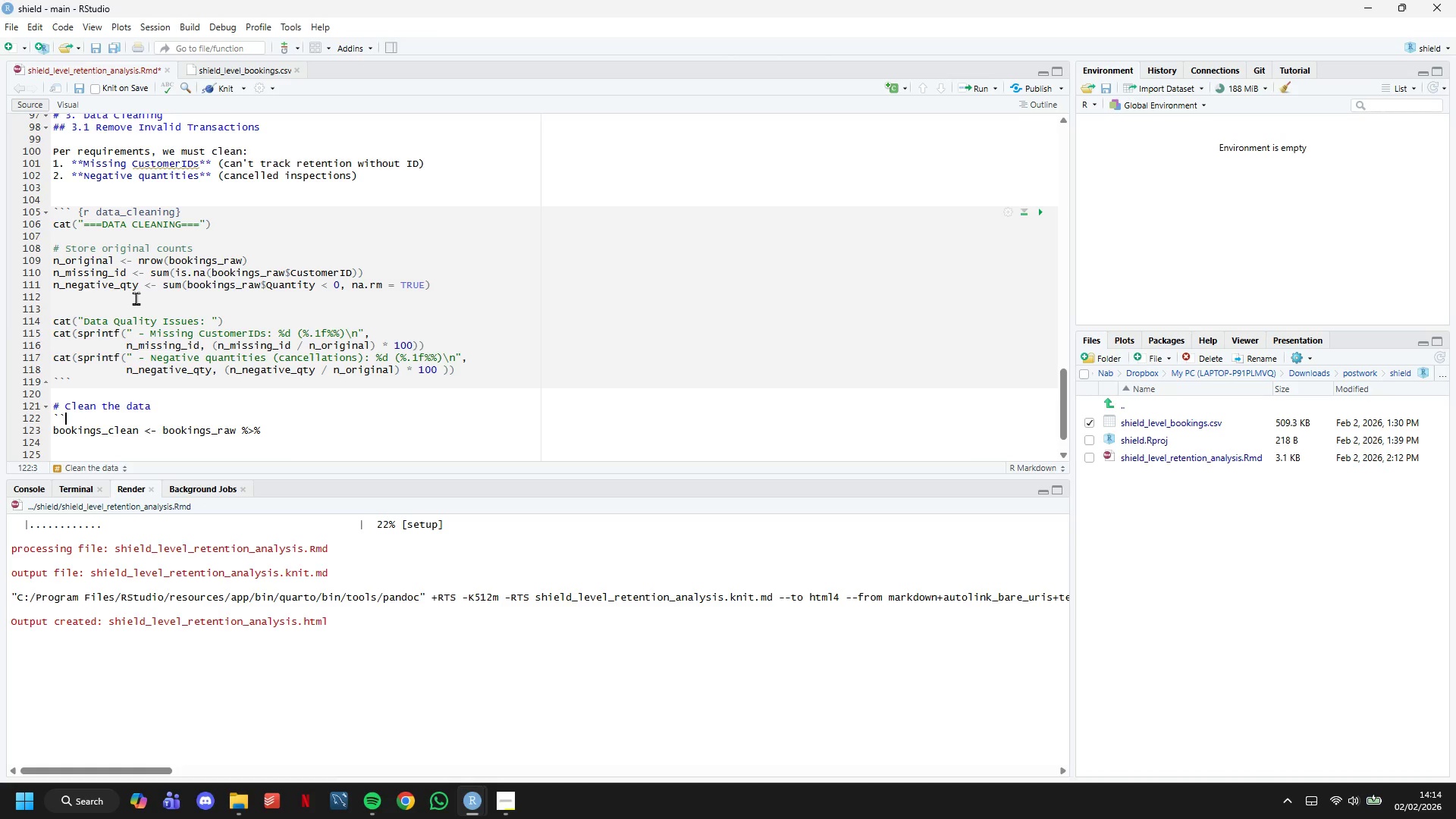 
key(Backquote)
 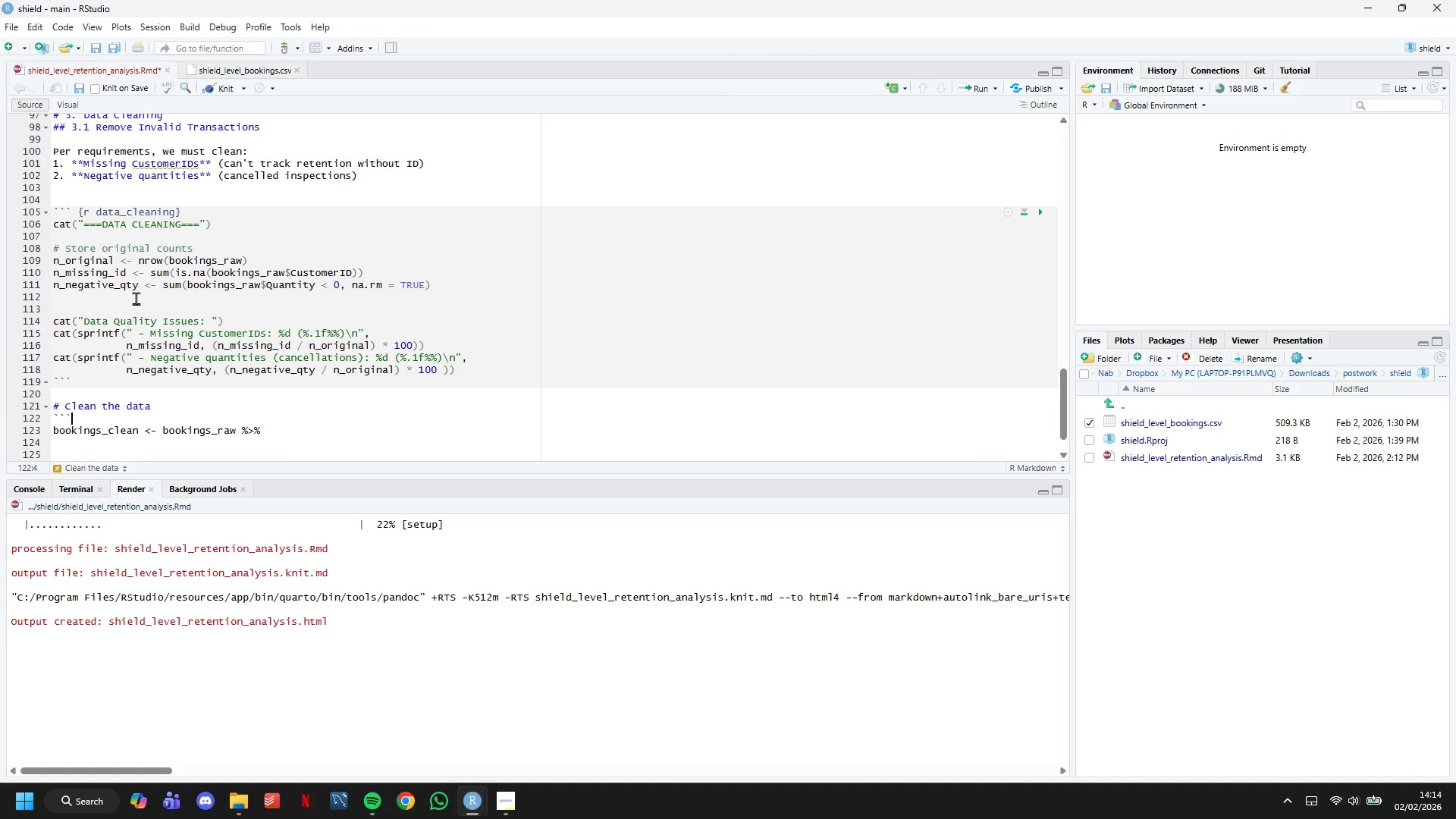 
key(Backquote)
 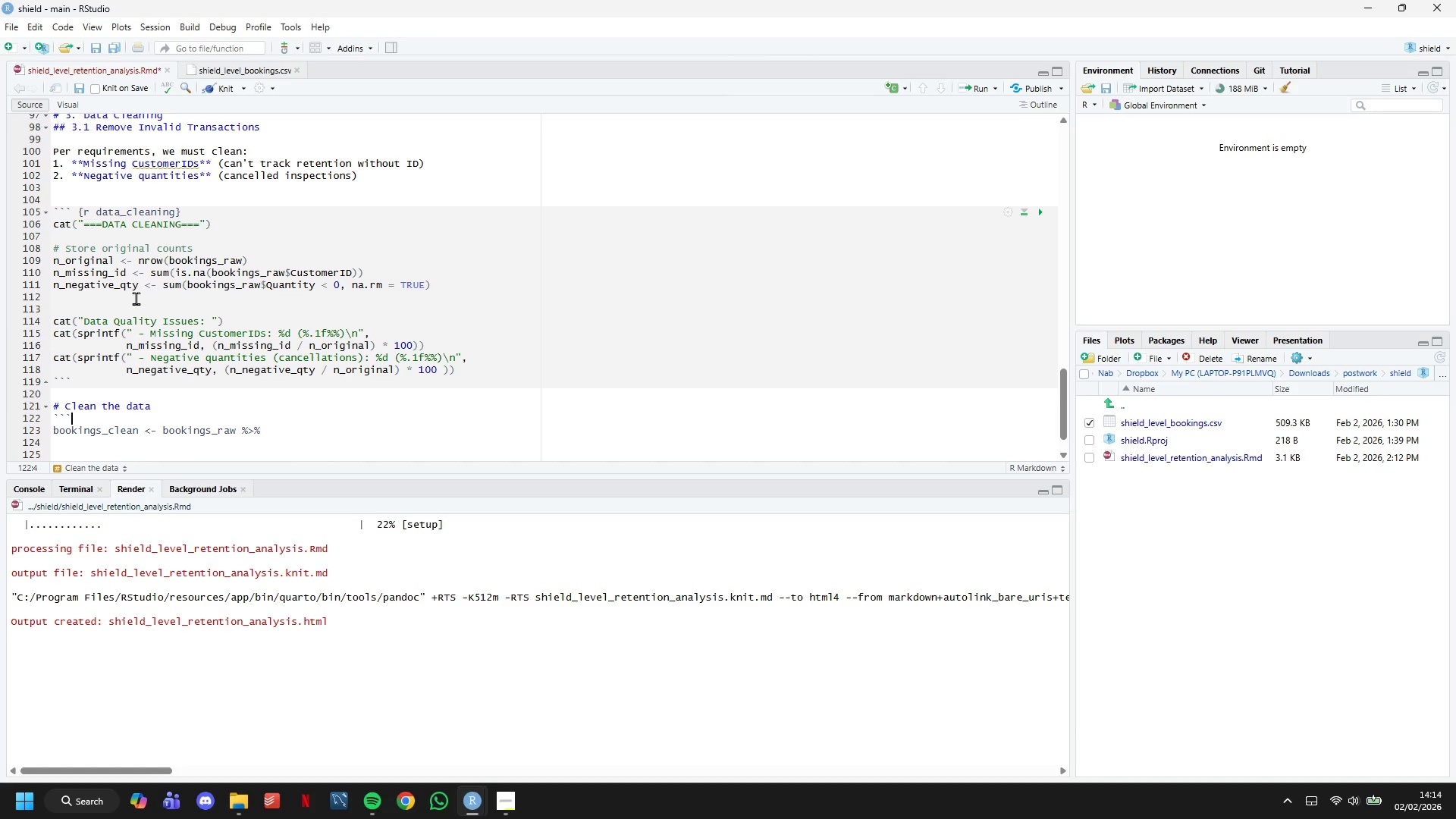 
scroll: coordinate [178, 322], scroll_direction: down, amount: 2.0
 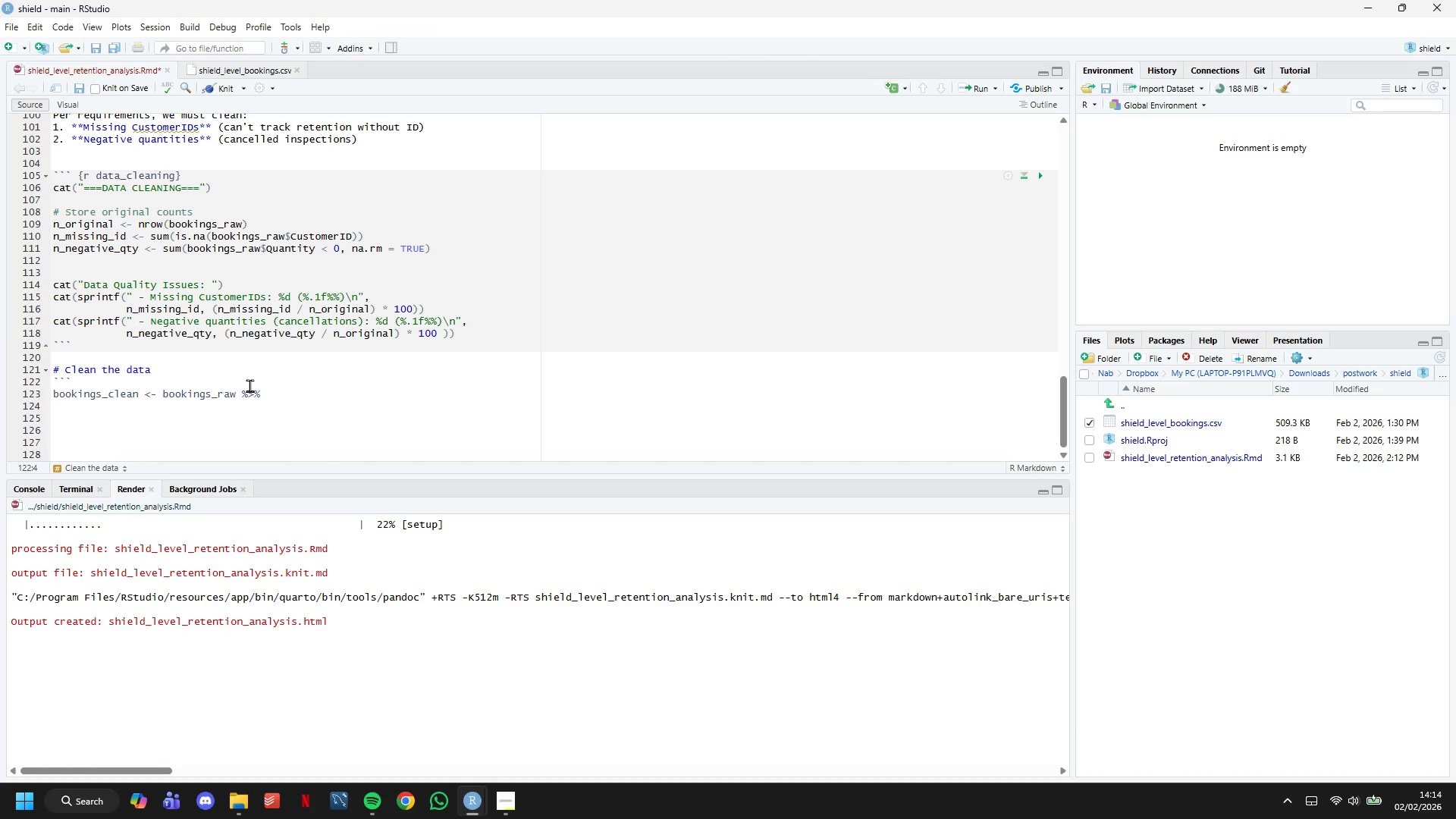 
key(Control+Z)
 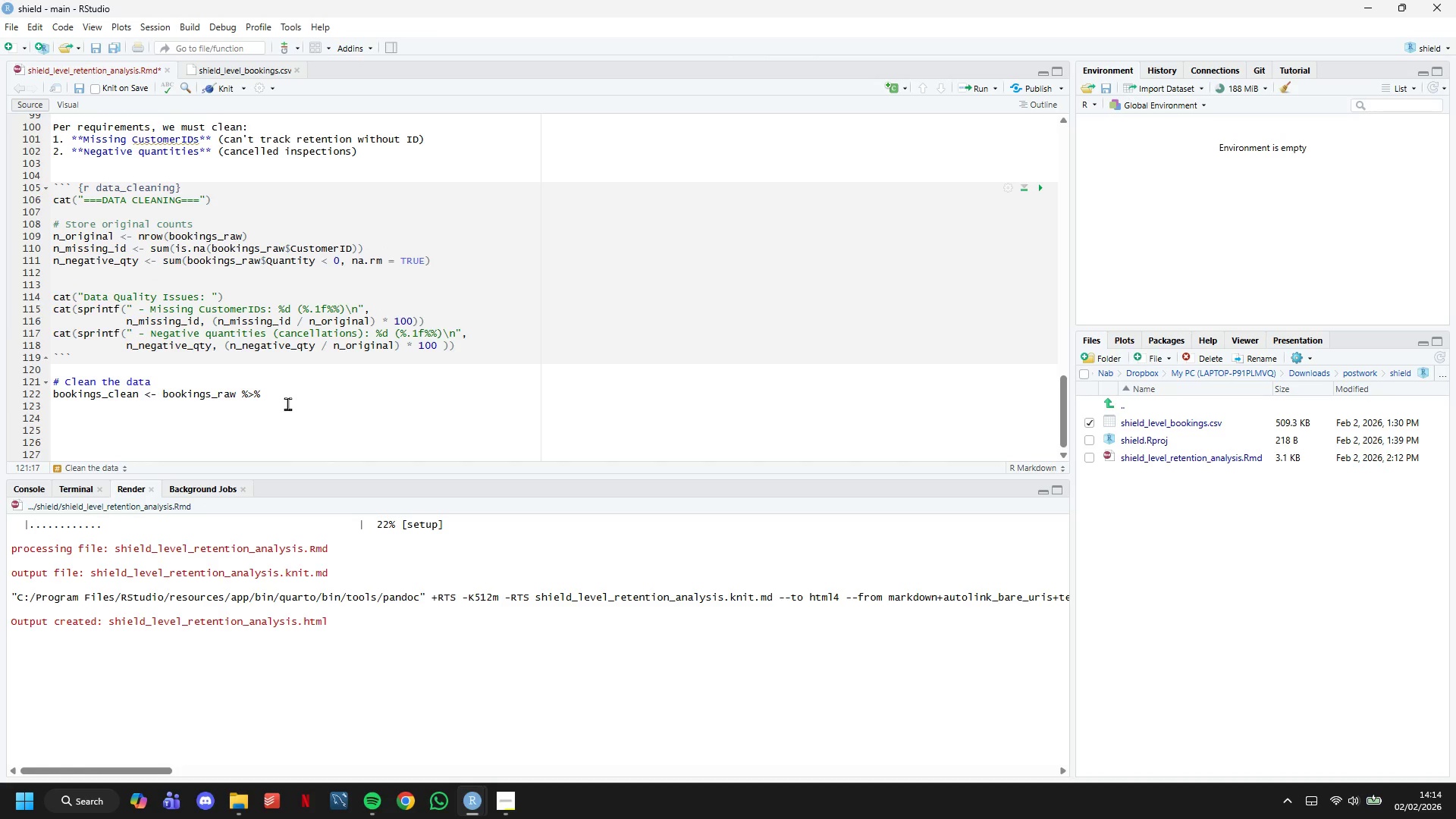 
left_click_drag(start_coordinate=[288, 399], to_coordinate=[0, 383])
 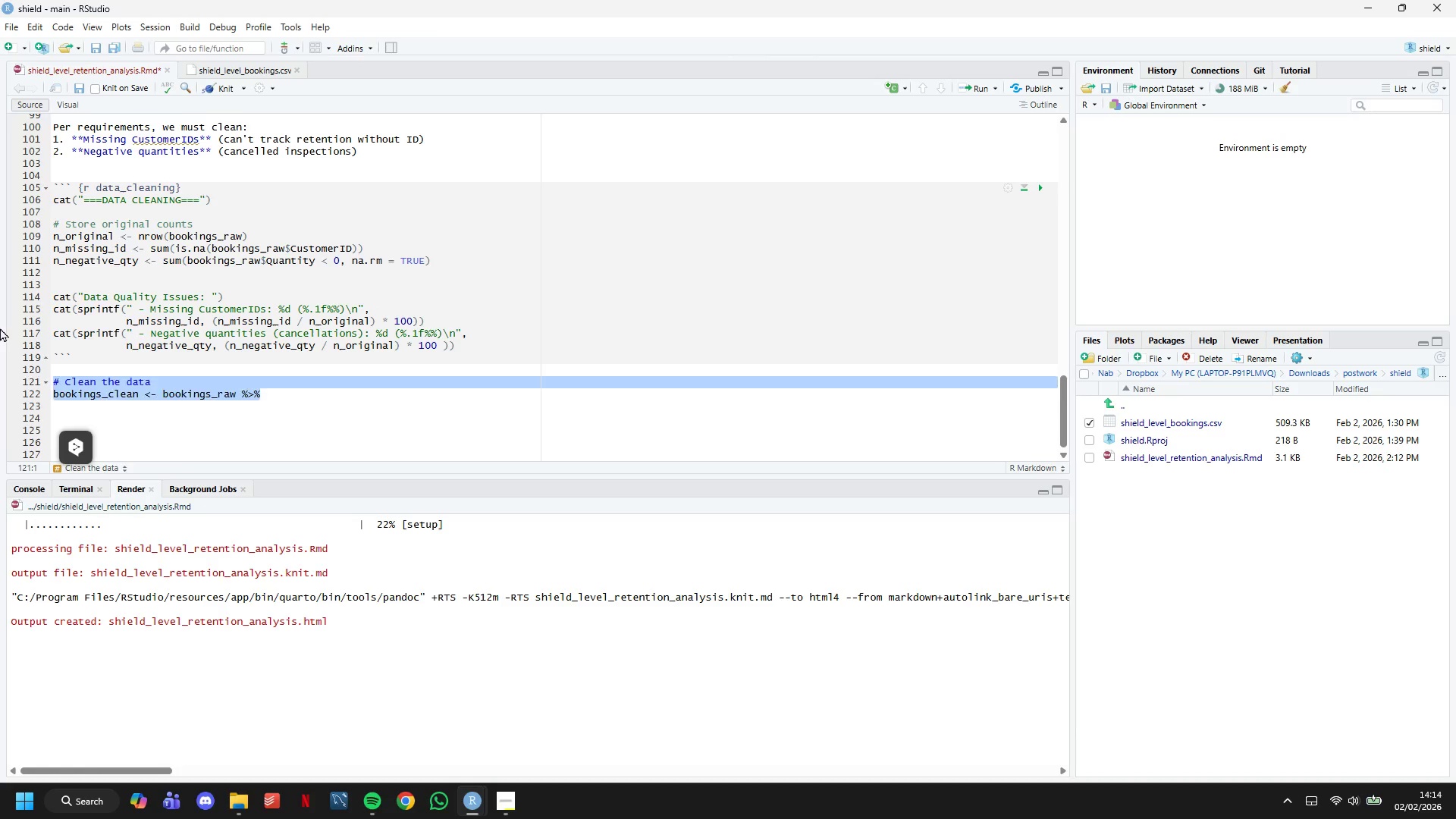 
key(Control+C)
 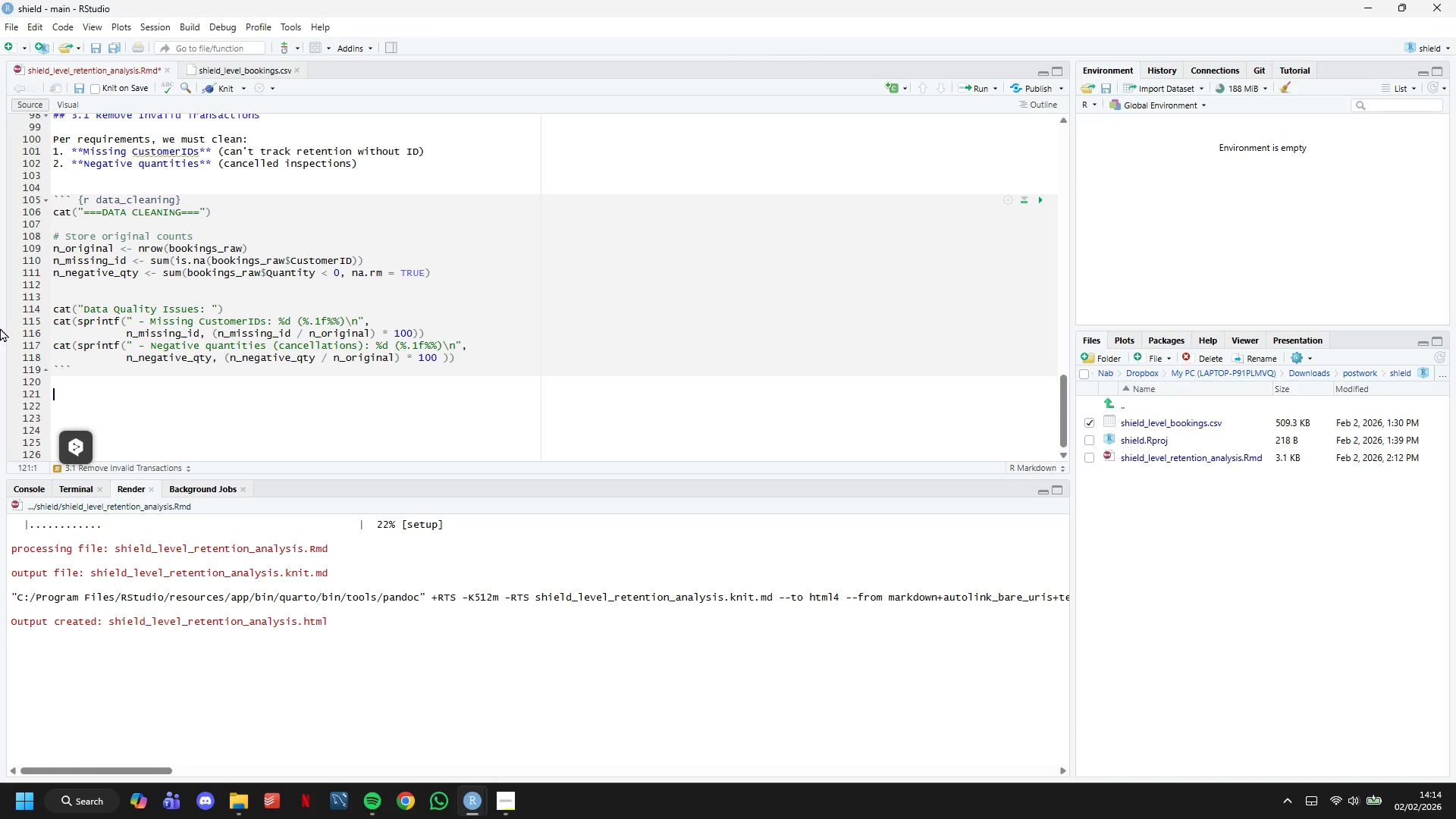 
key(Backspace)
 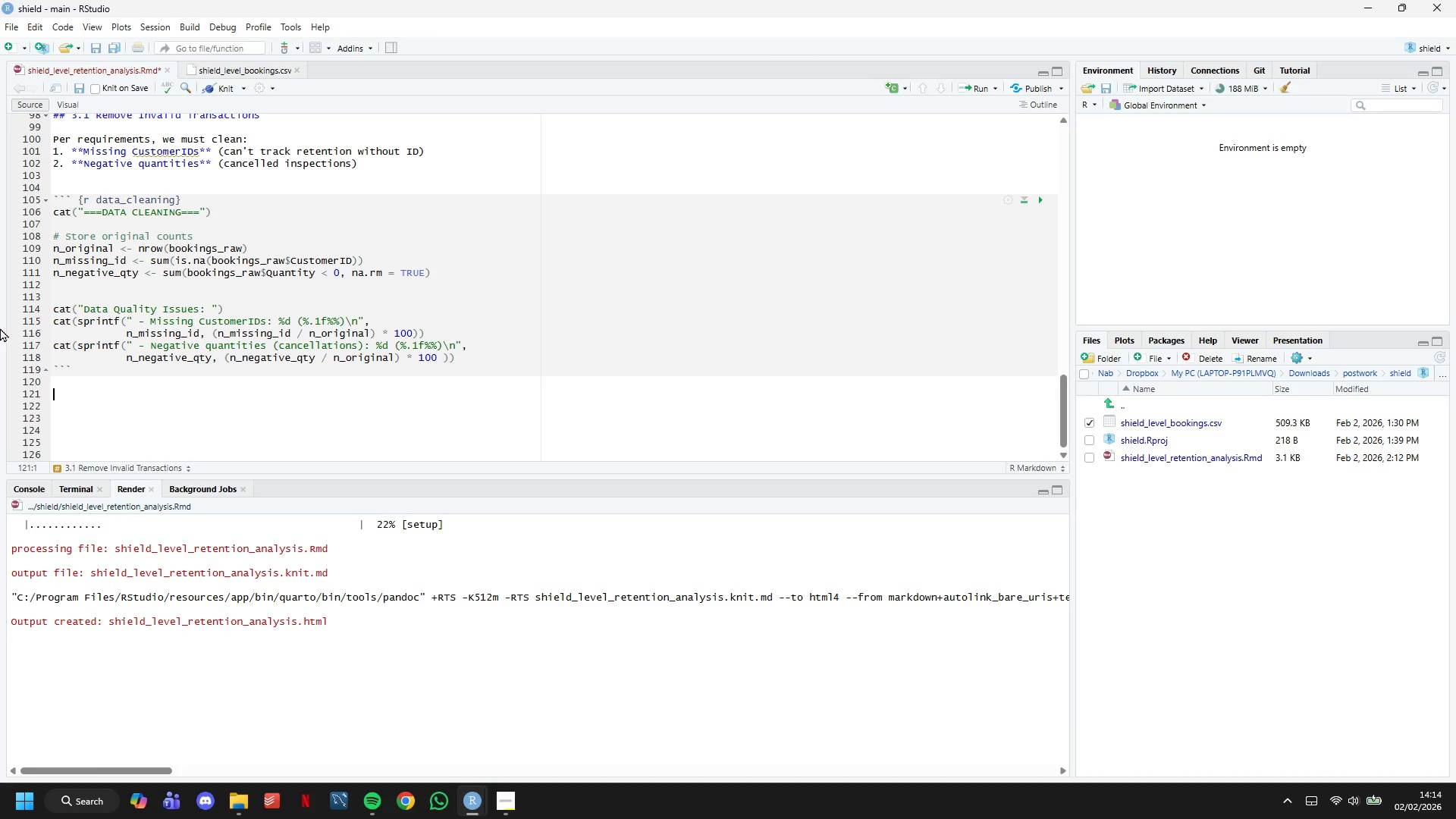 
key(ArrowUp)
 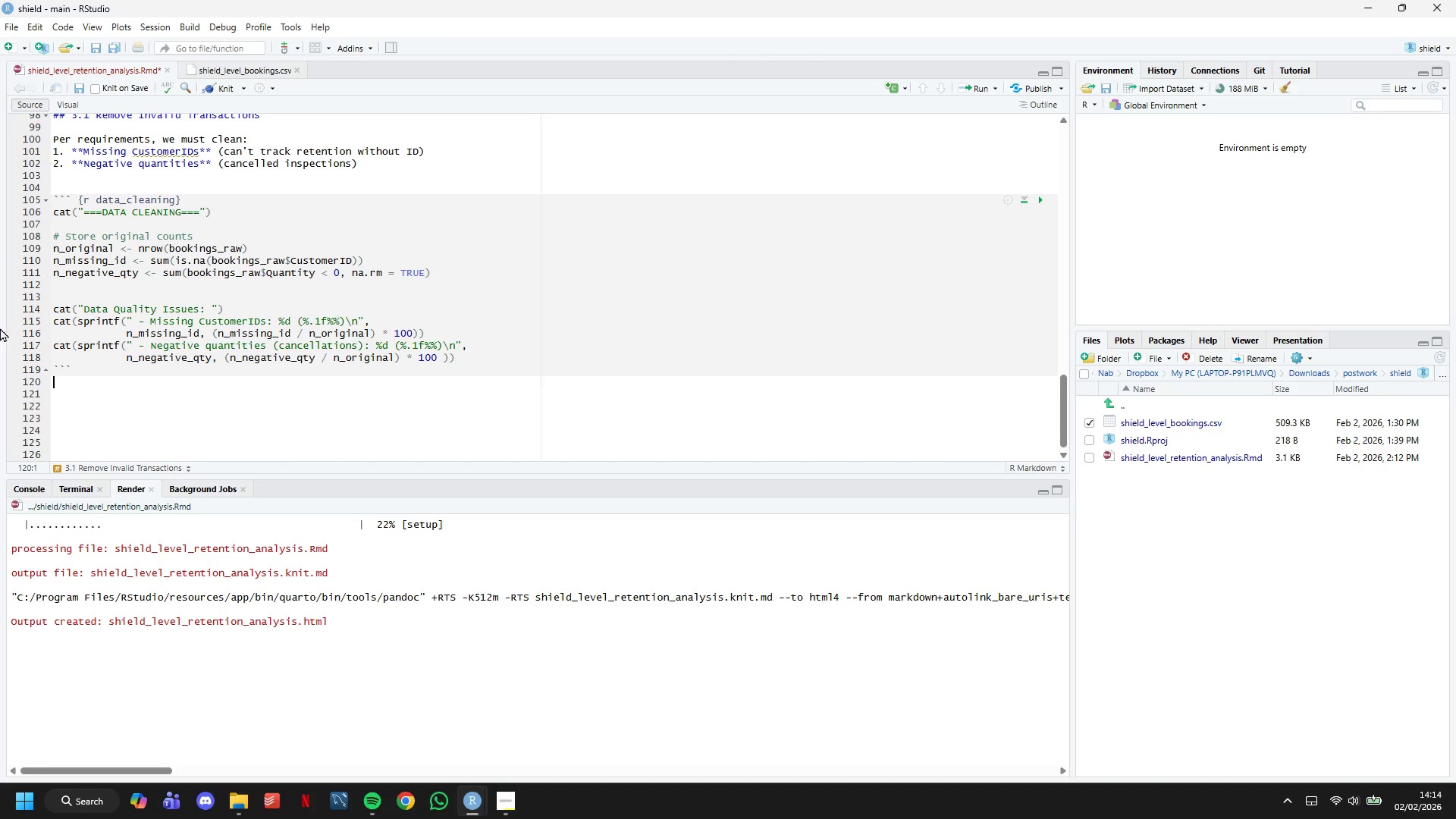 
key(ArrowUp)
 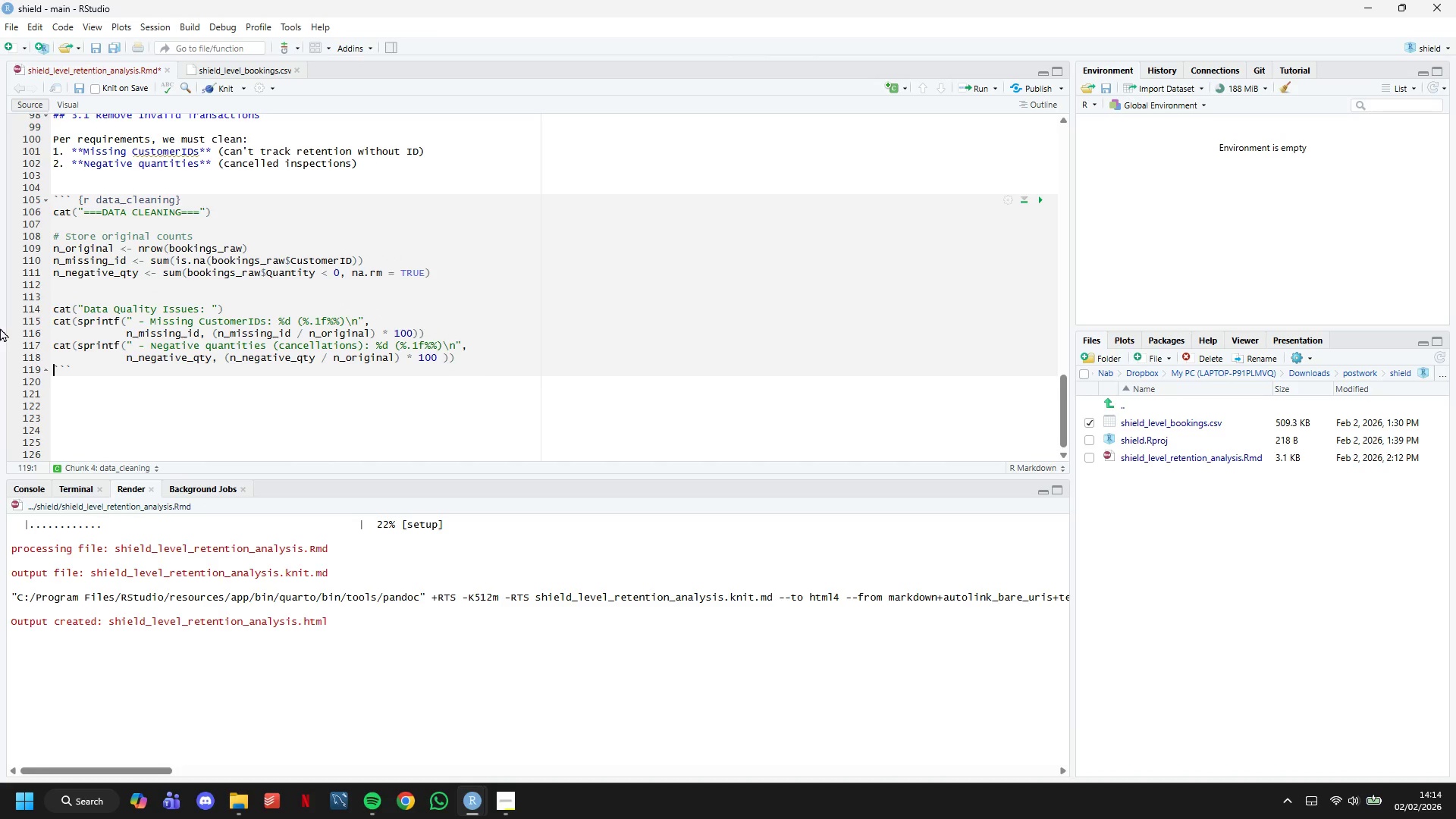 
key(Enter)
 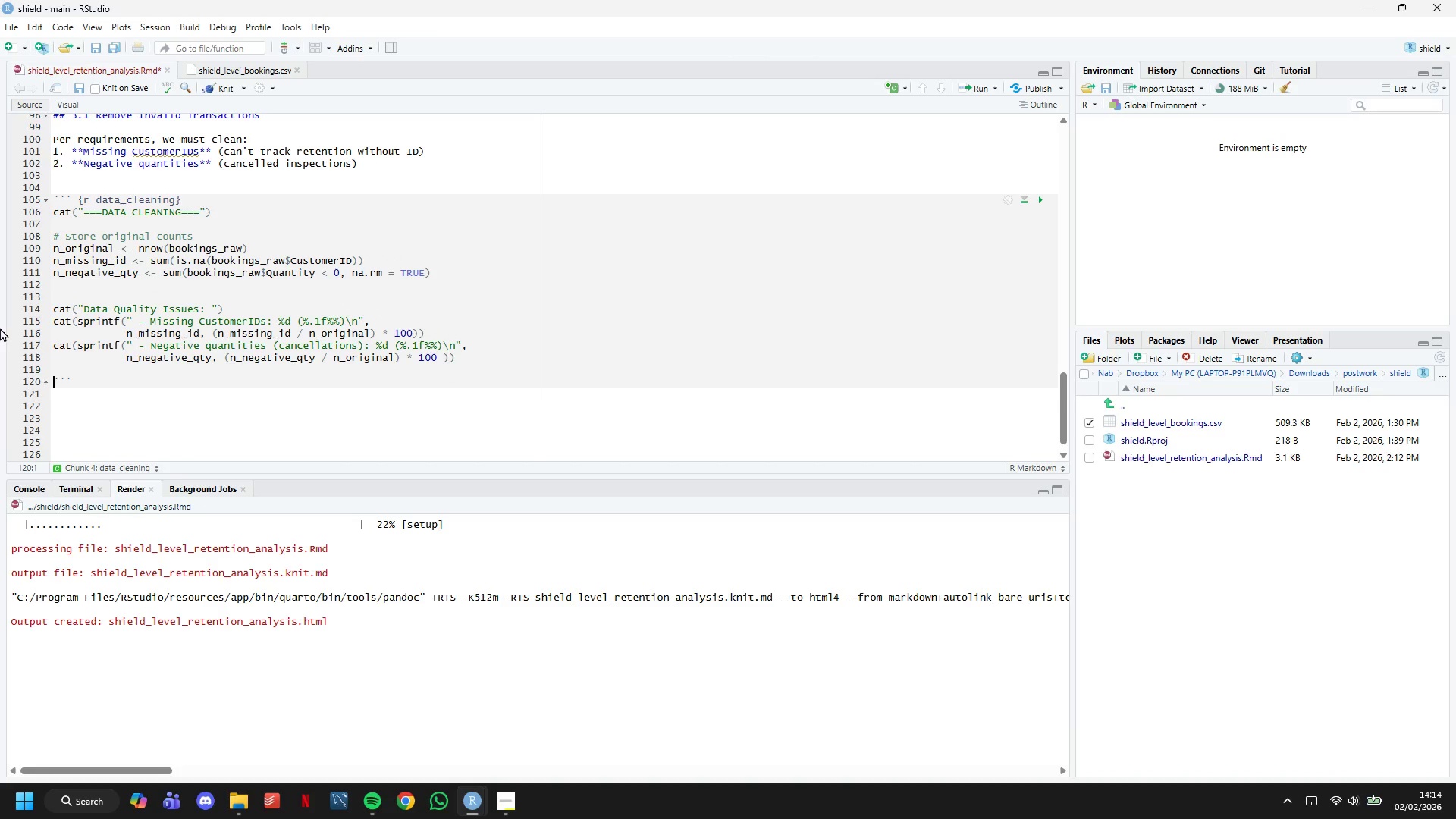 
key(Enter)
 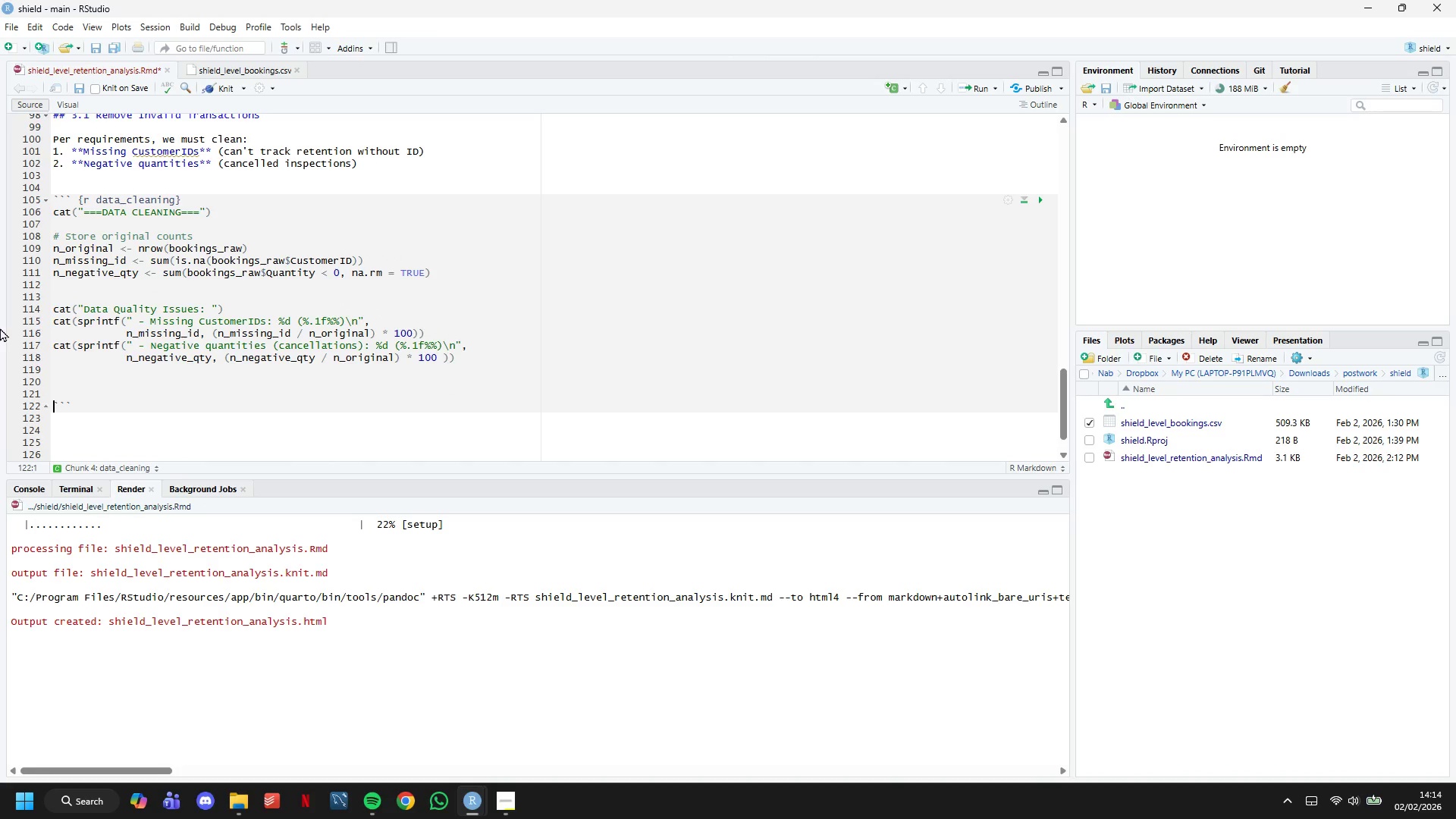 
key(Enter)
 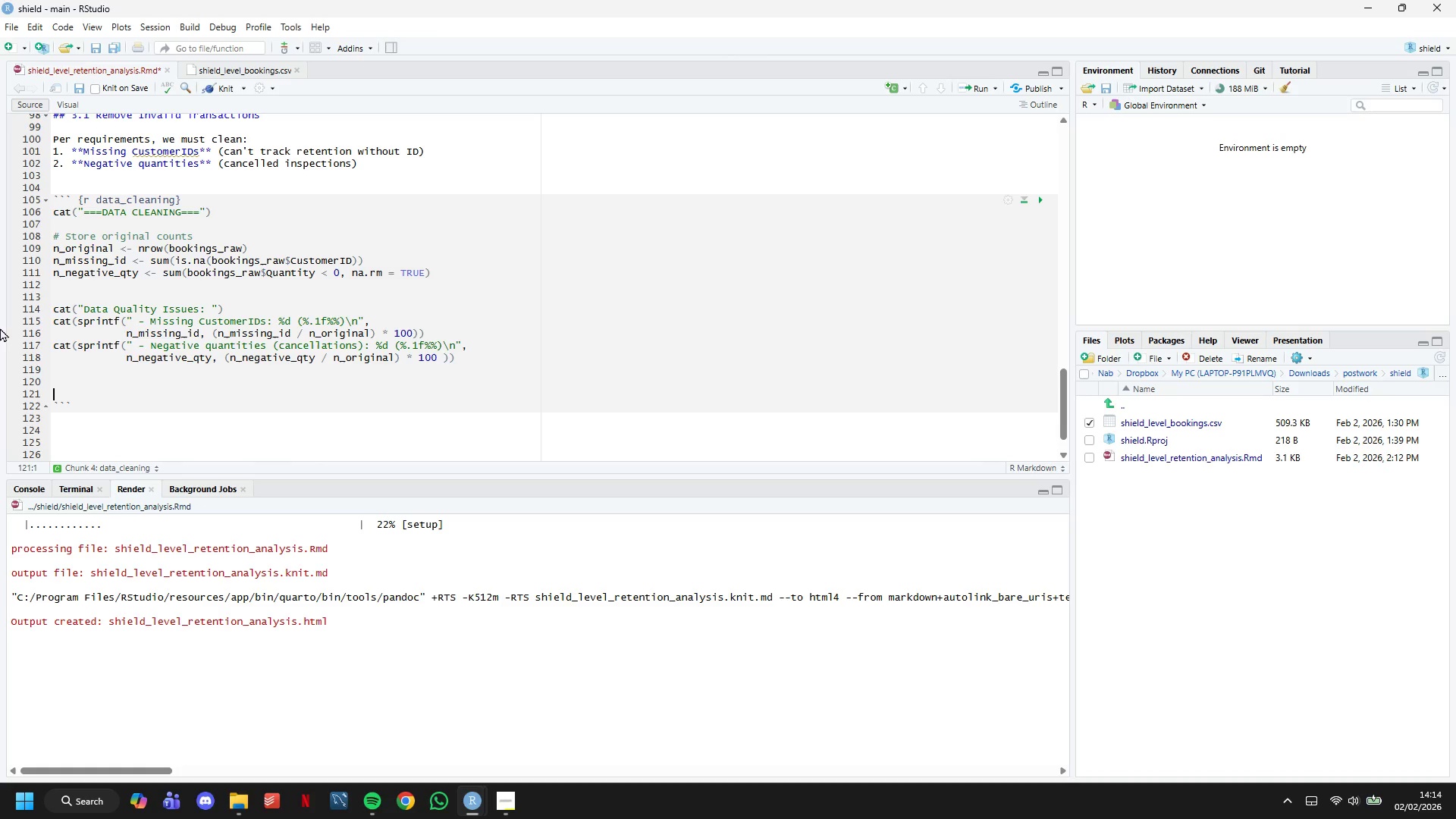 
key(ArrowUp)
 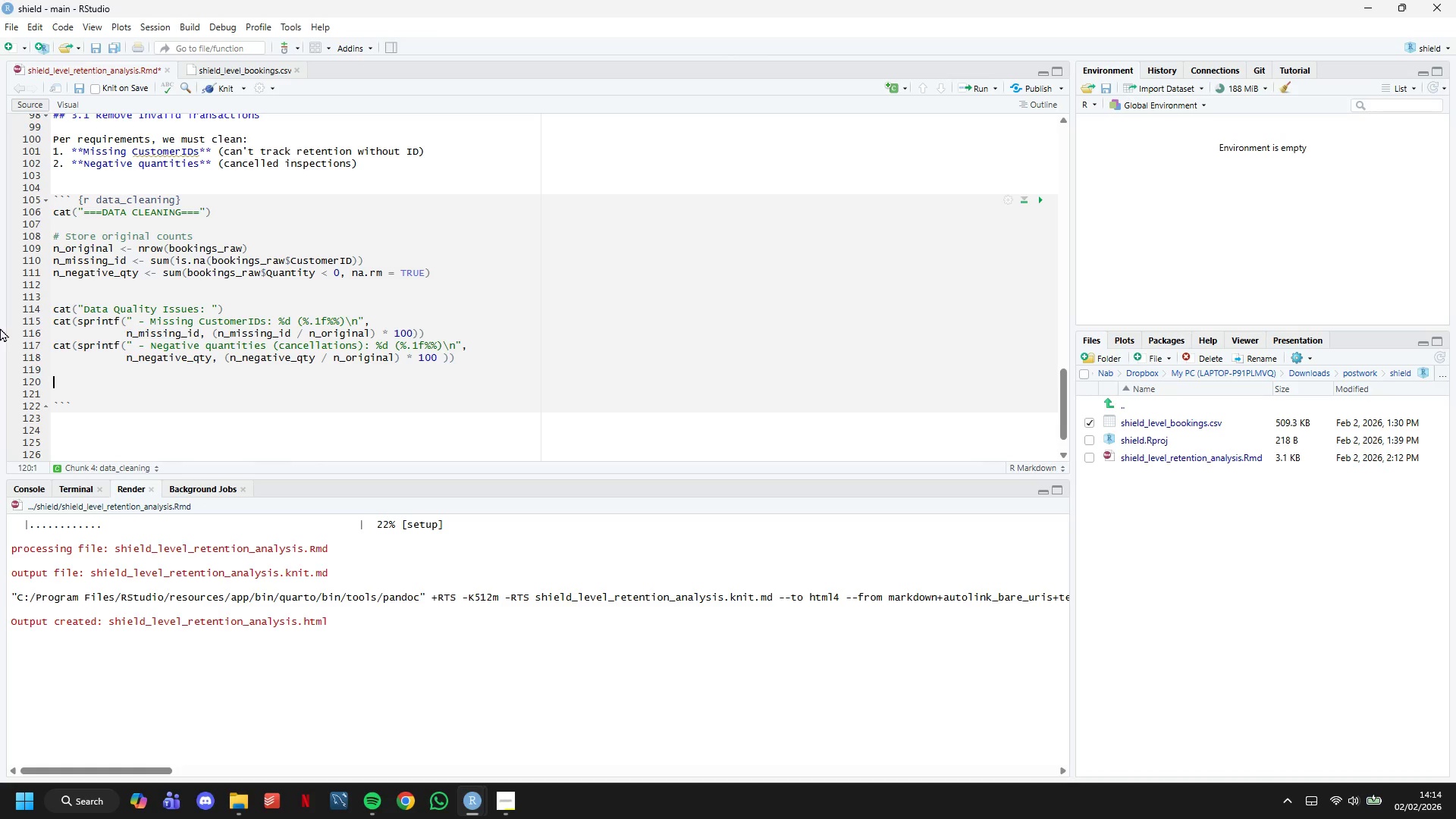 
key(ArrowUp)
 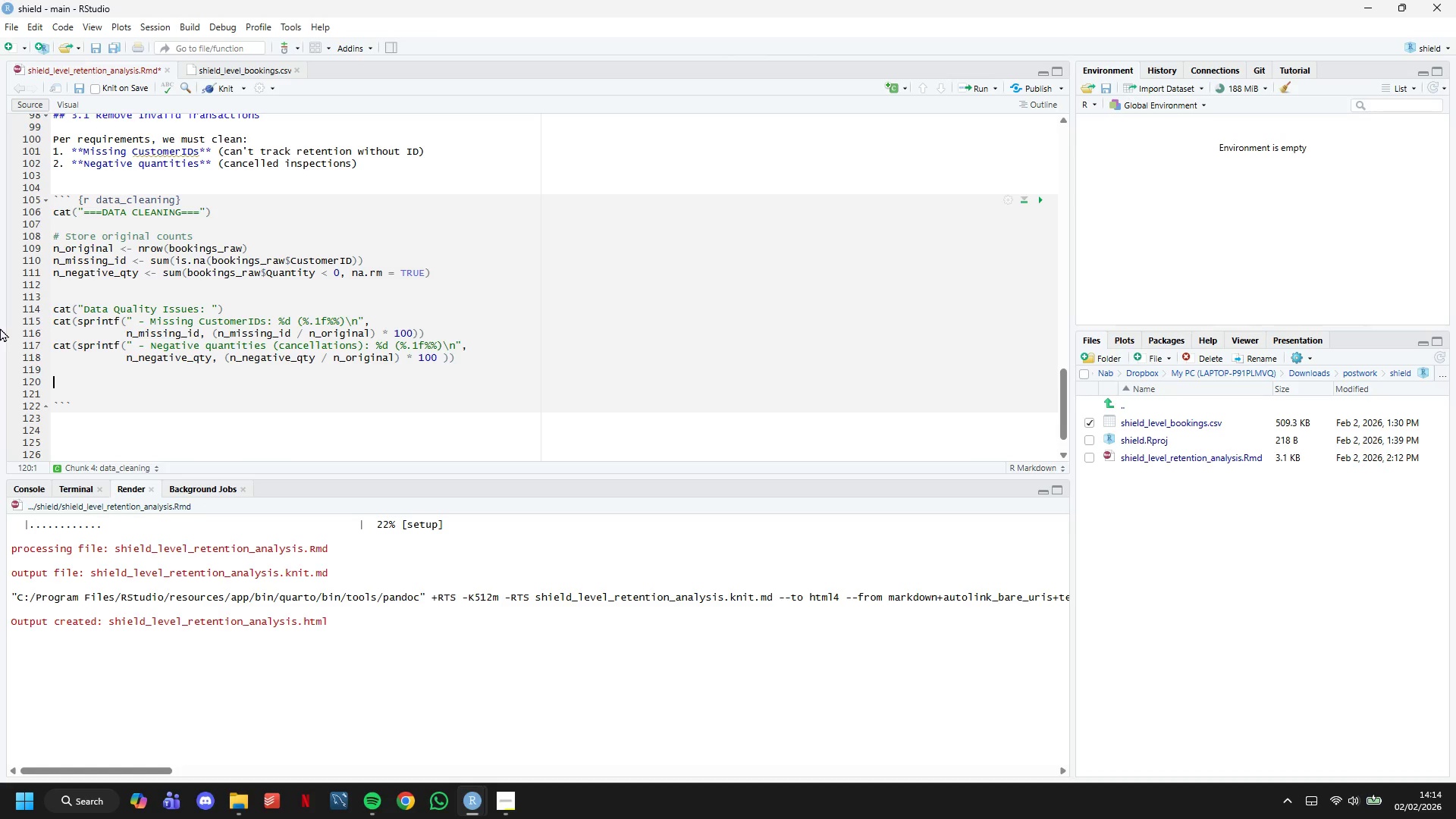 
key(ArrowUp)
 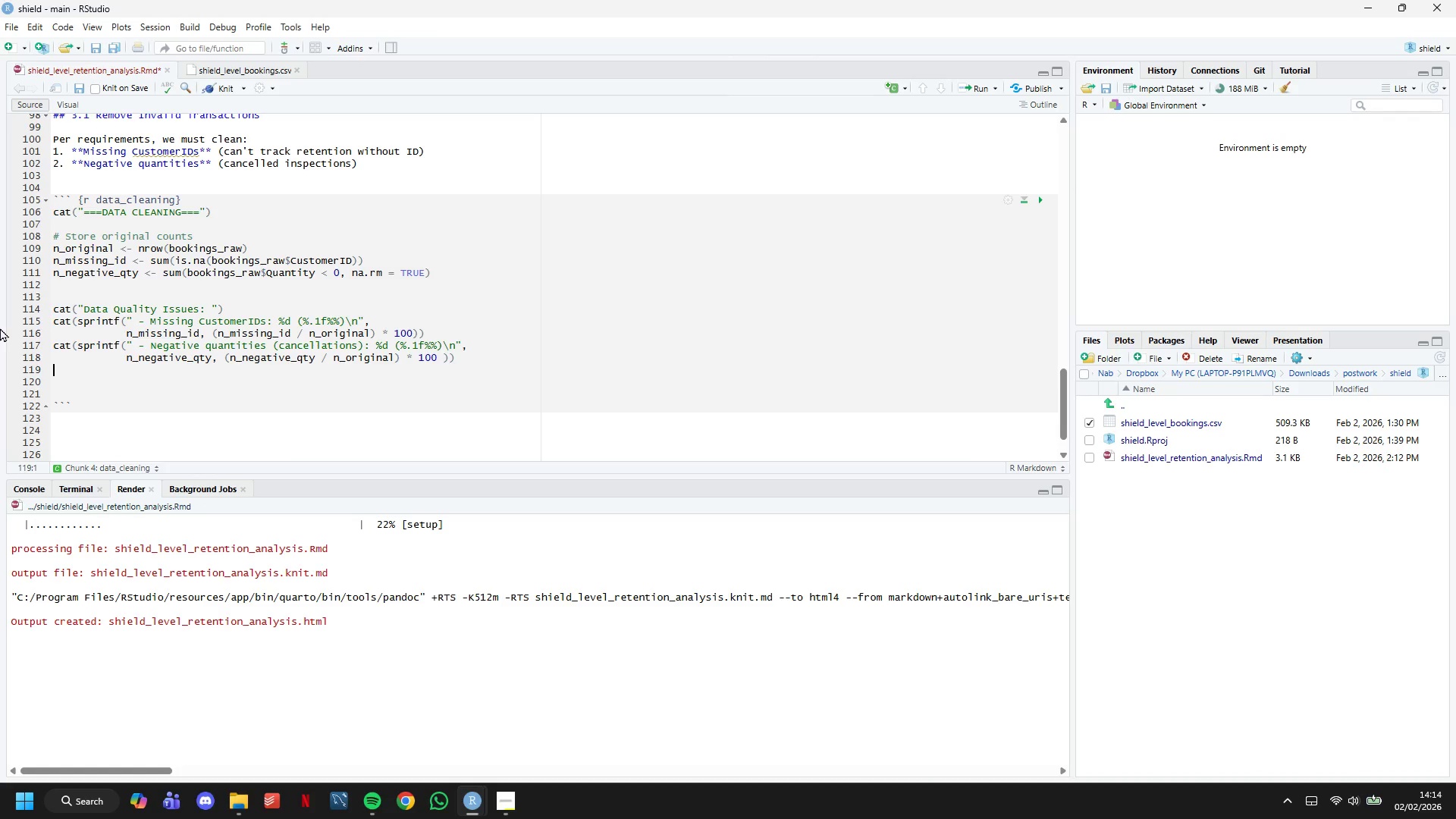 
key(ArrowDown)
 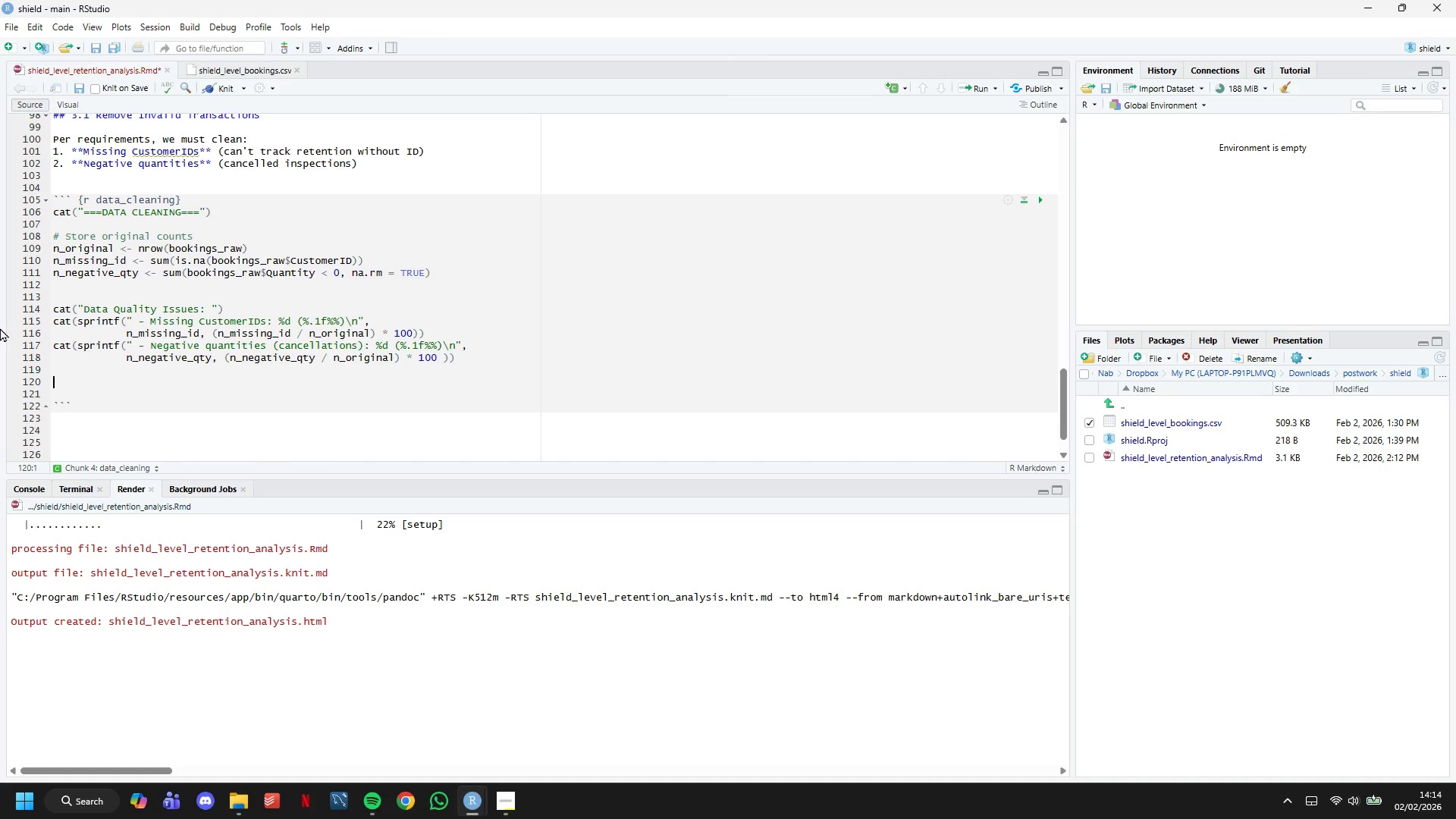 
key(Control+V)
 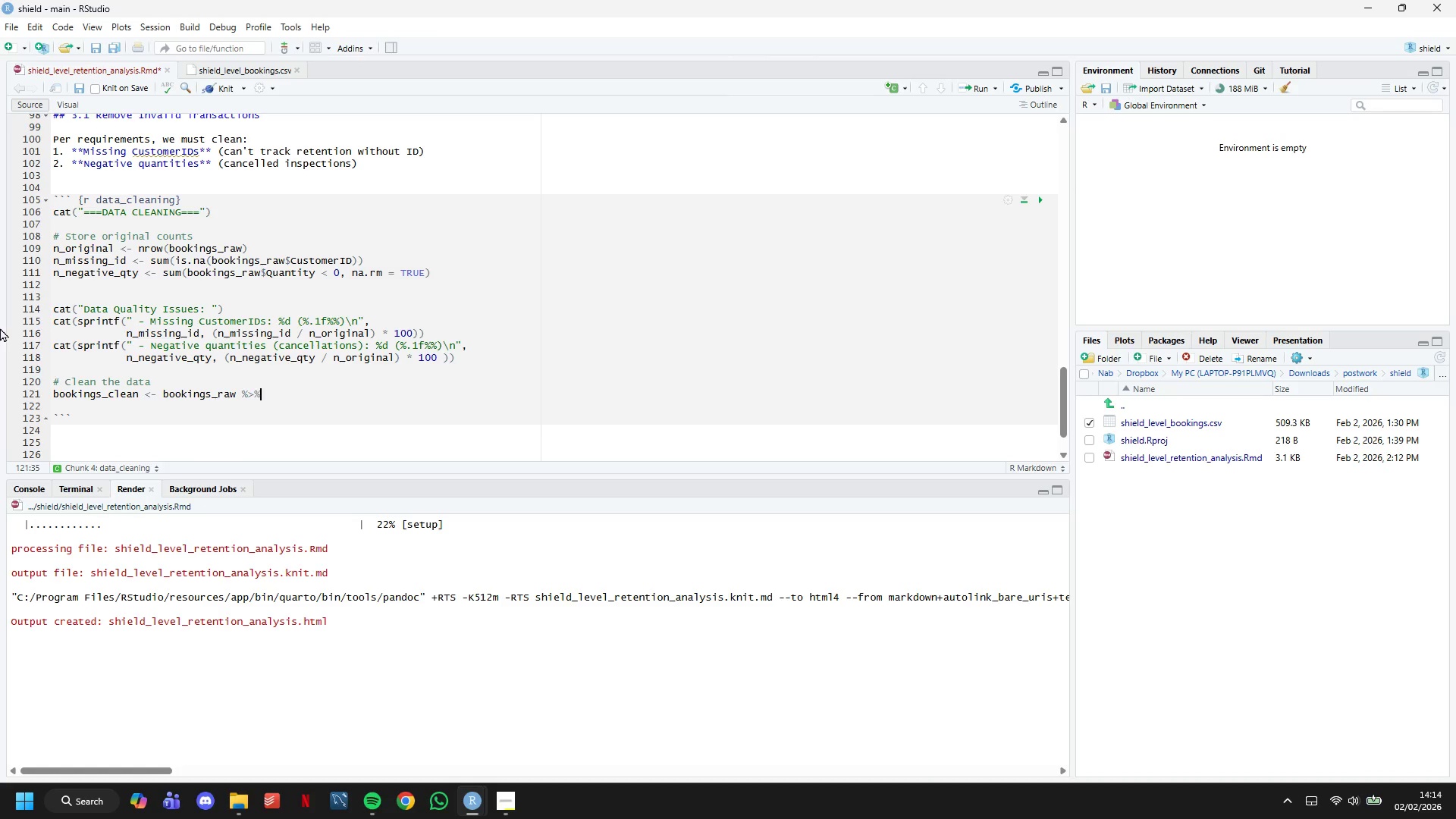 
key(Enter)
 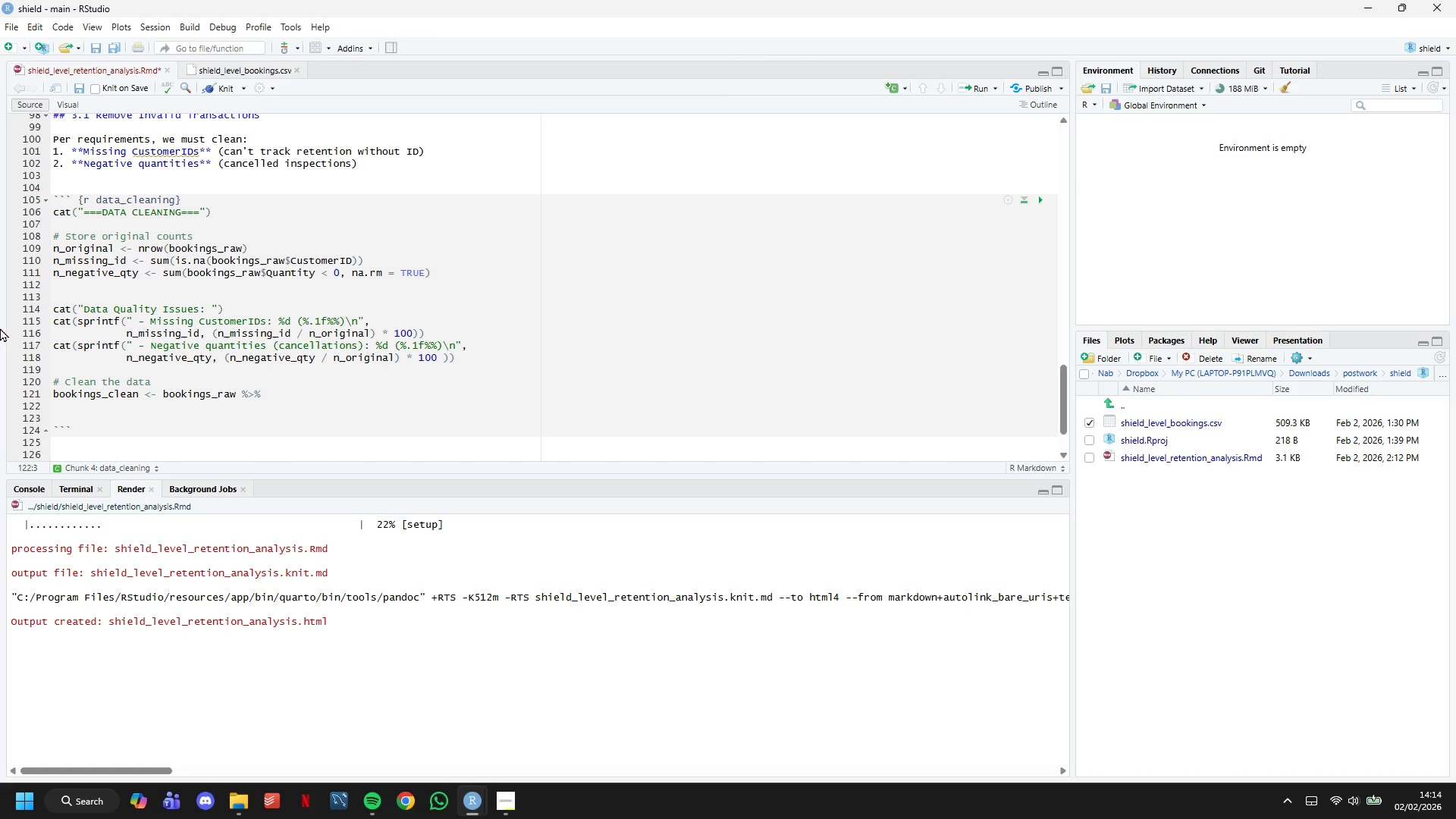 
type(# Remove missing CustomerIDs)
 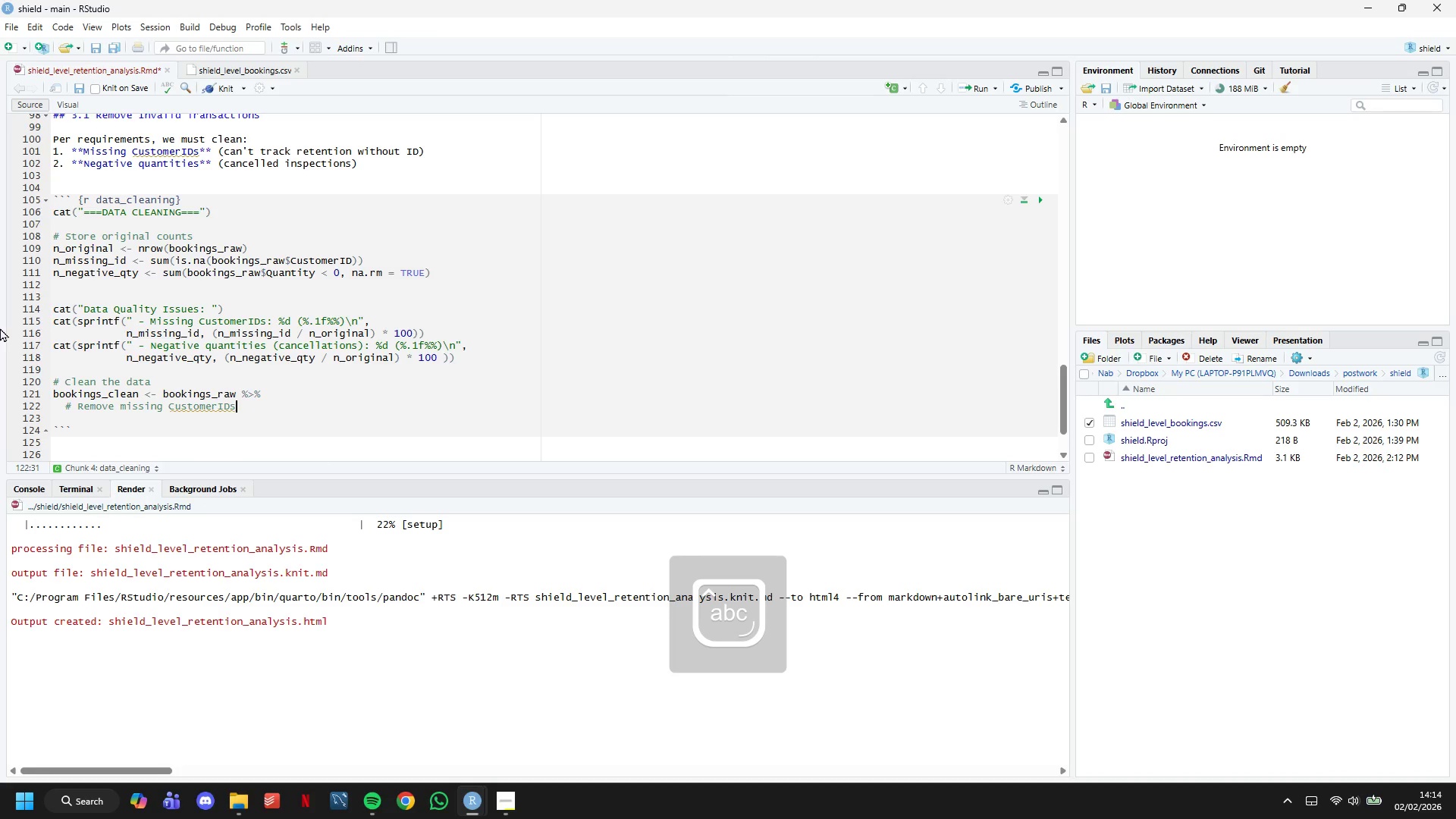 
key(Enter)
 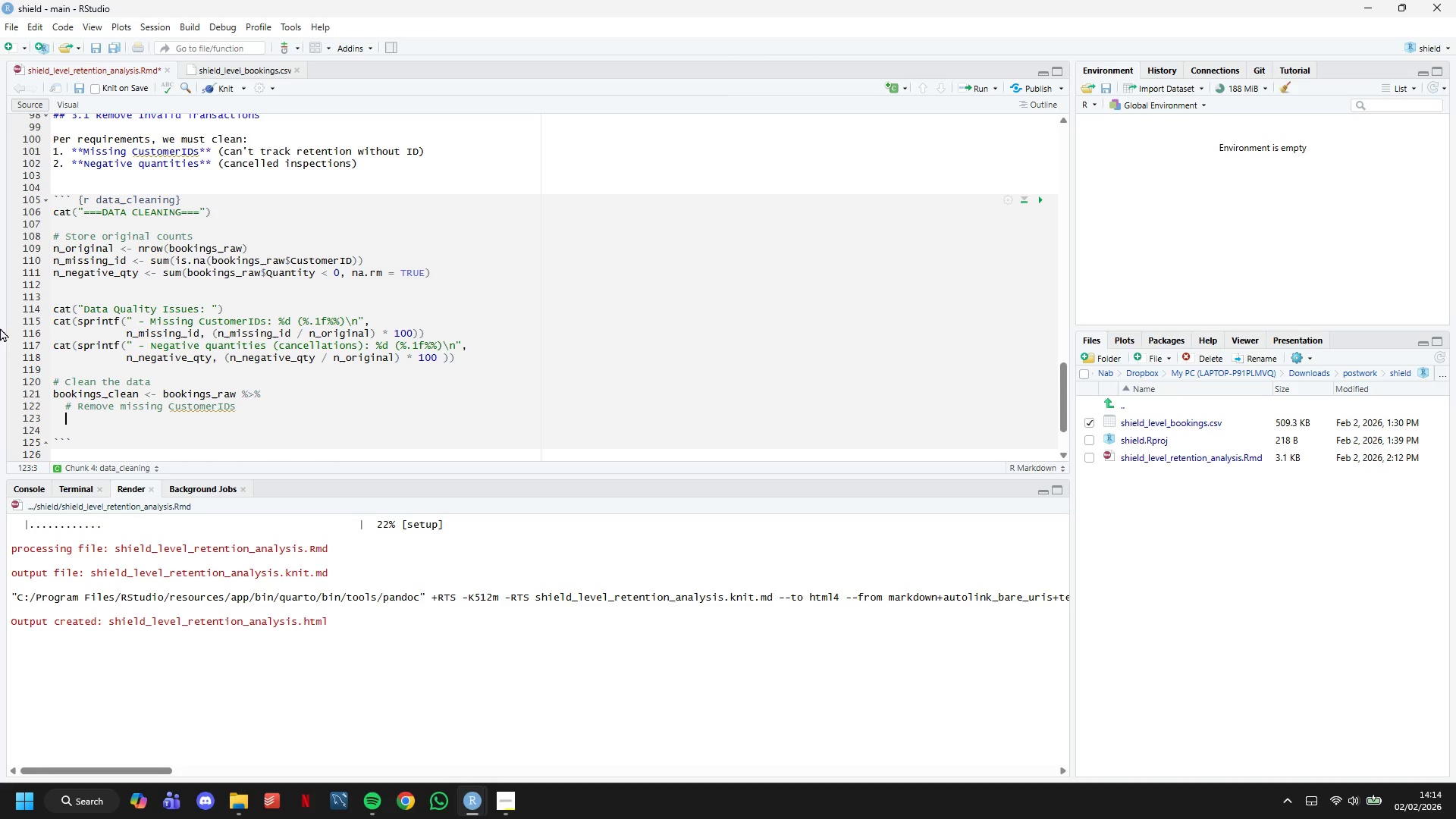 
type(filter(!is.na(CustomerID)
 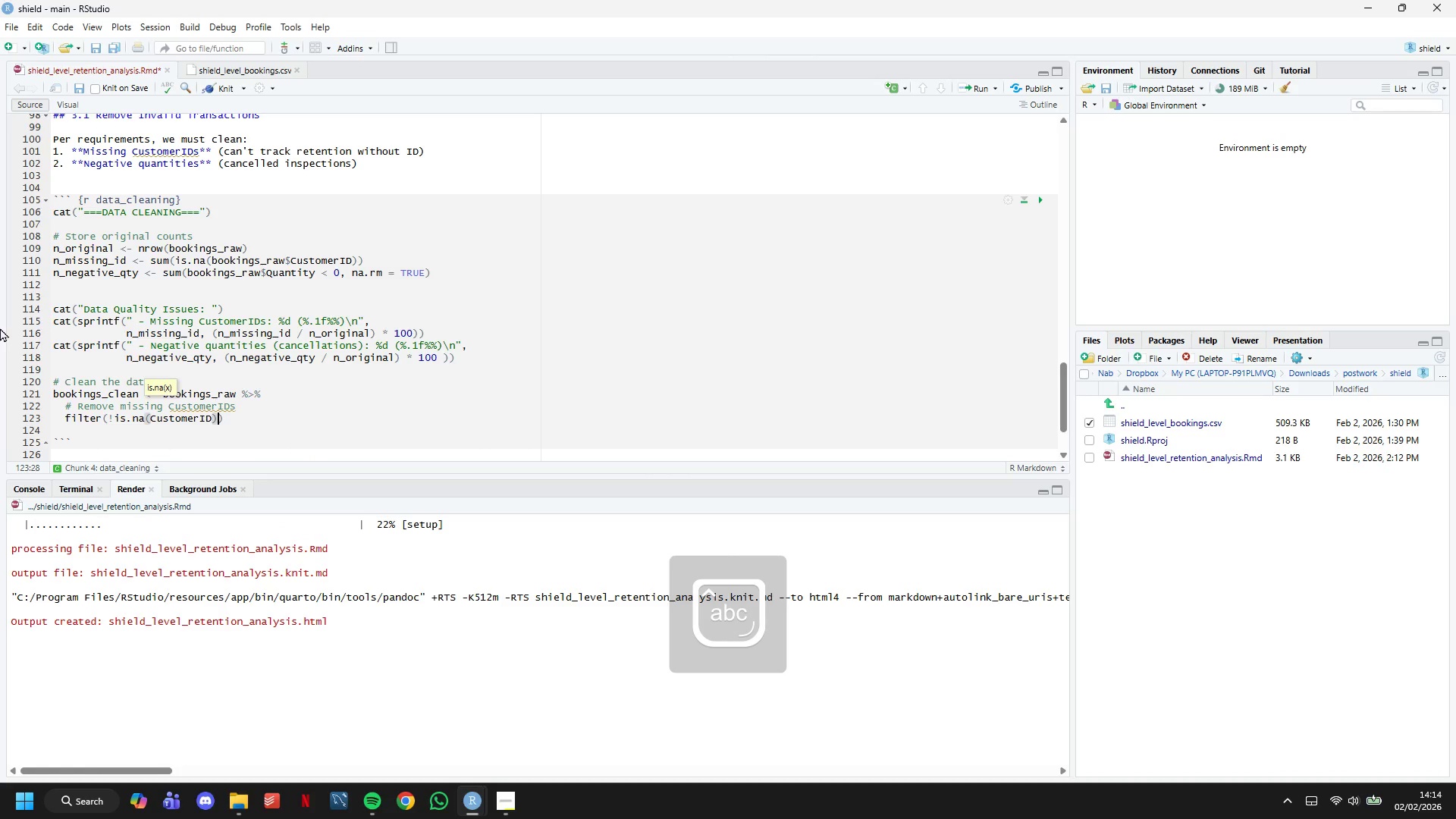 
 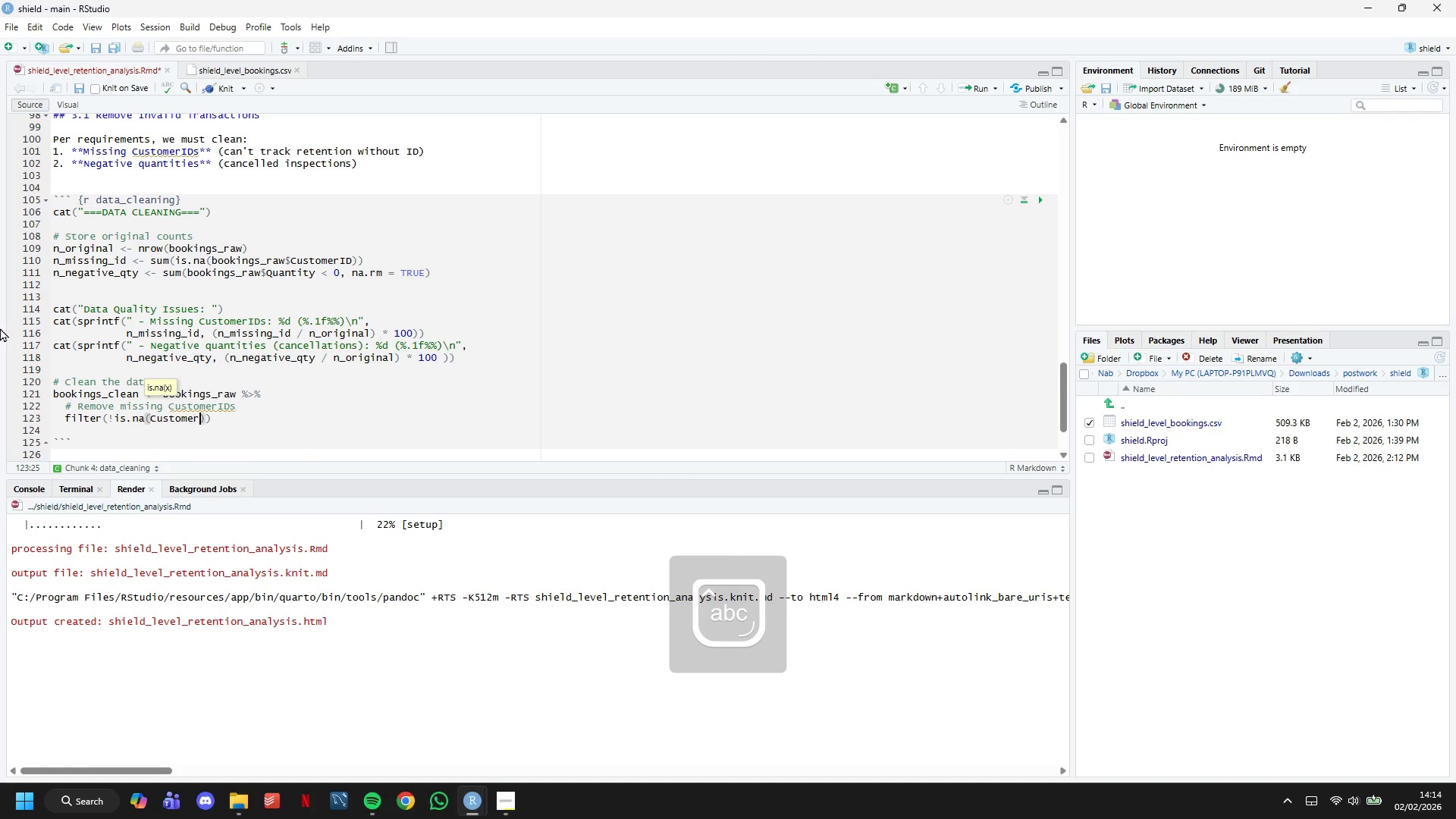 
key(ArrowRight)
 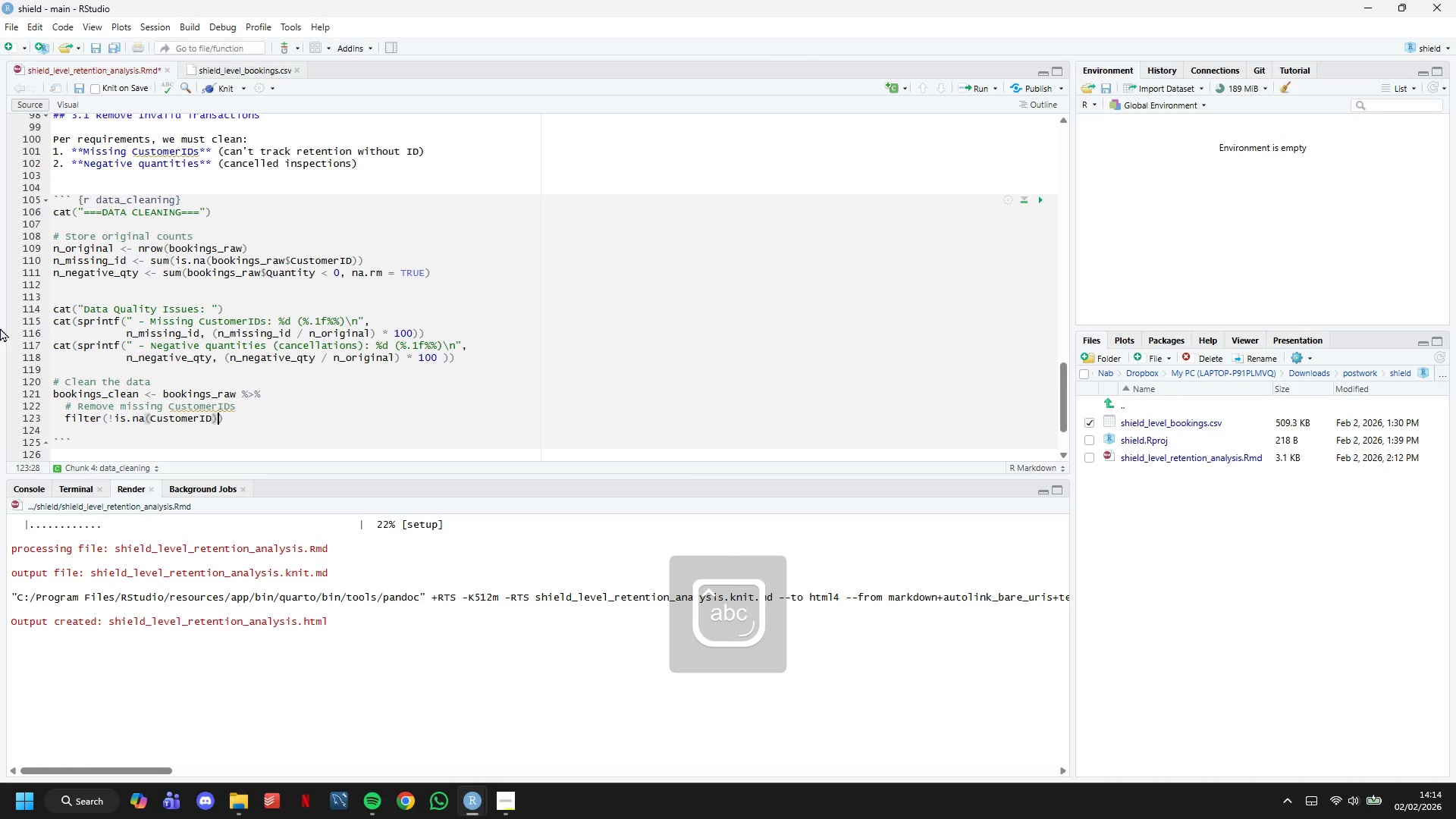 
key(ArrowRight)
 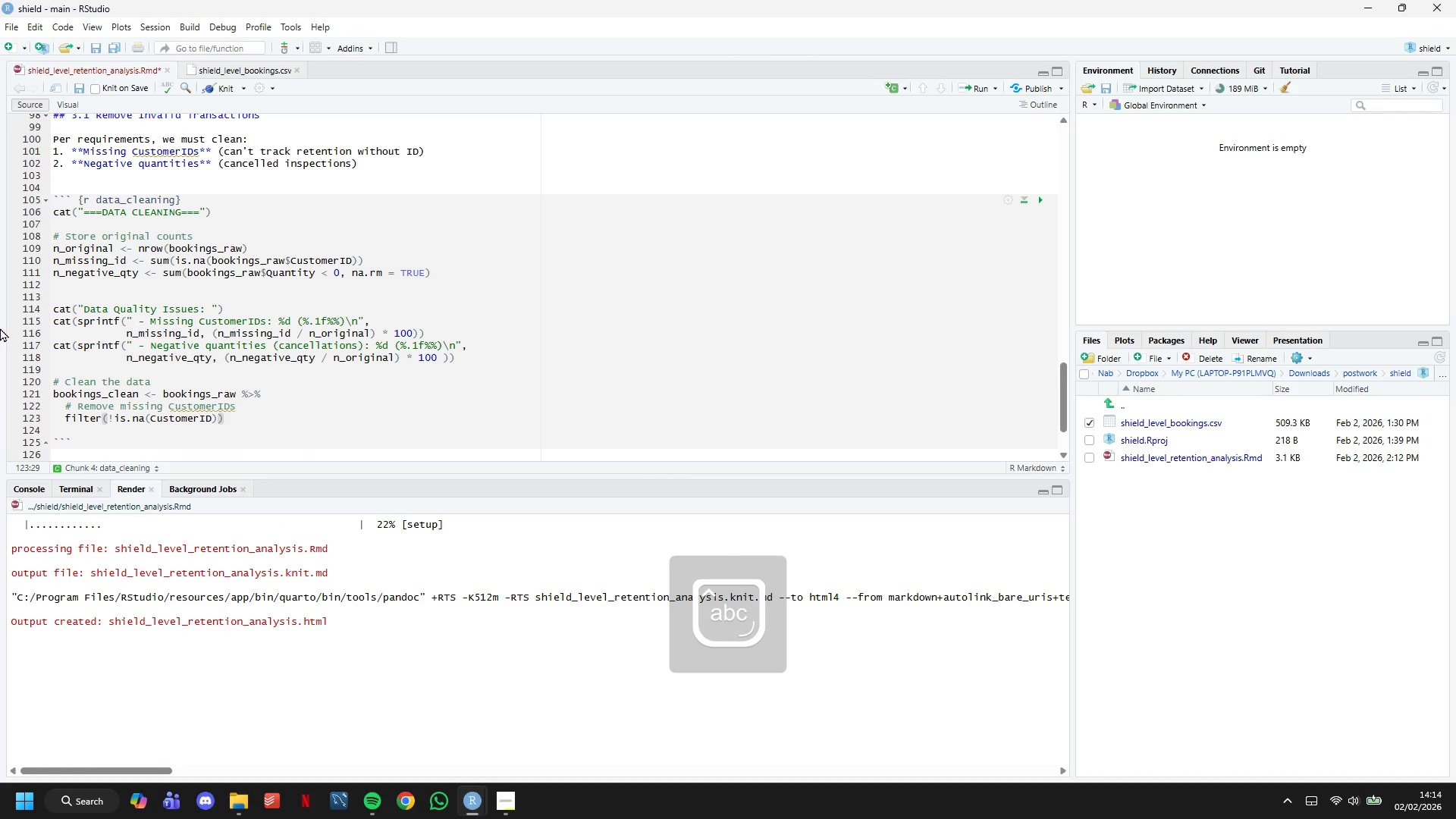 
key(Space)
 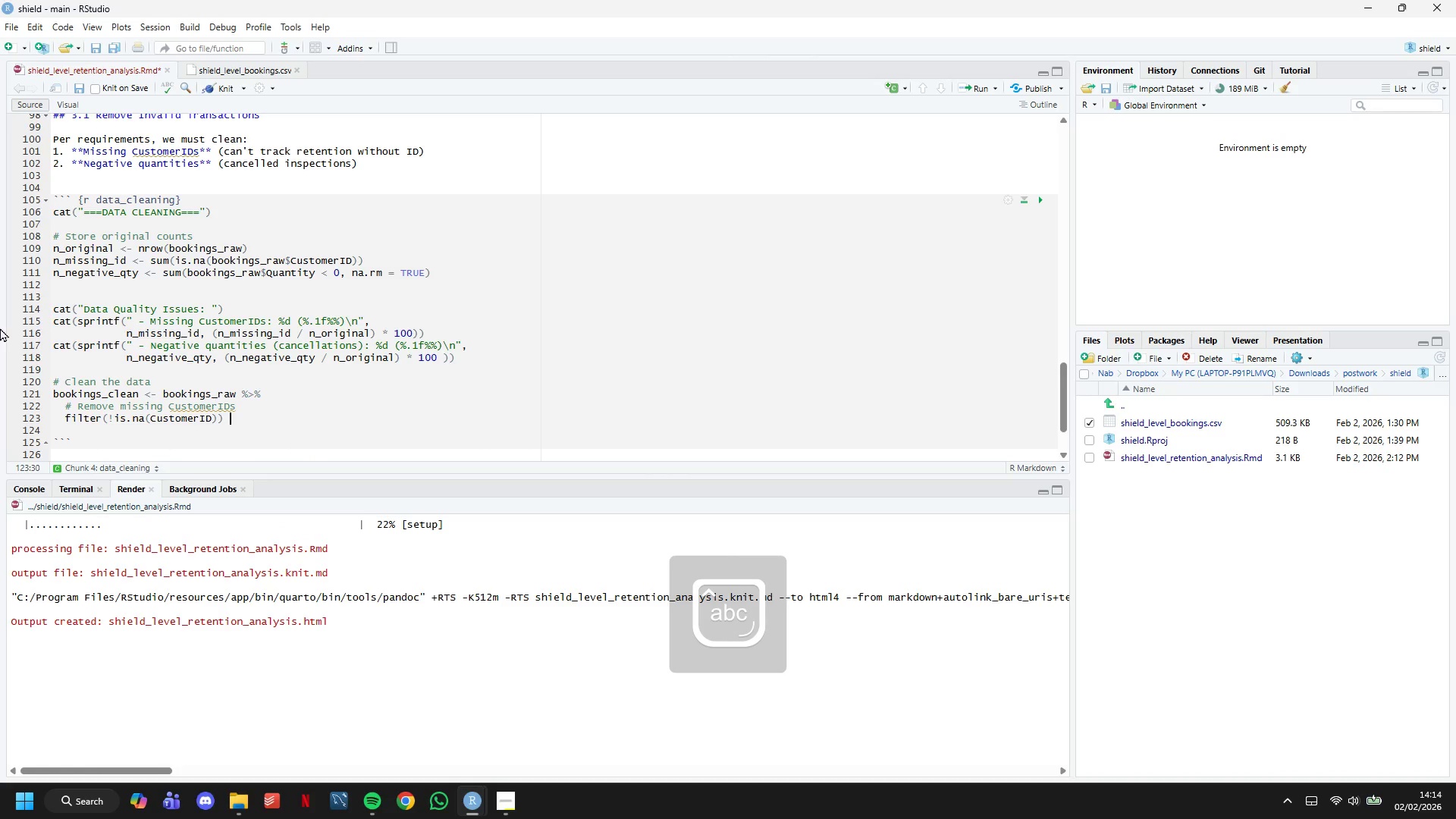 
key(Shift+5)
 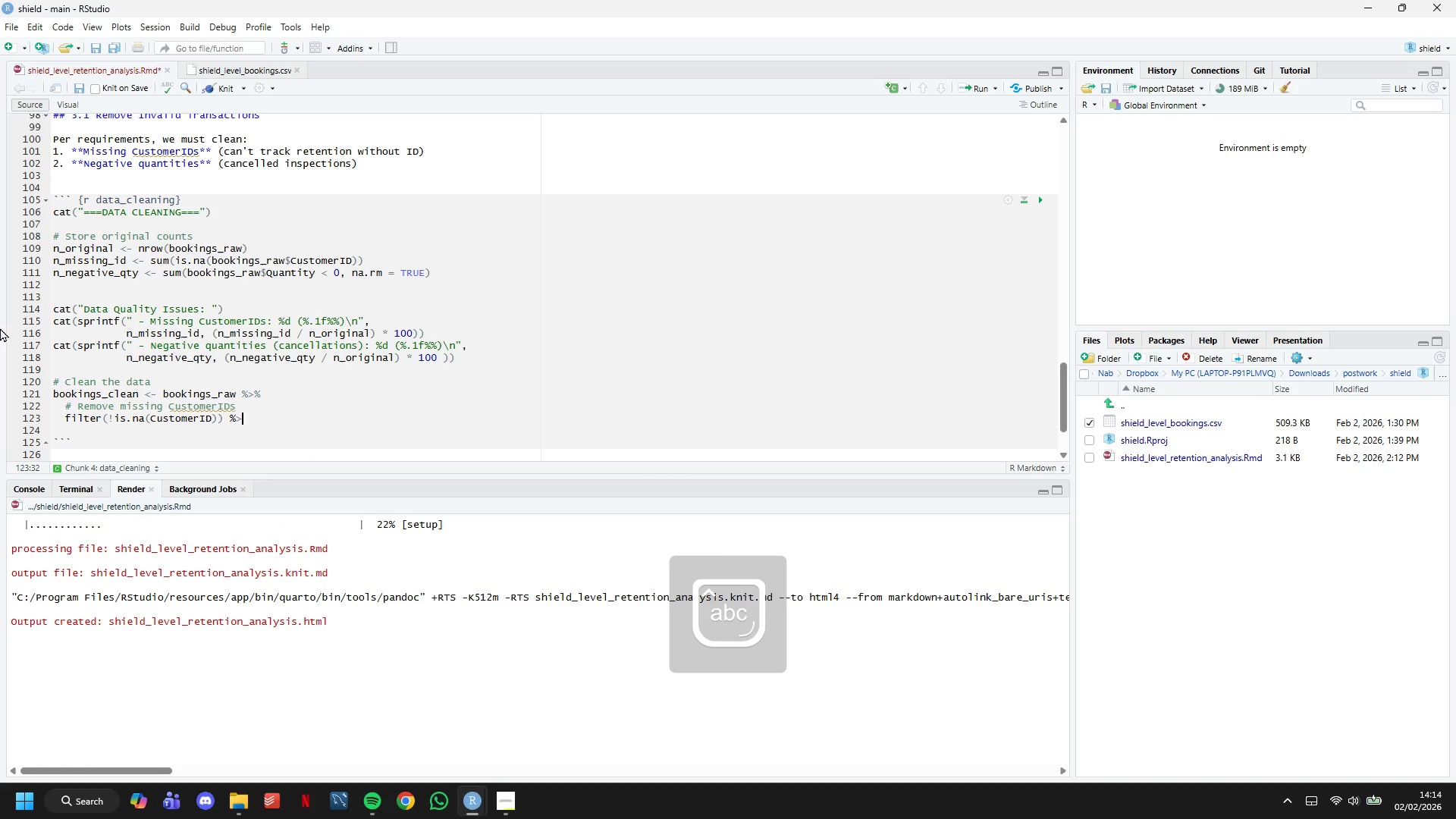 
key(Shift+Period)
 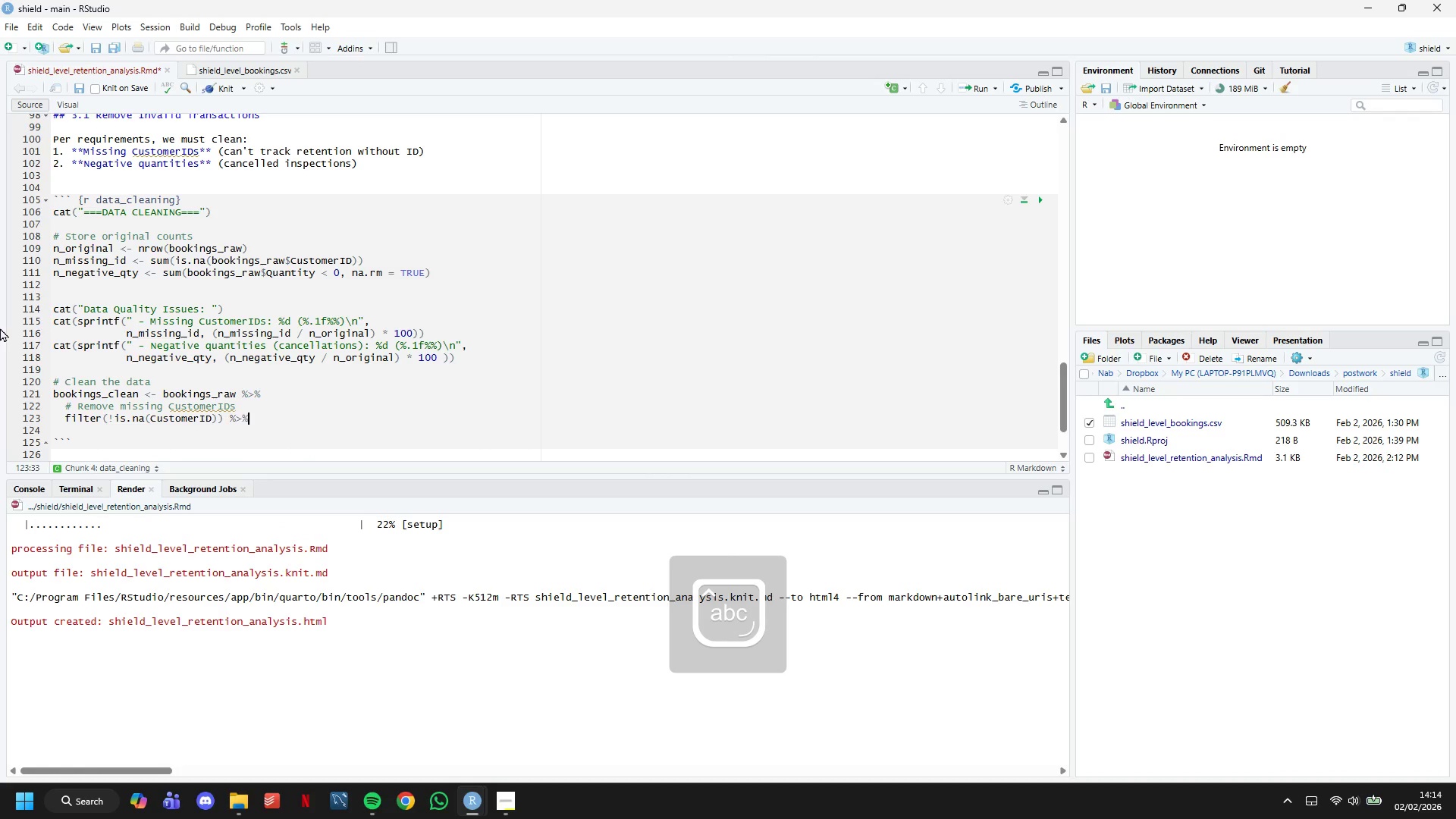 
key(Shift+5)
 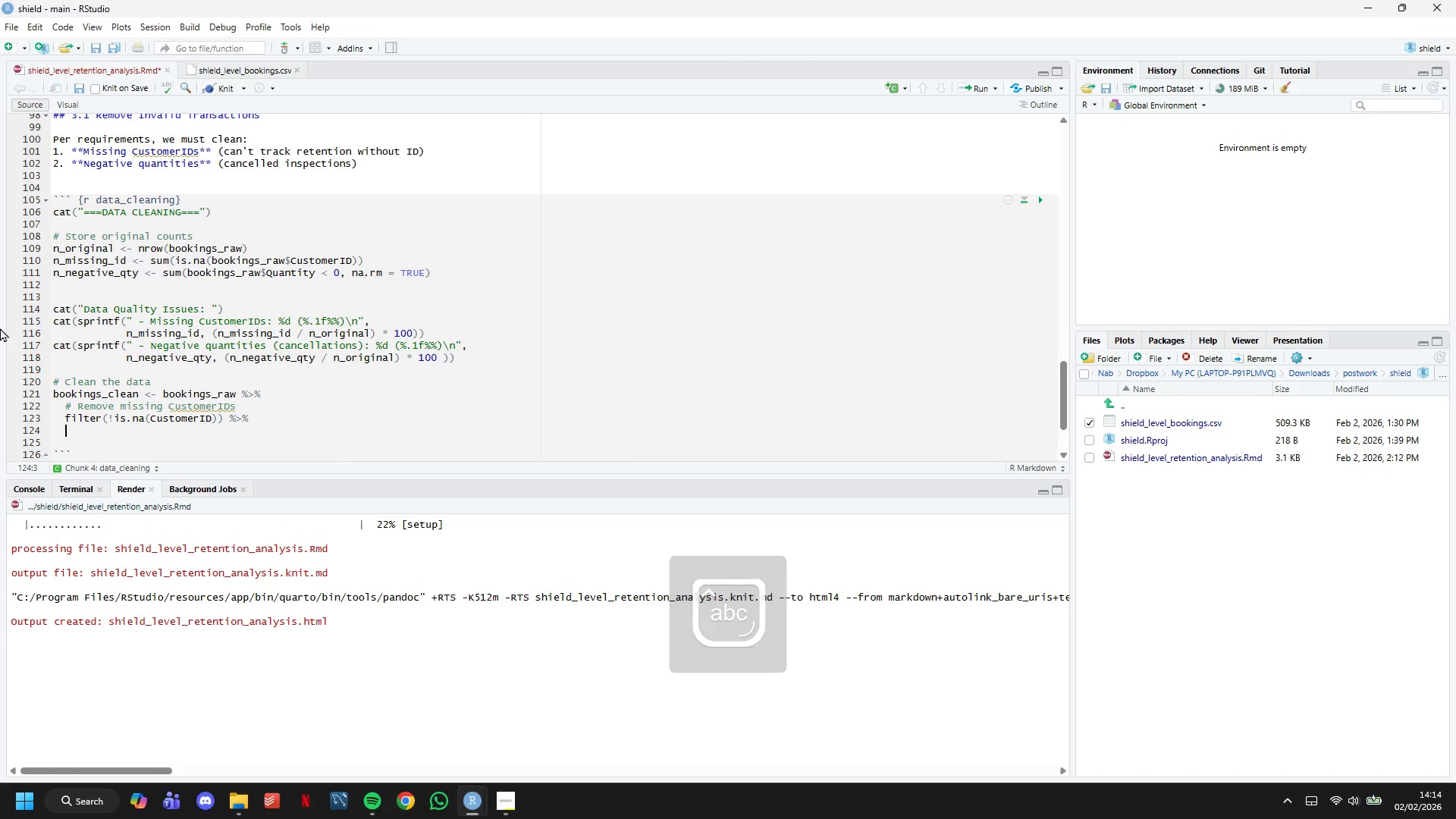 
key(Enter)
 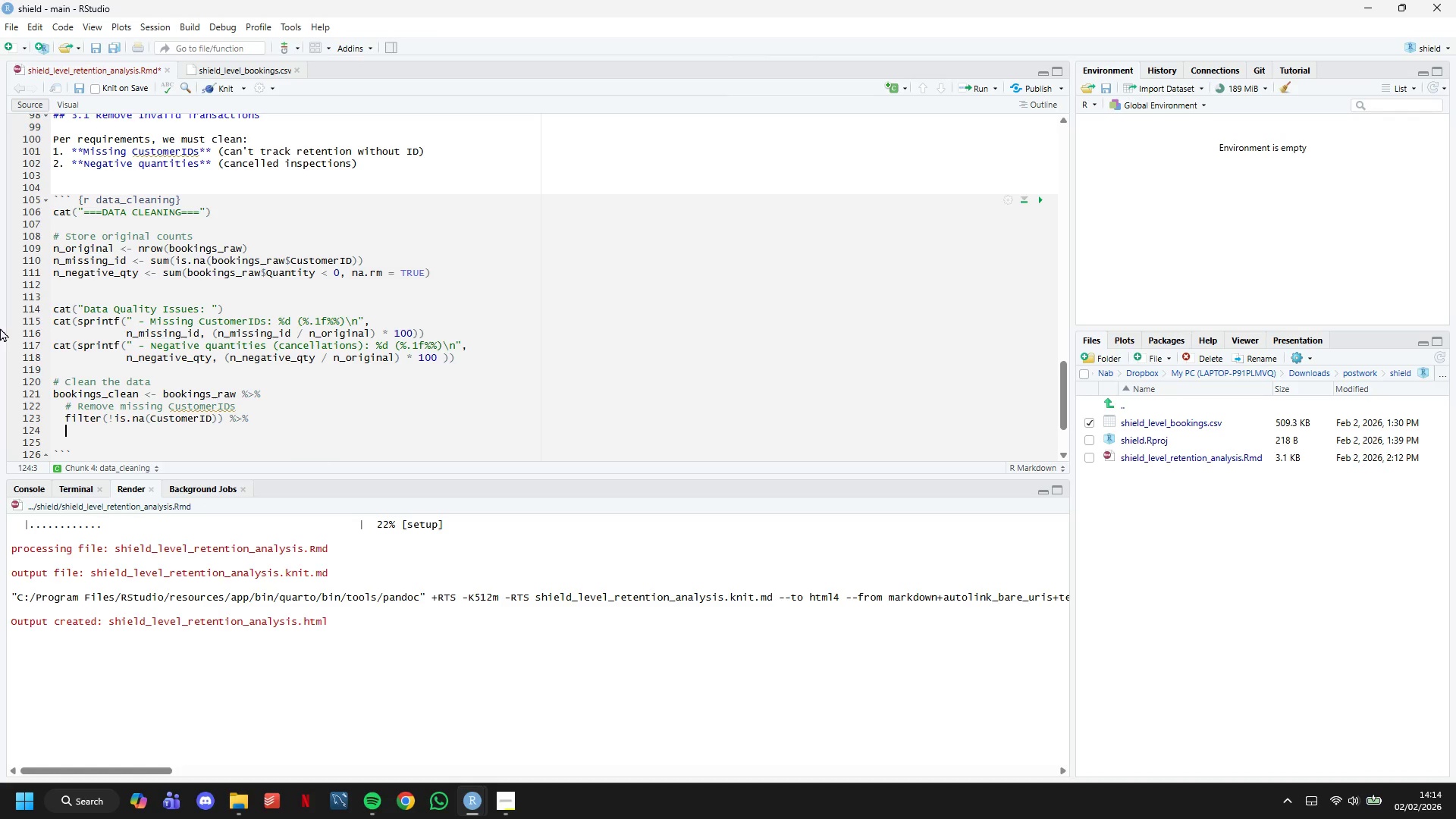 
type(# Remobe)
key(Backspace)
key(Backspace)
type(ve )
 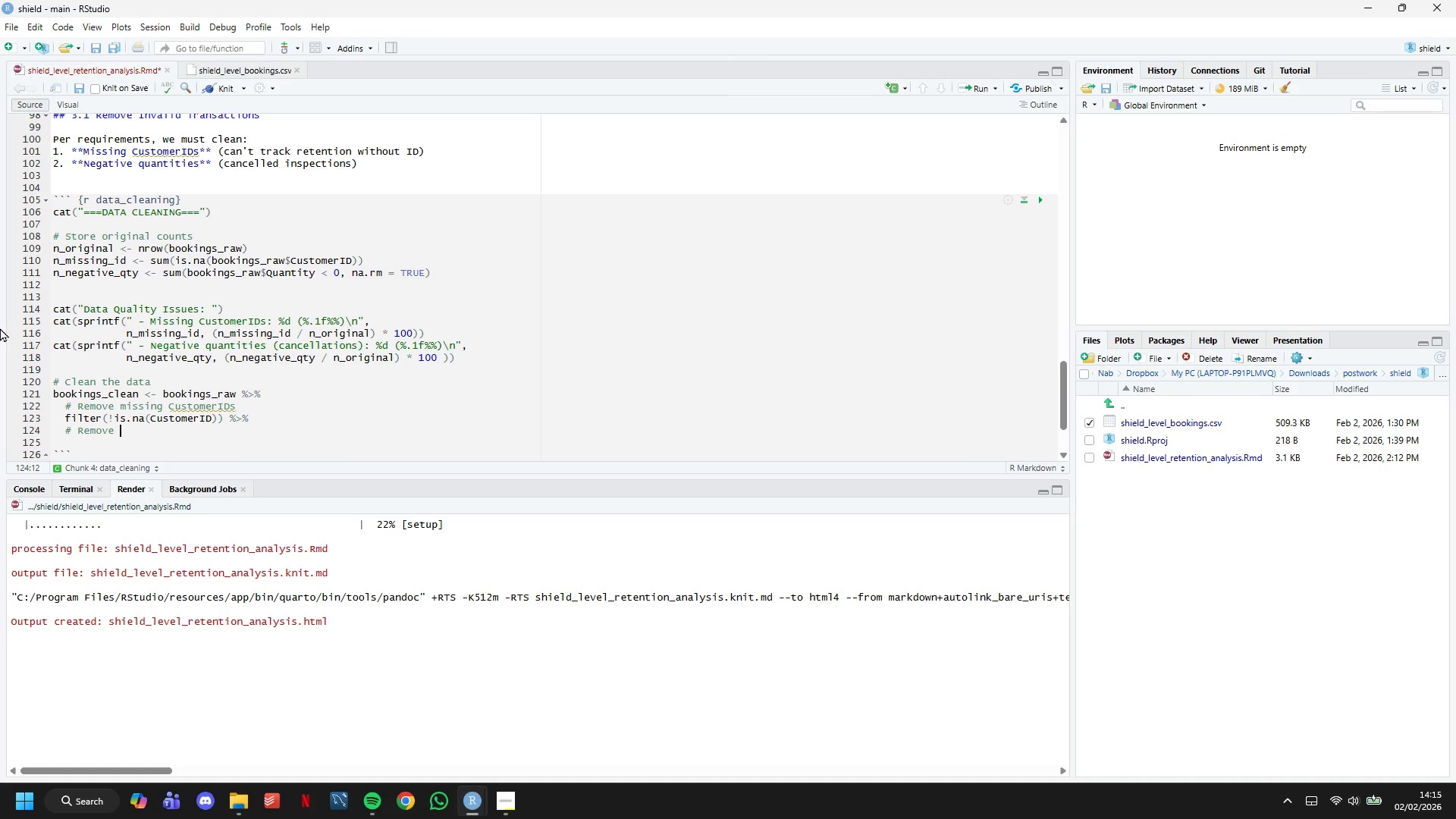 
type(cancelled bookings (negative quantity)
 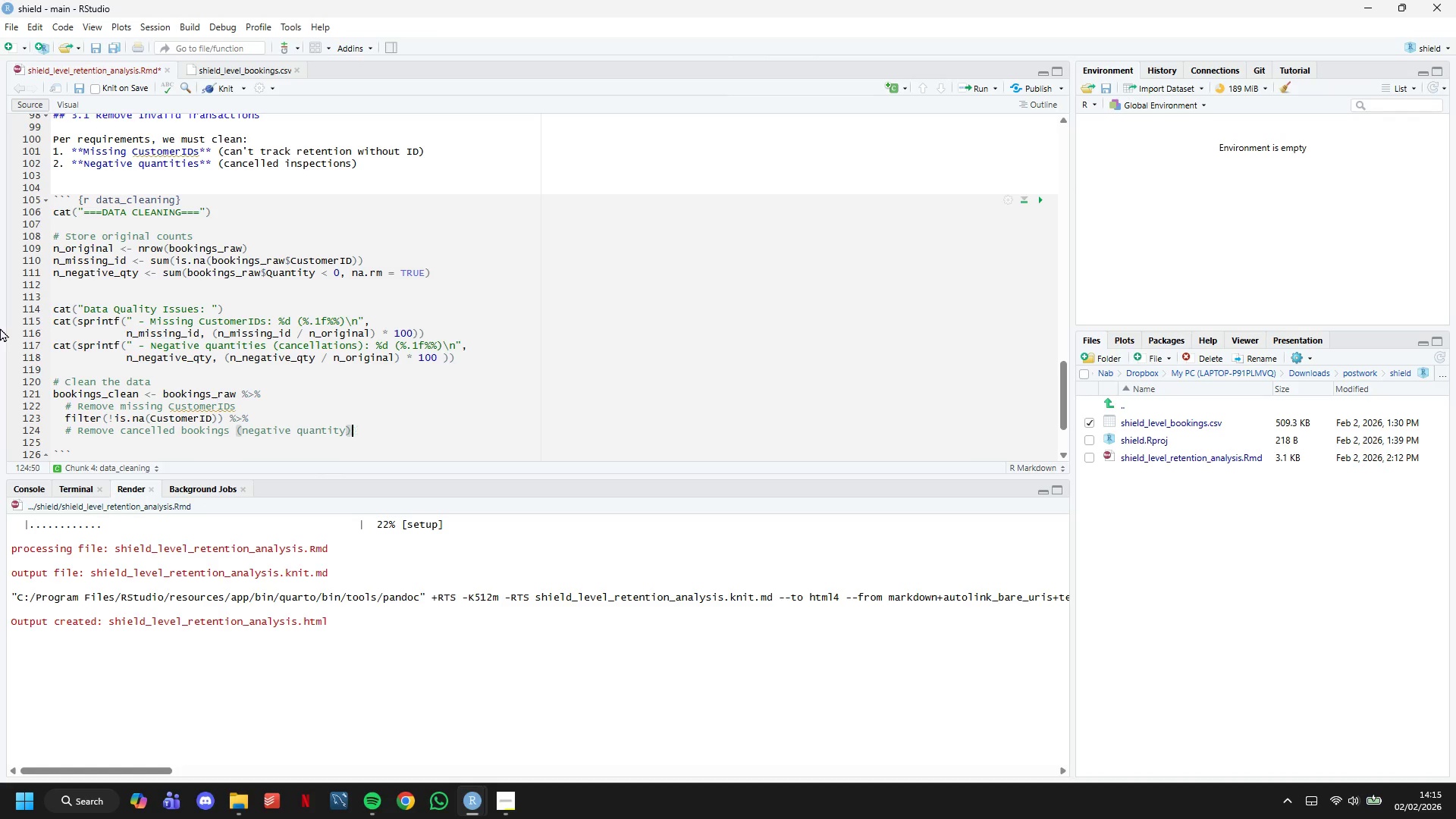 
key(ArrowRight)
 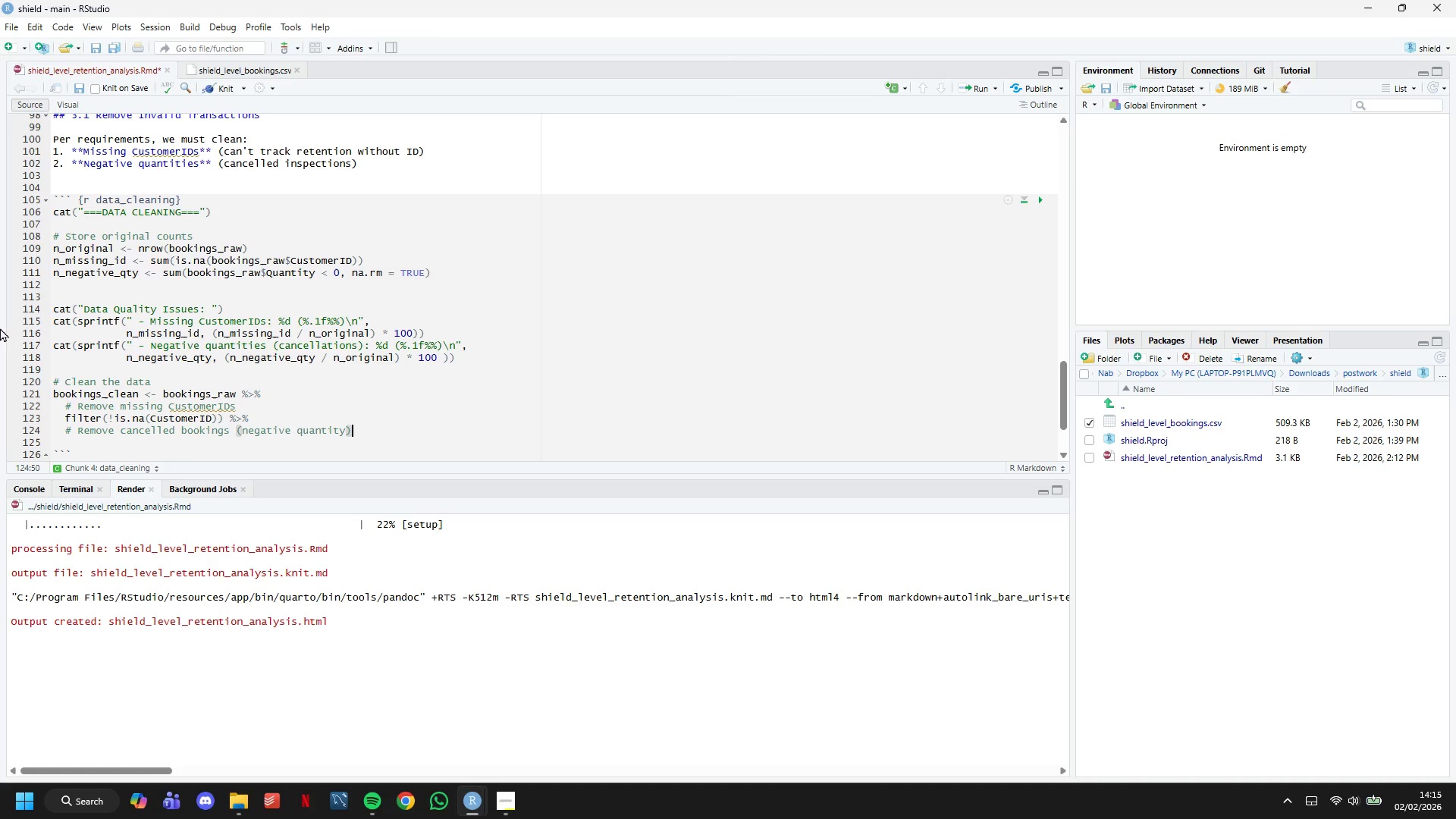 
wait(32.92)
 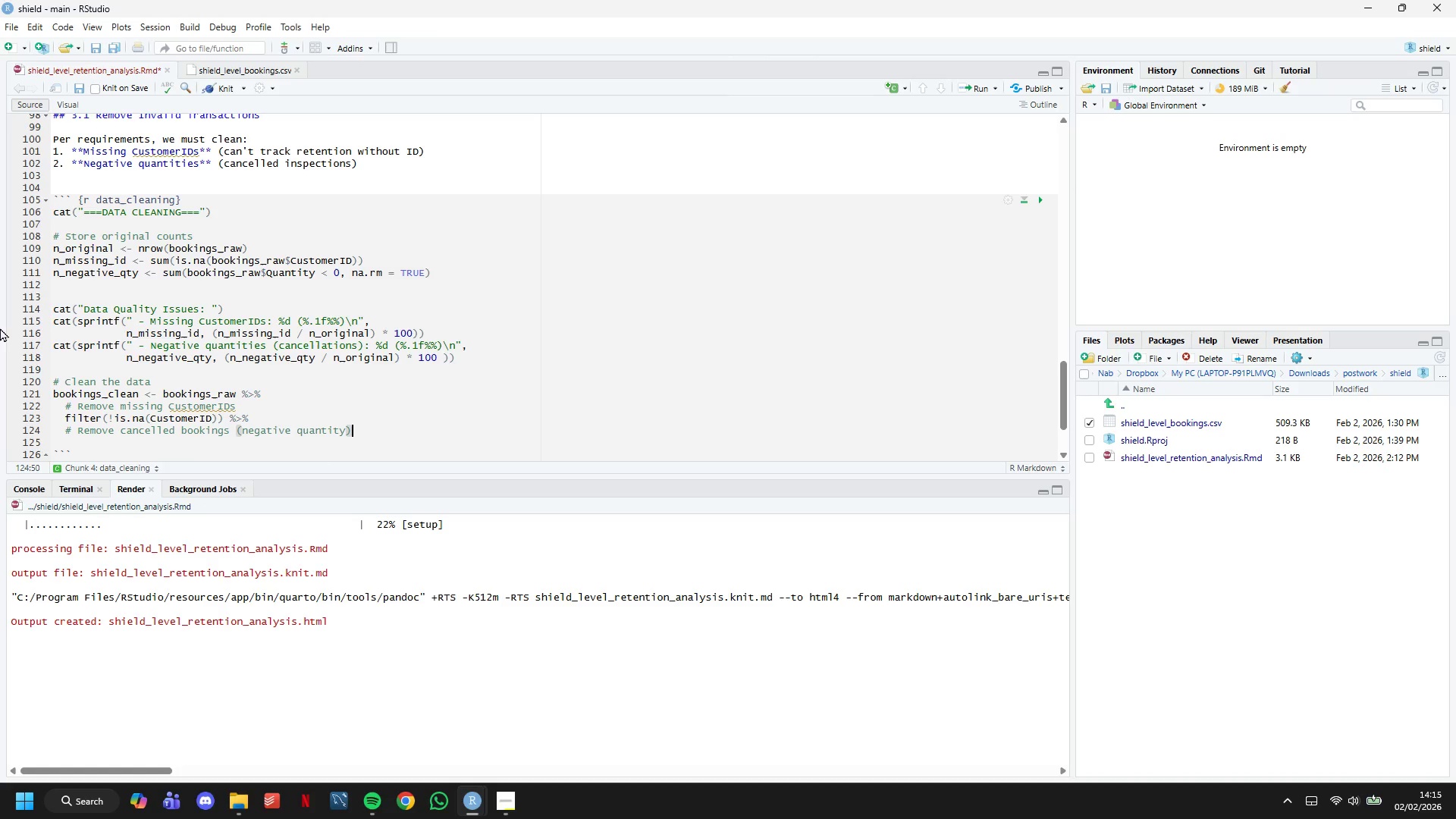 
scroll: coordinate [407, 397], scroll_direction: down, amount: 2.0
 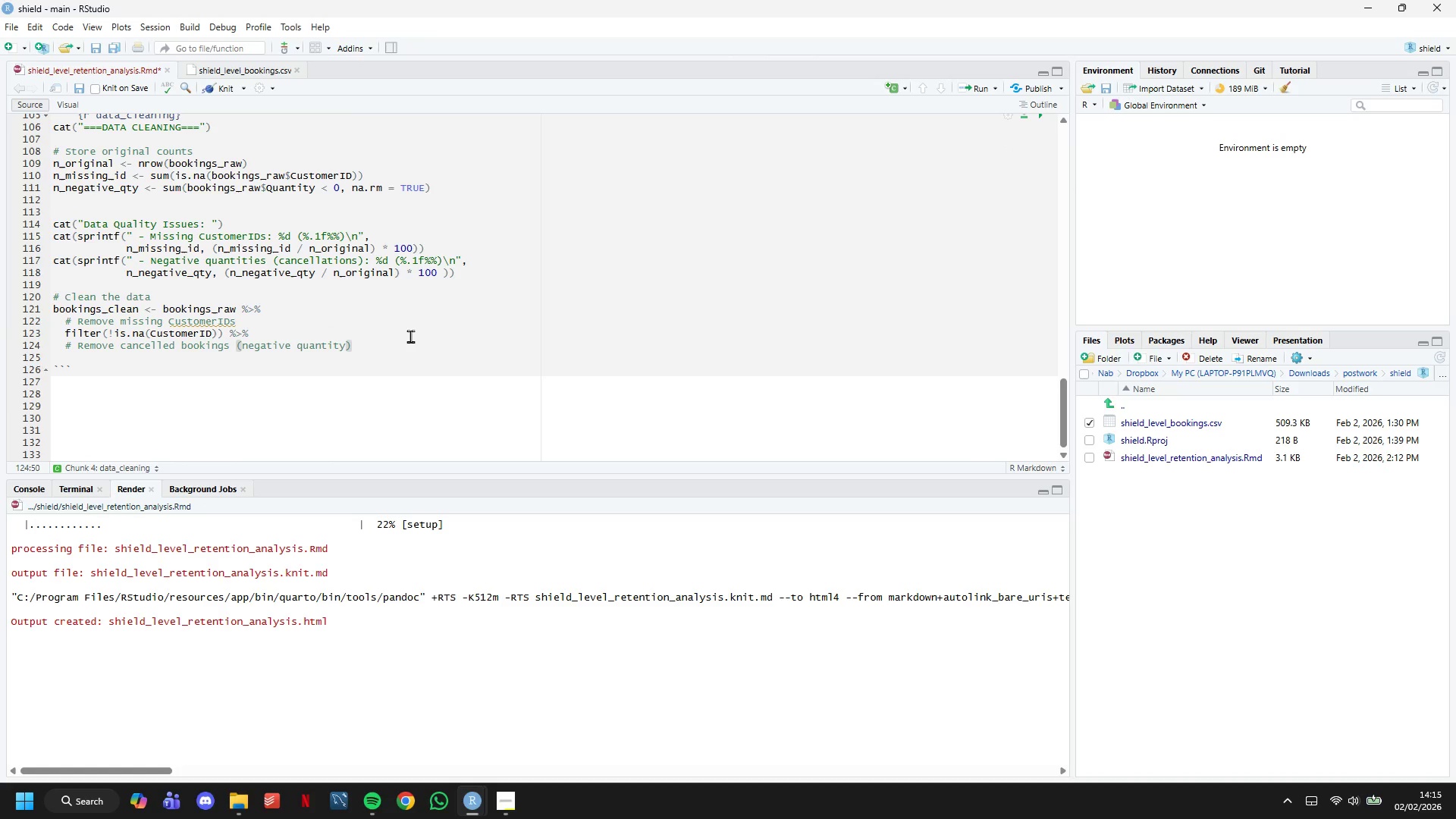 
key(Enter)
 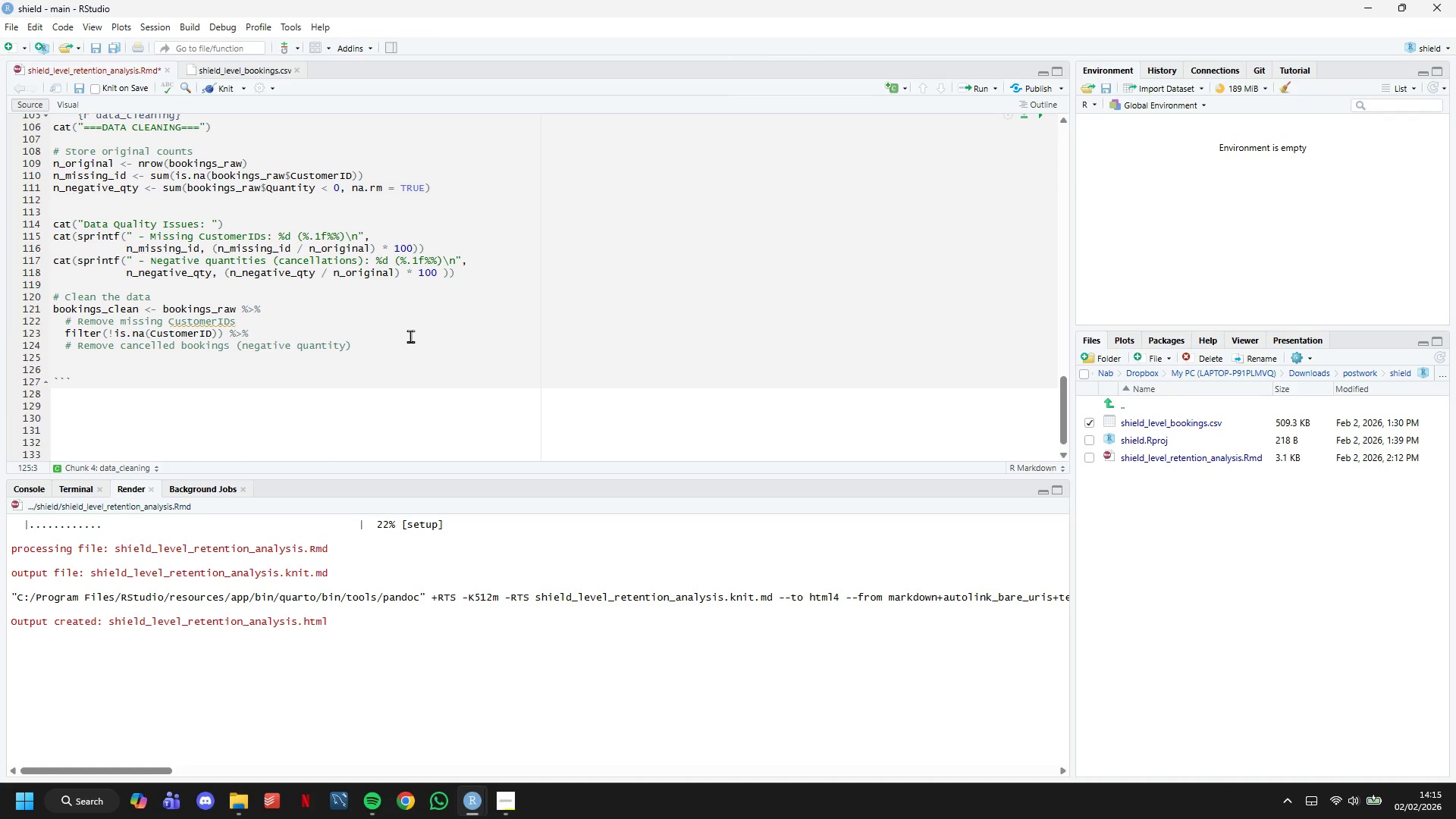 
wait(9.53)
 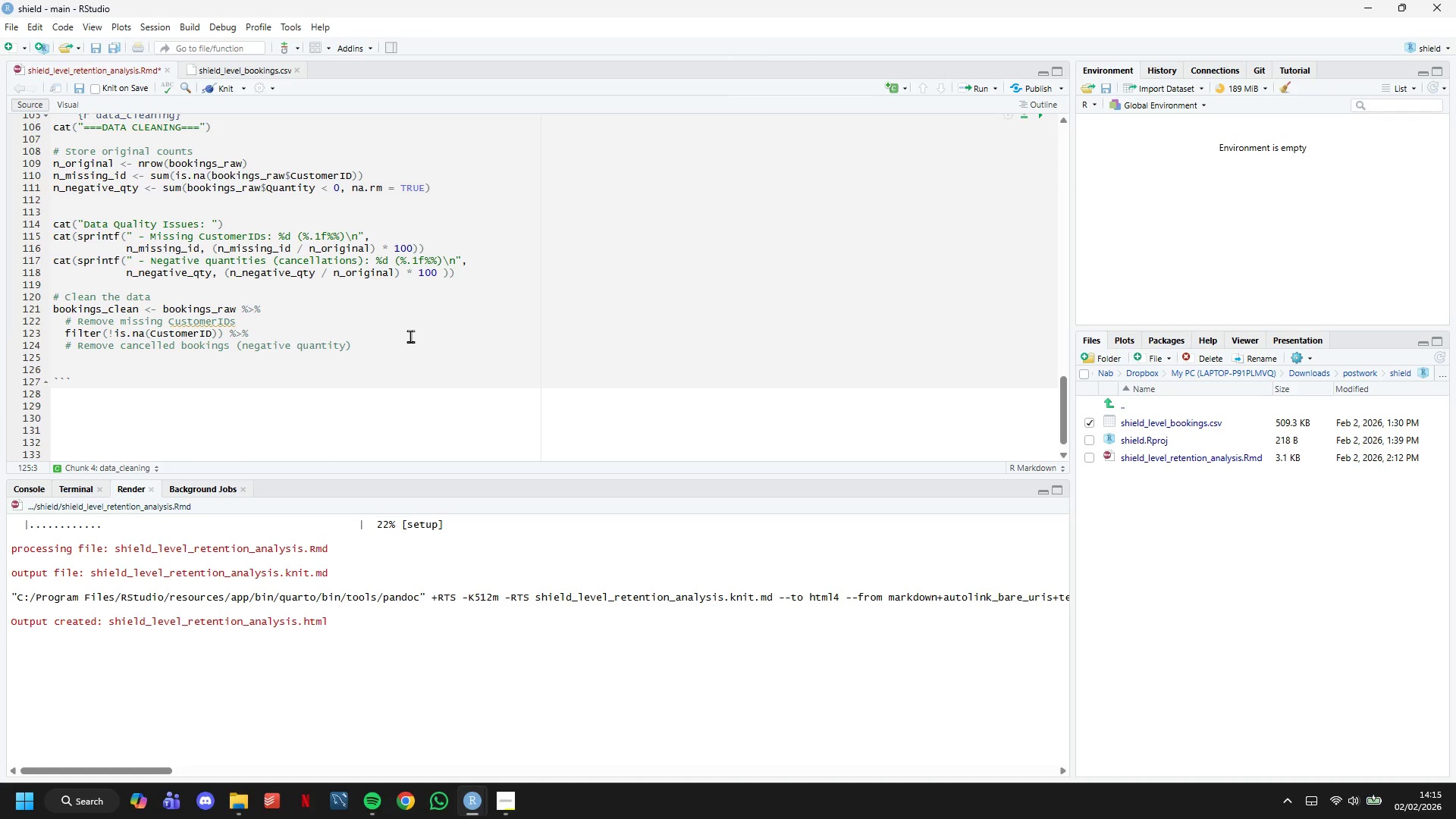 
type(filter(Quantity > 0)
 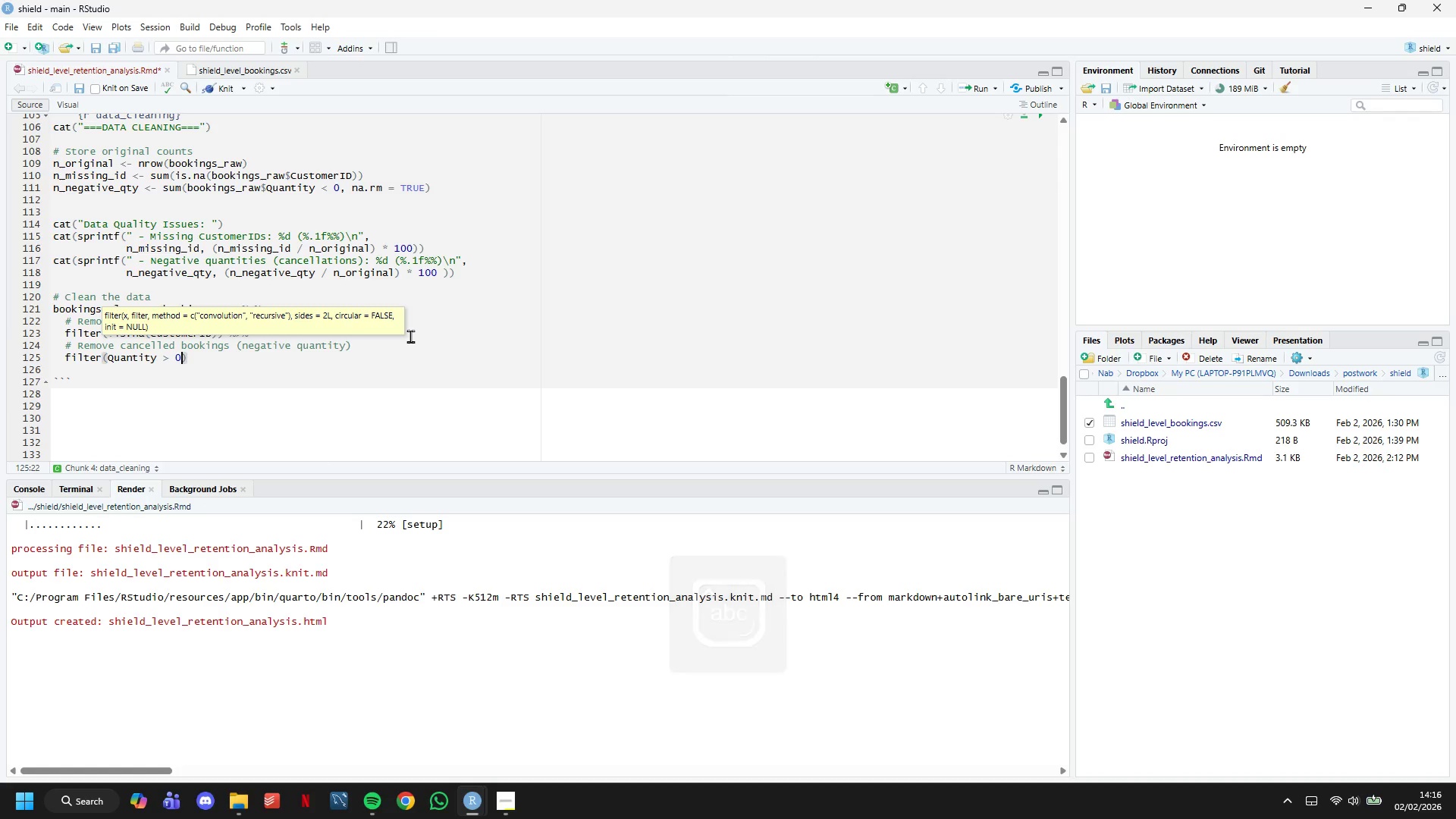 
key(ArrowRight)
 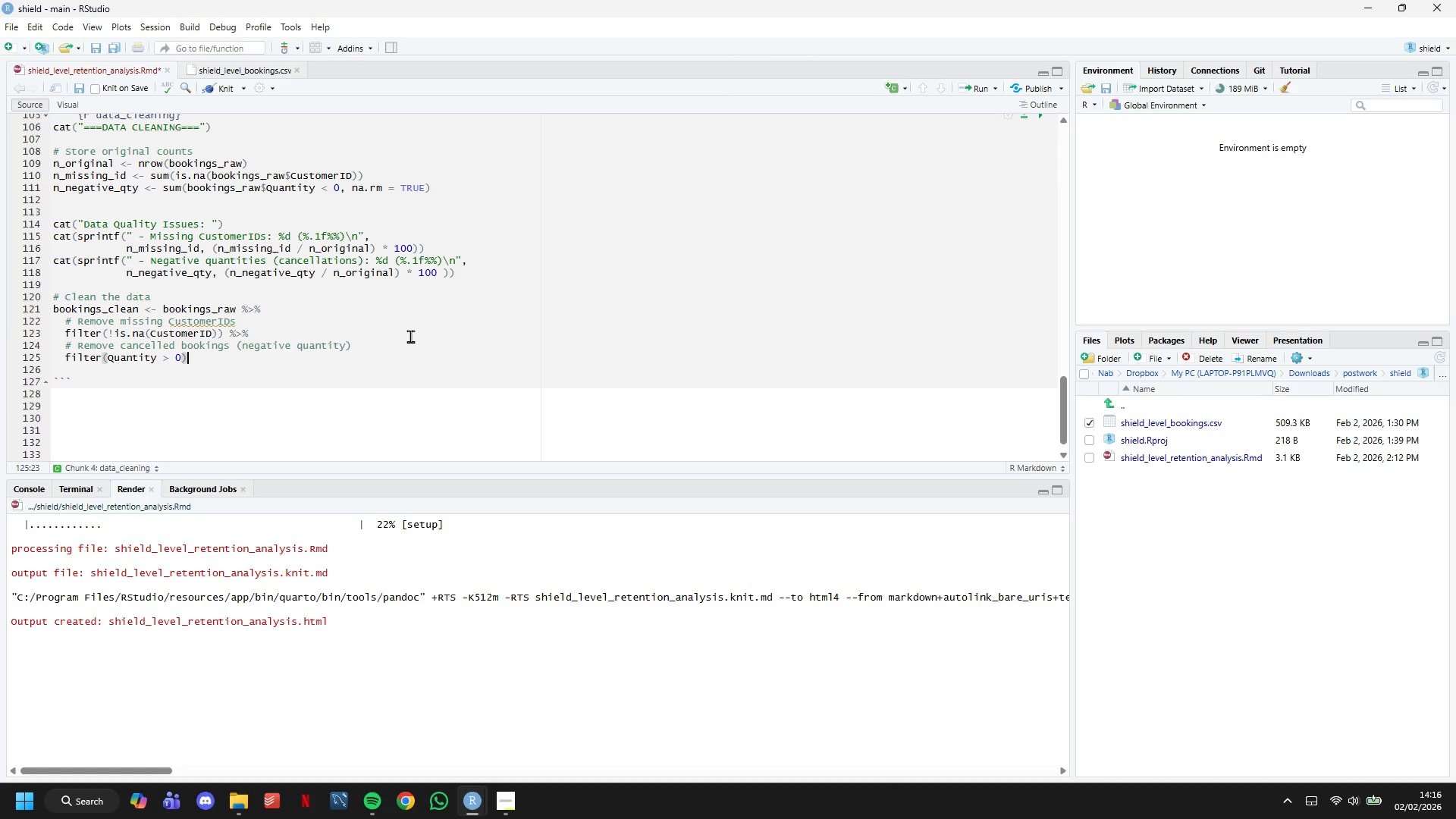 
key(Space)
 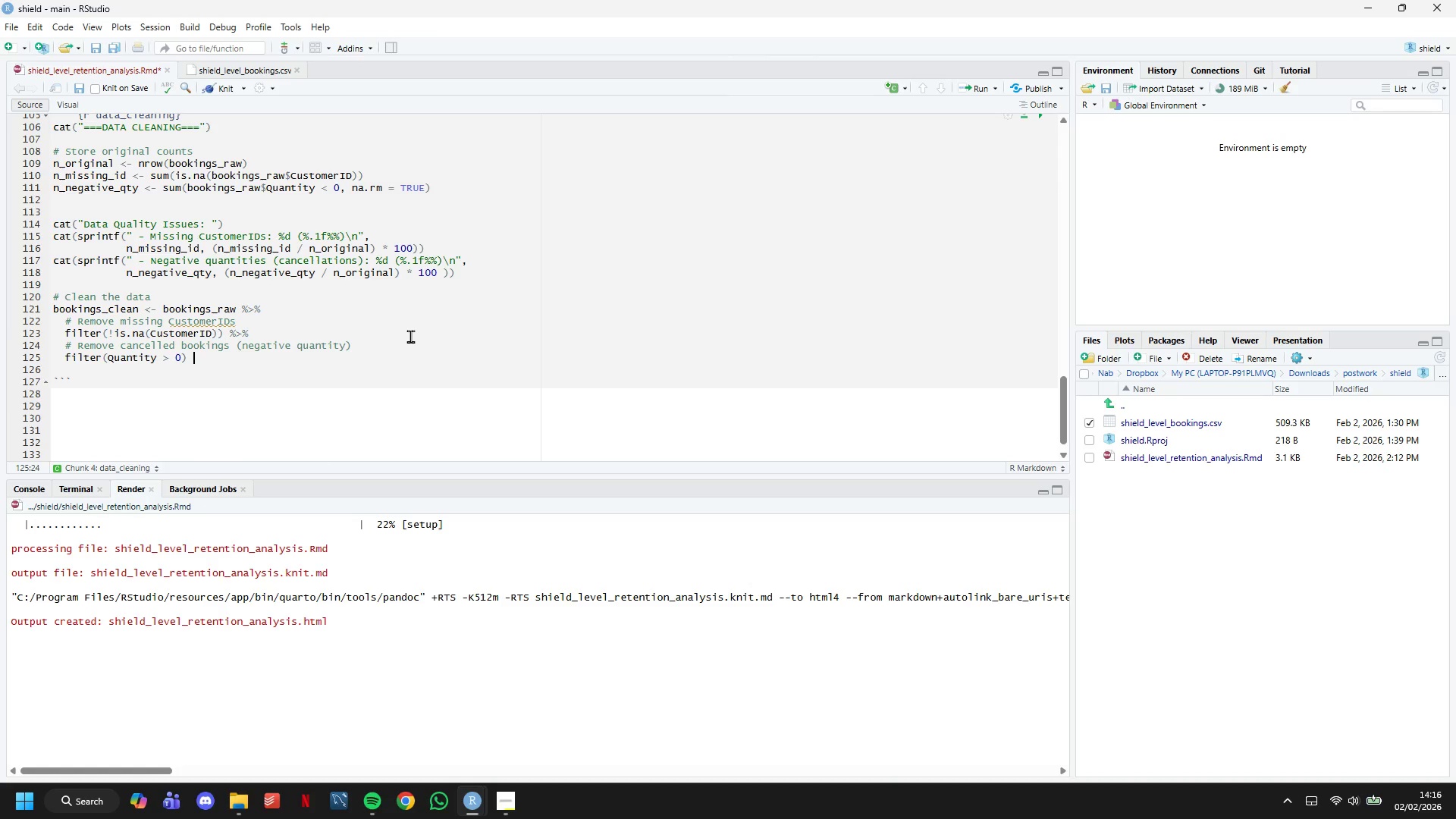 
key(Shift+5)
 